 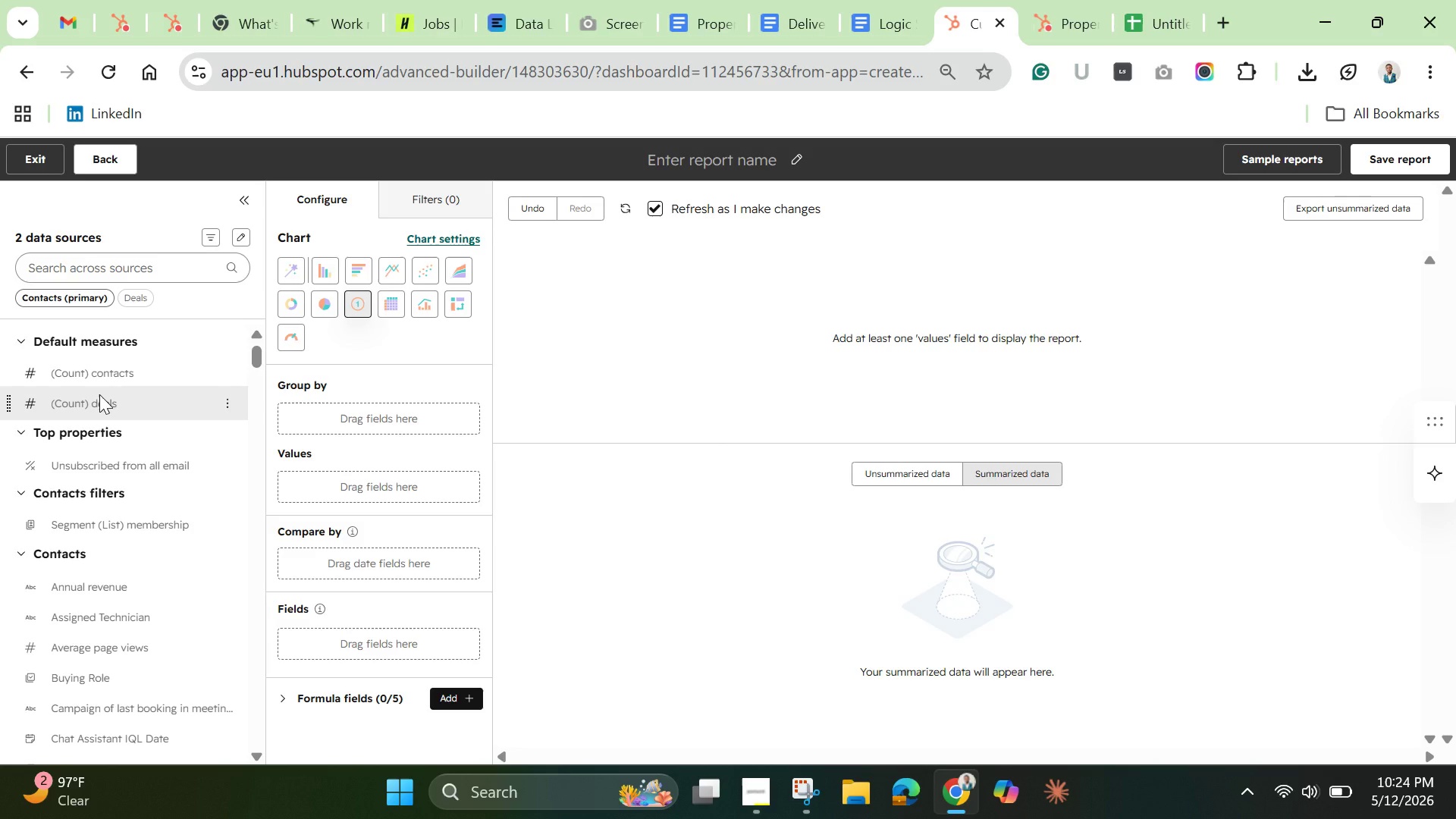 
left_click_drag(start_coordinate=[114, 403], to_coordinate=[300, 475])
 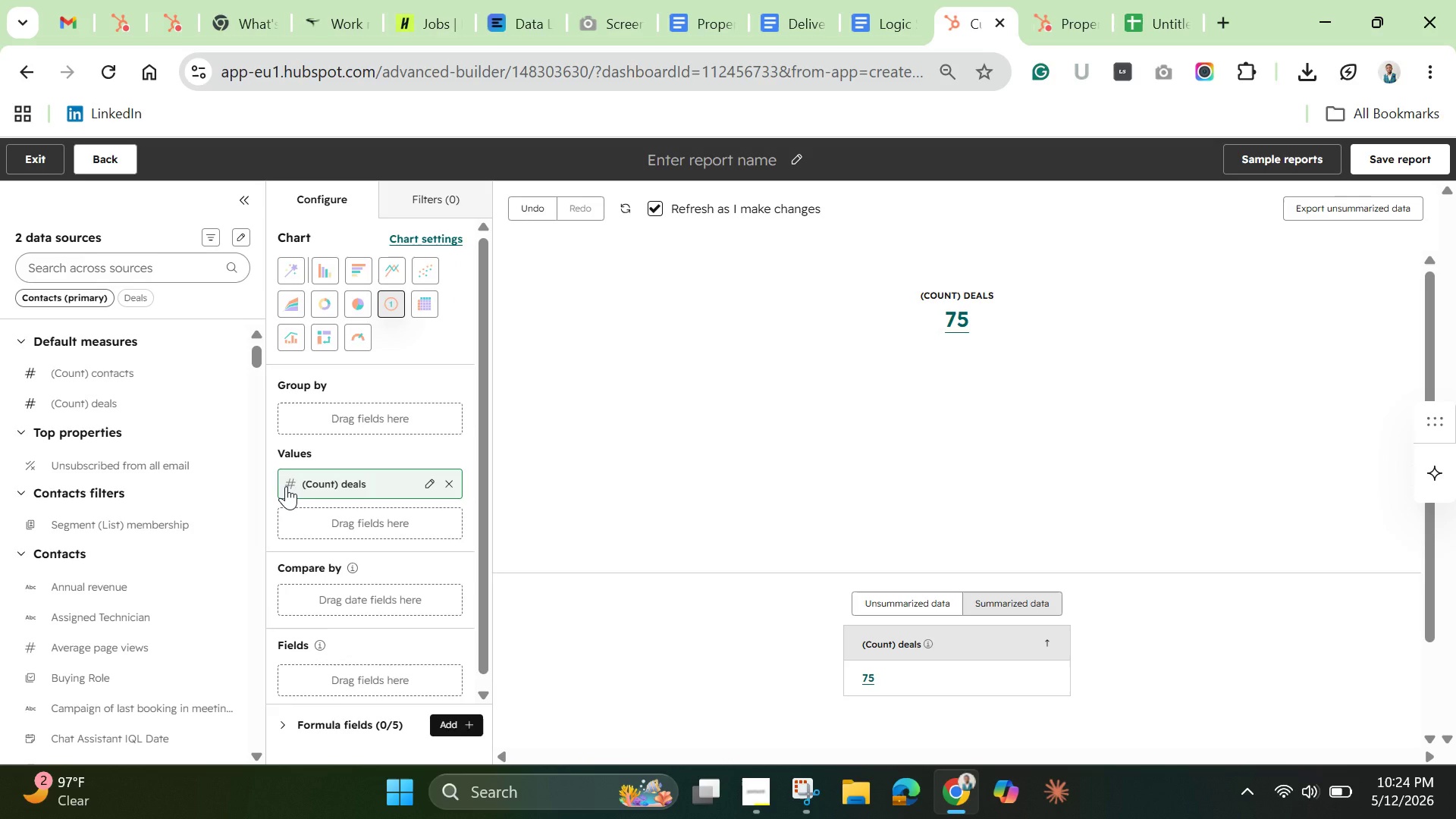 
wait(6.39)
 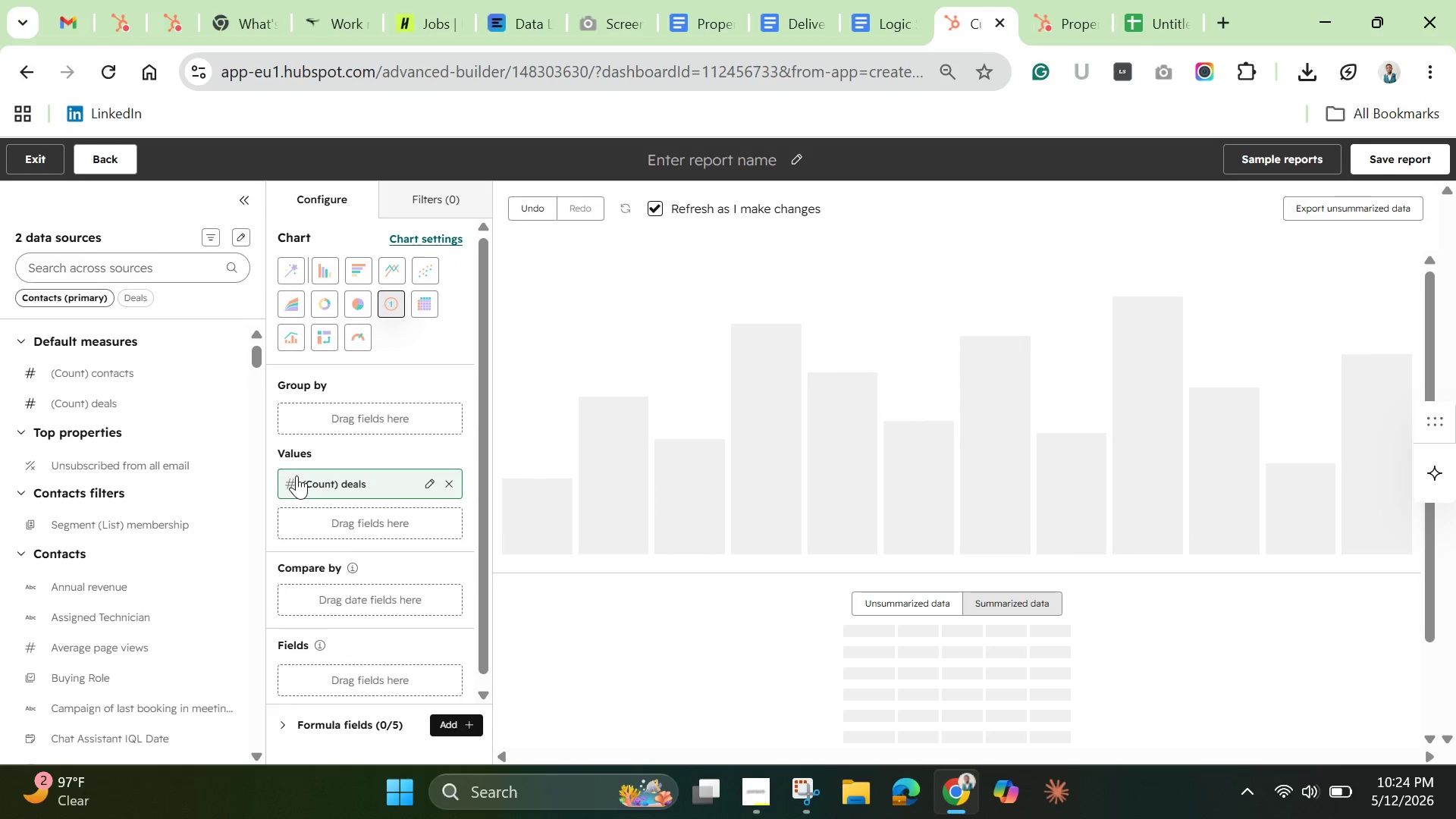 
left_click([412, 207])
 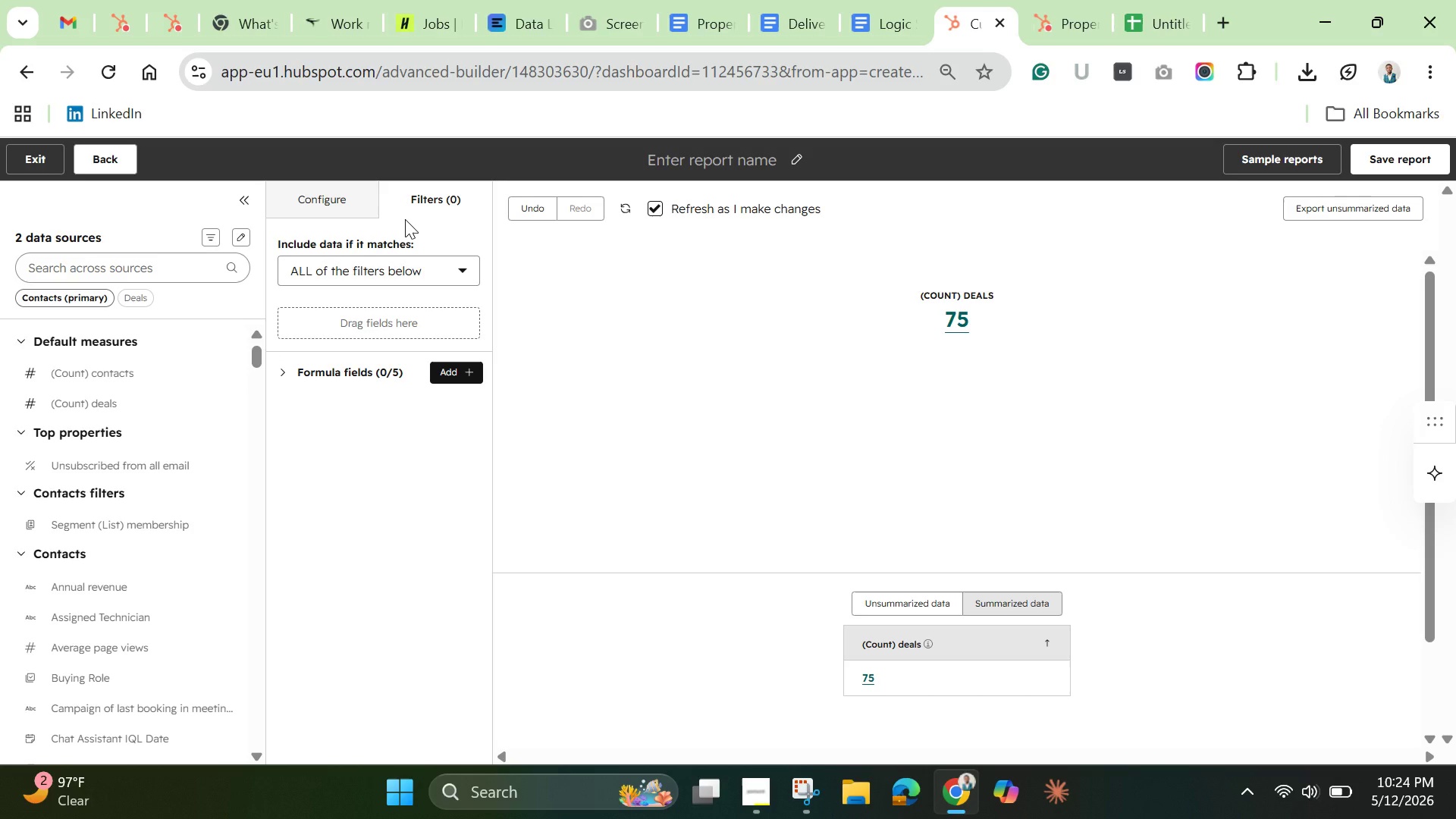 
wait(9.16)
 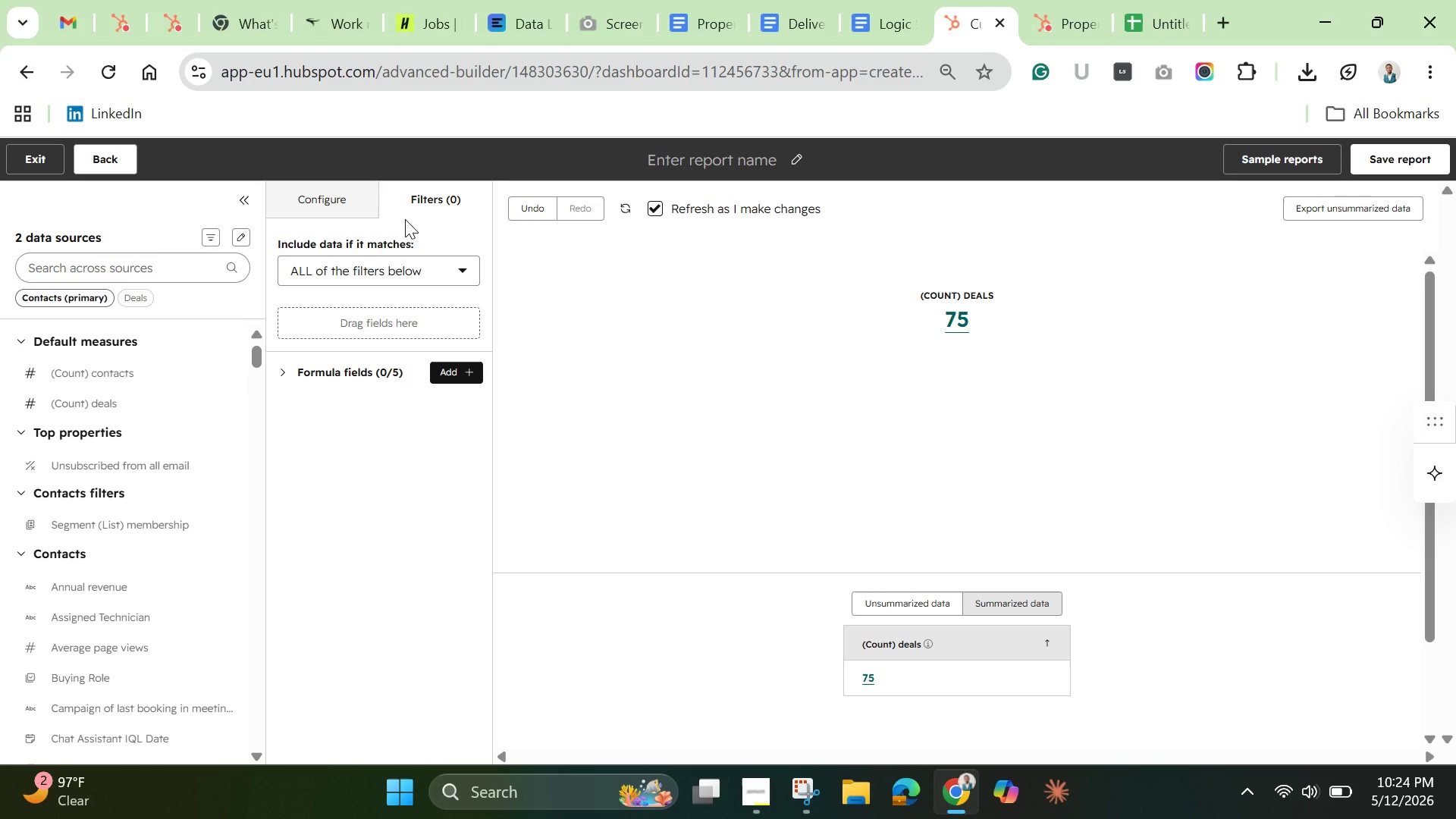 
left_click([657, 166])
 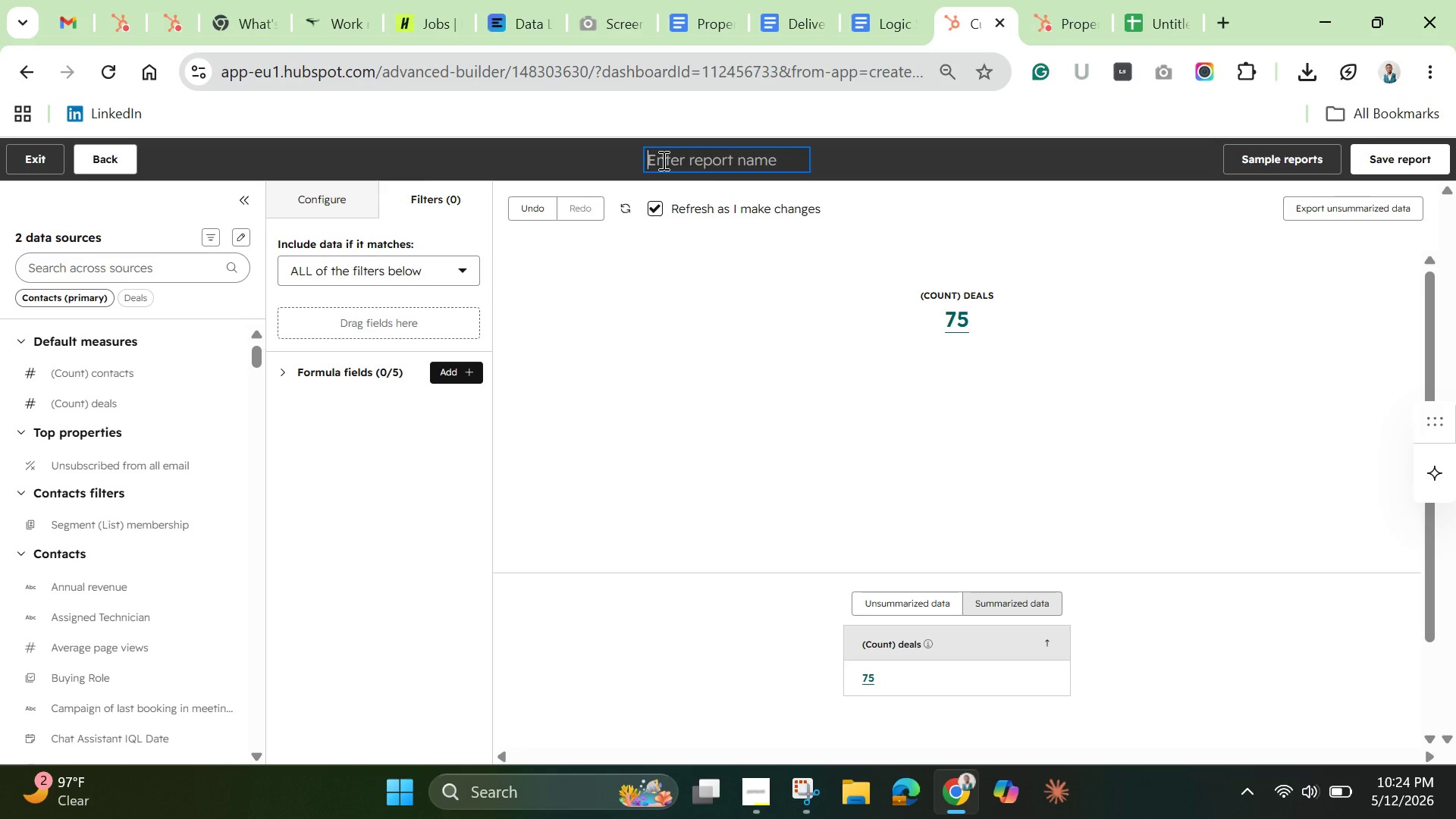 
type(Active List )
key(Backspace)
key(Backspace)
key(Backspace)
key(Backspace)
type(oad)
 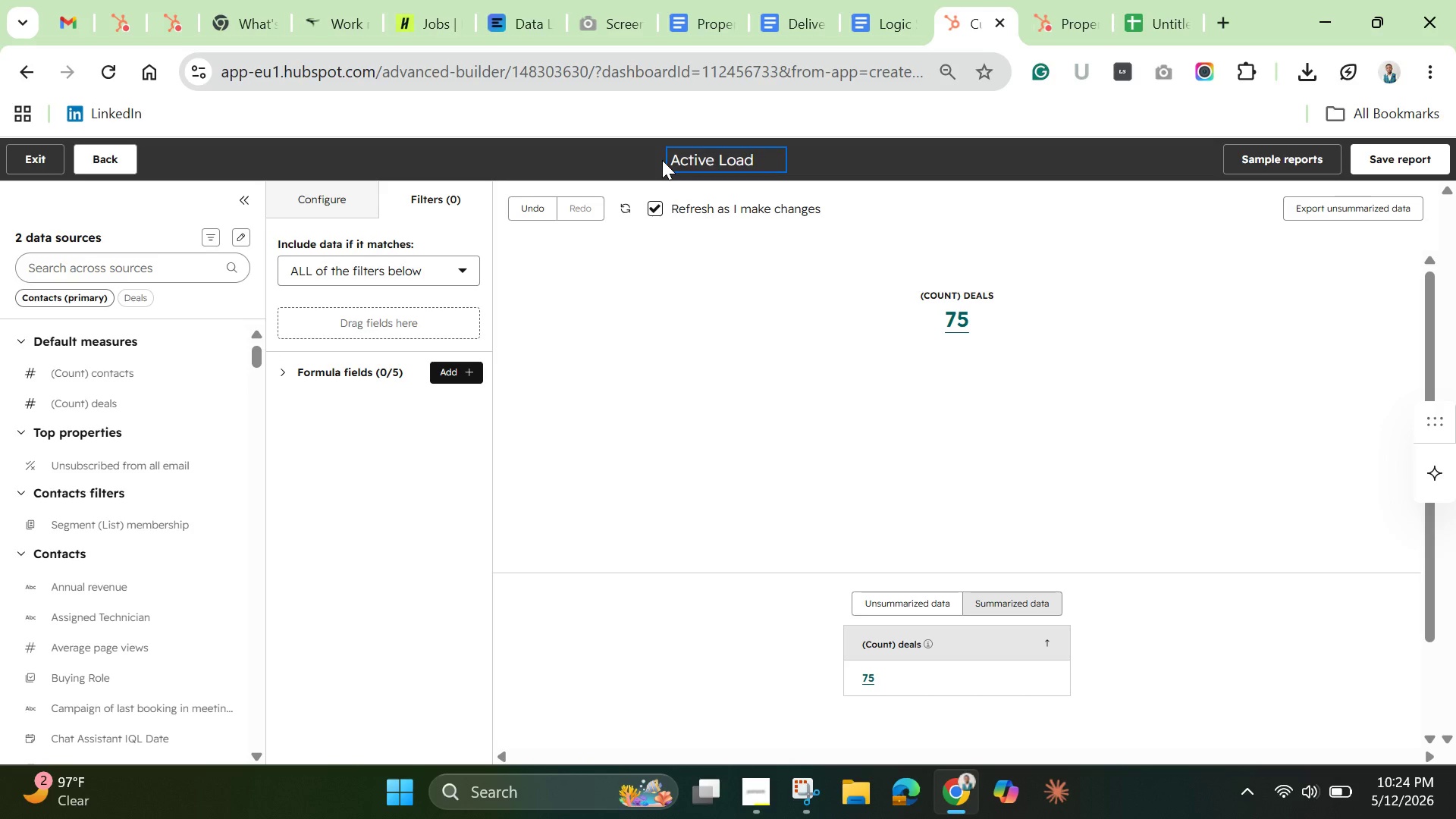 
wait(10.47)
 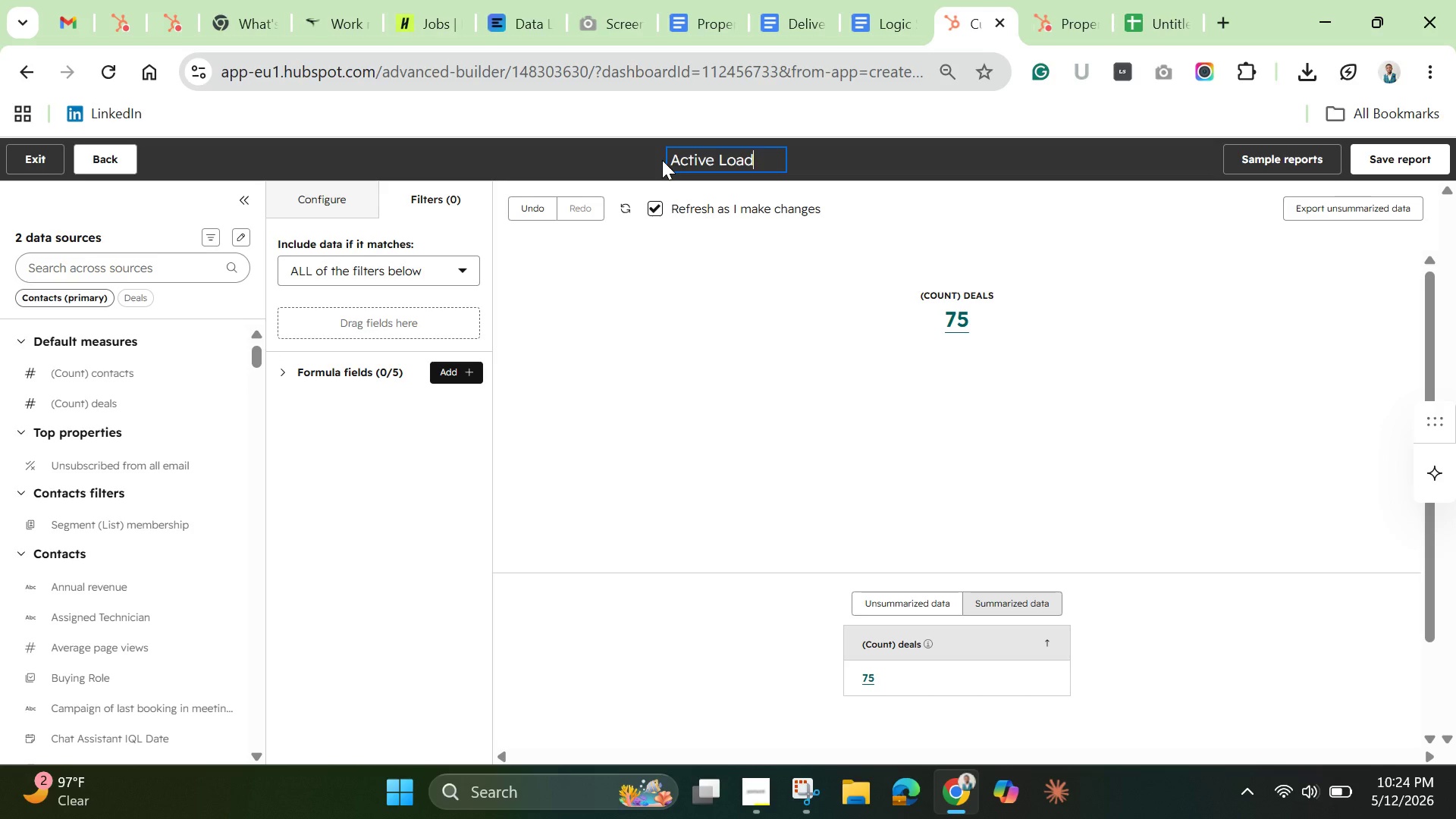 
type(s in Transit)
 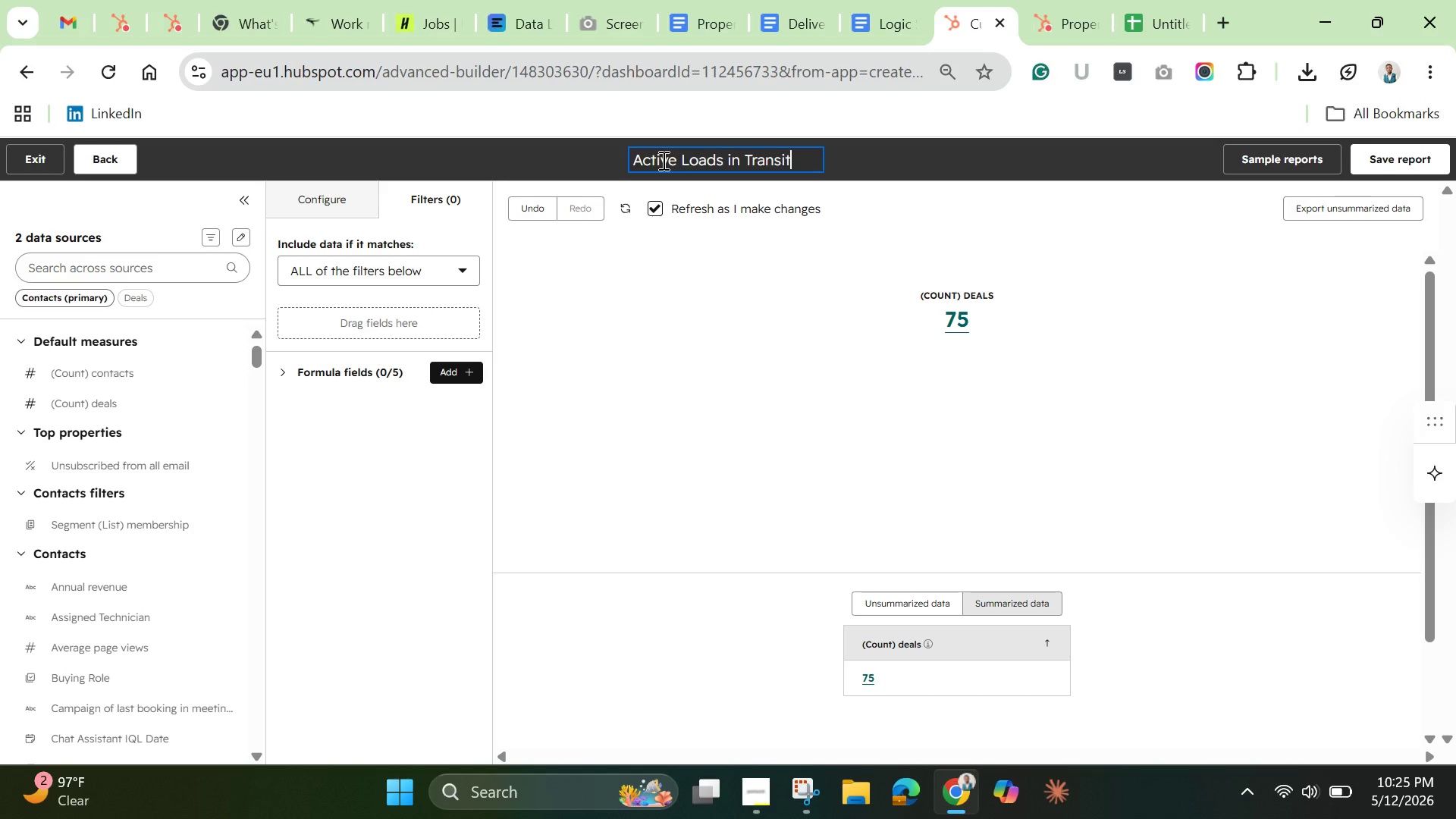 
wait(7.28)
 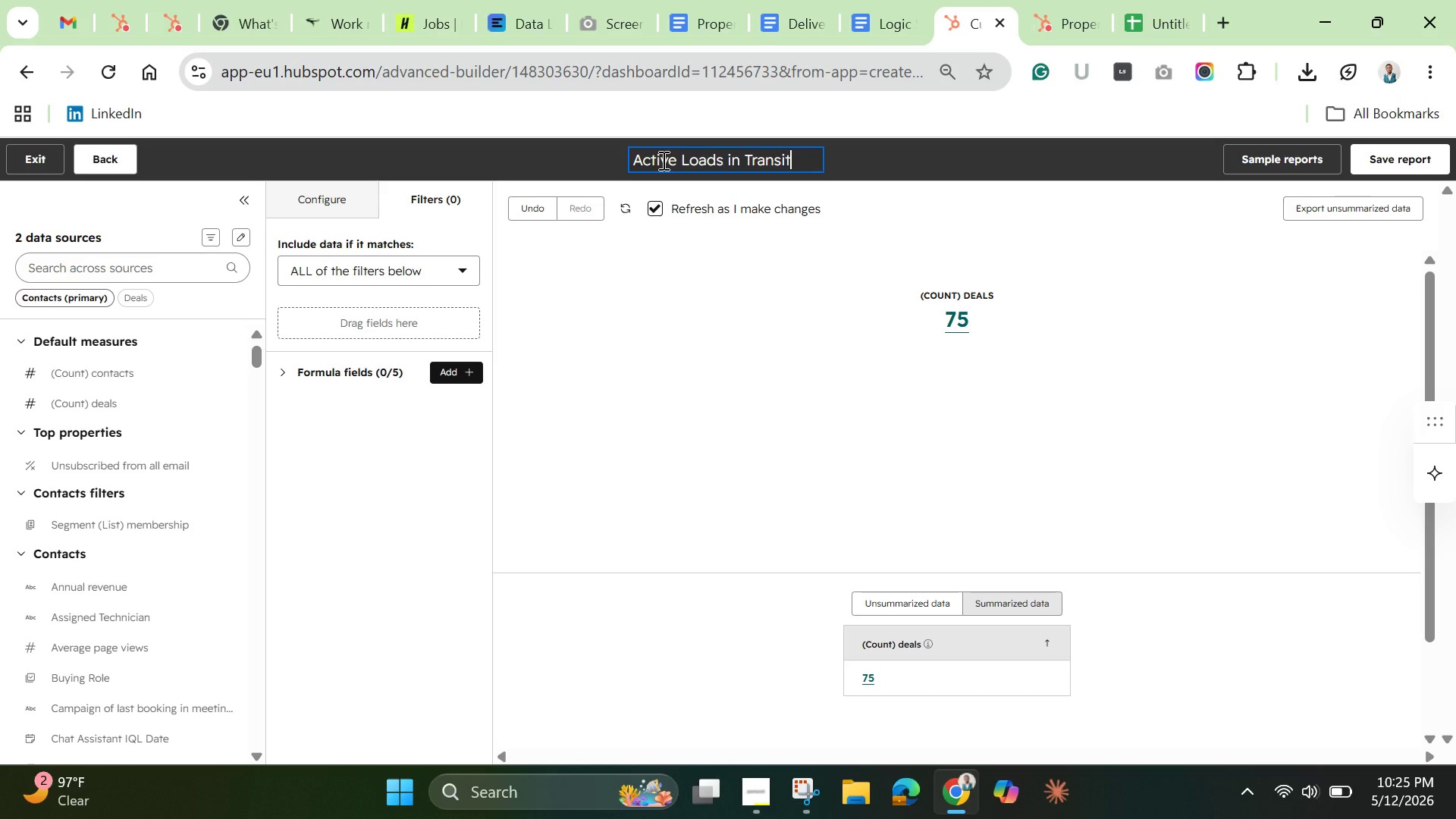 
left_click([507, 157])
 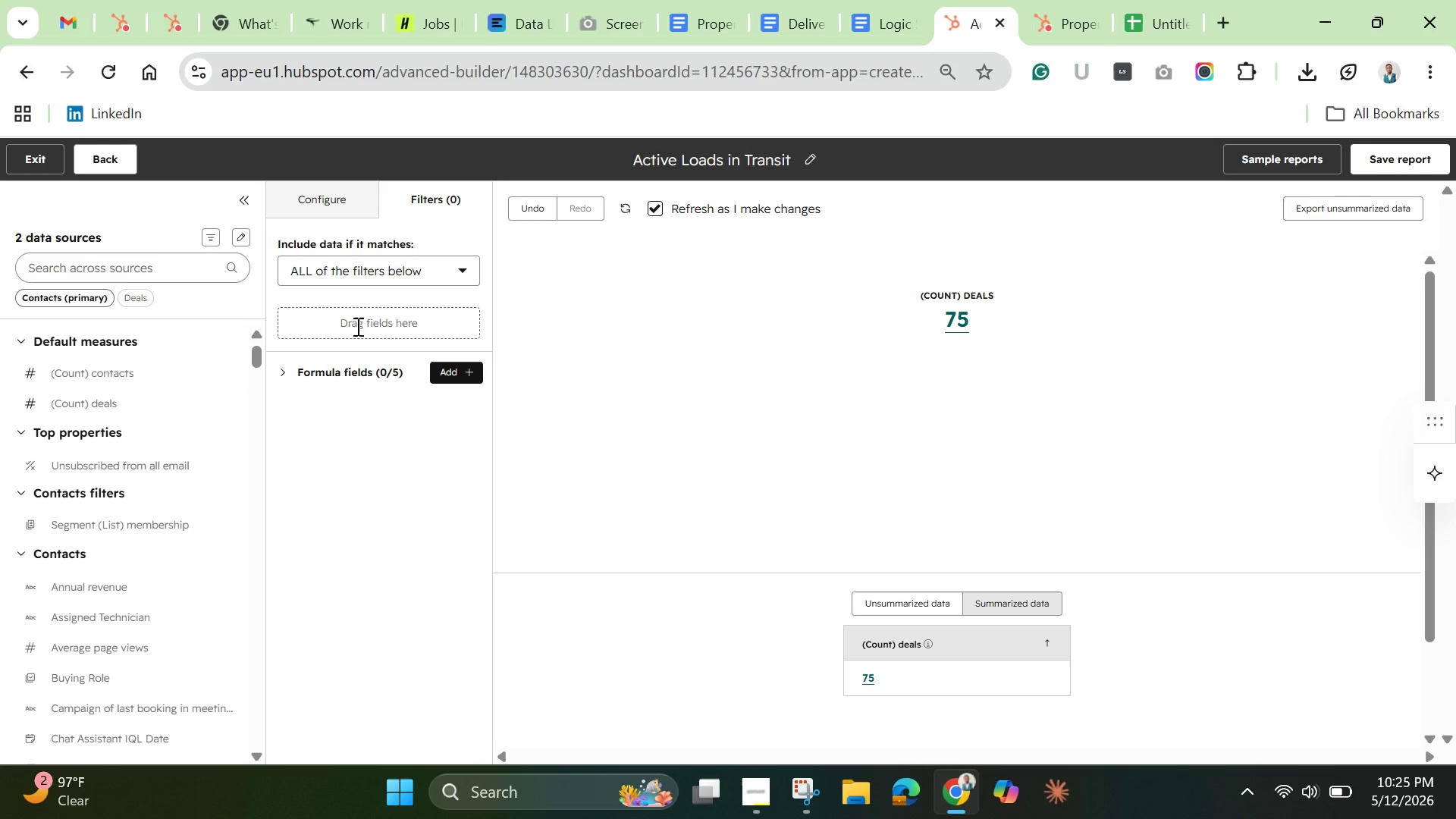 
wait(53.95)
 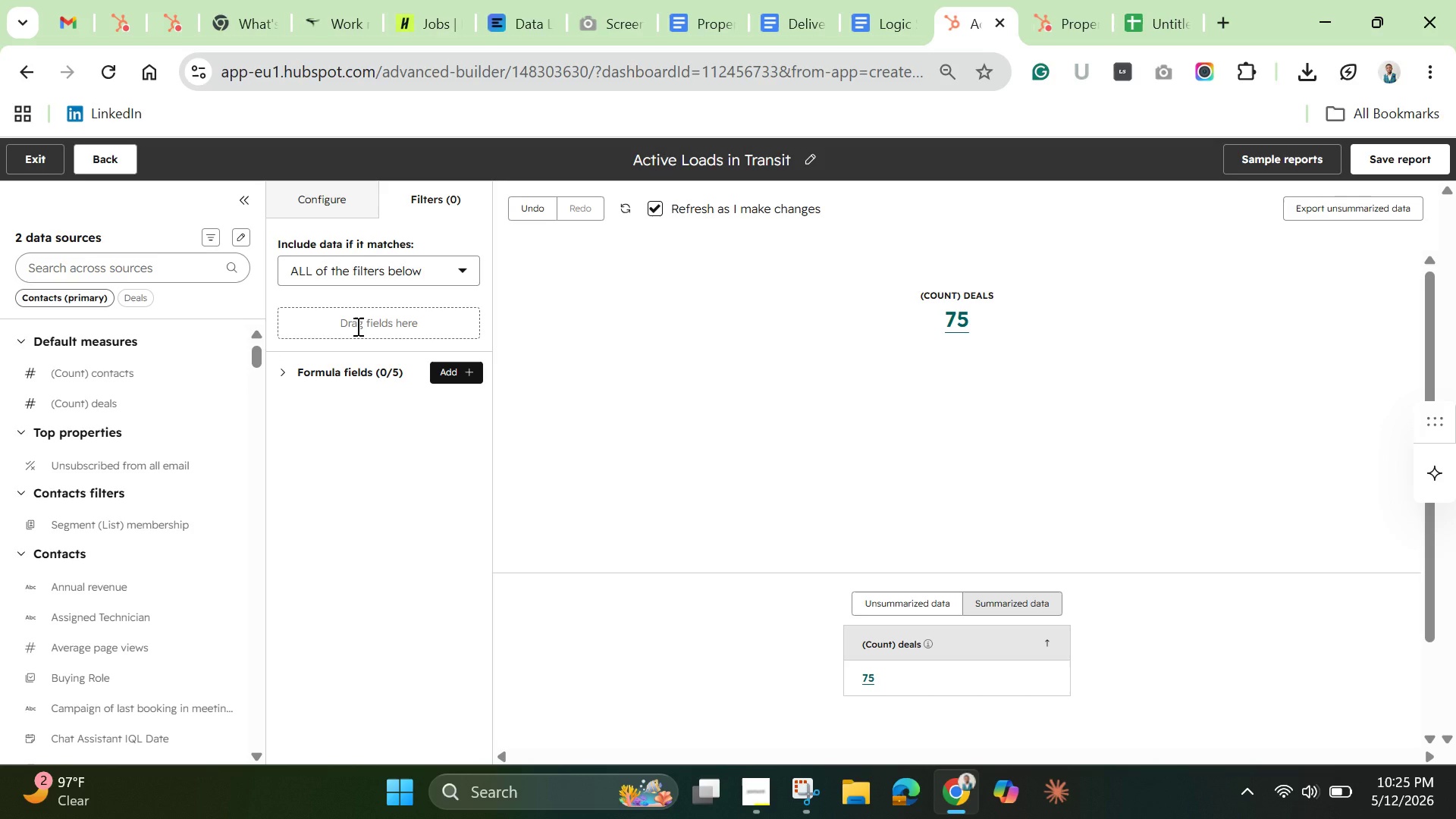 
left_click([162, 265])
 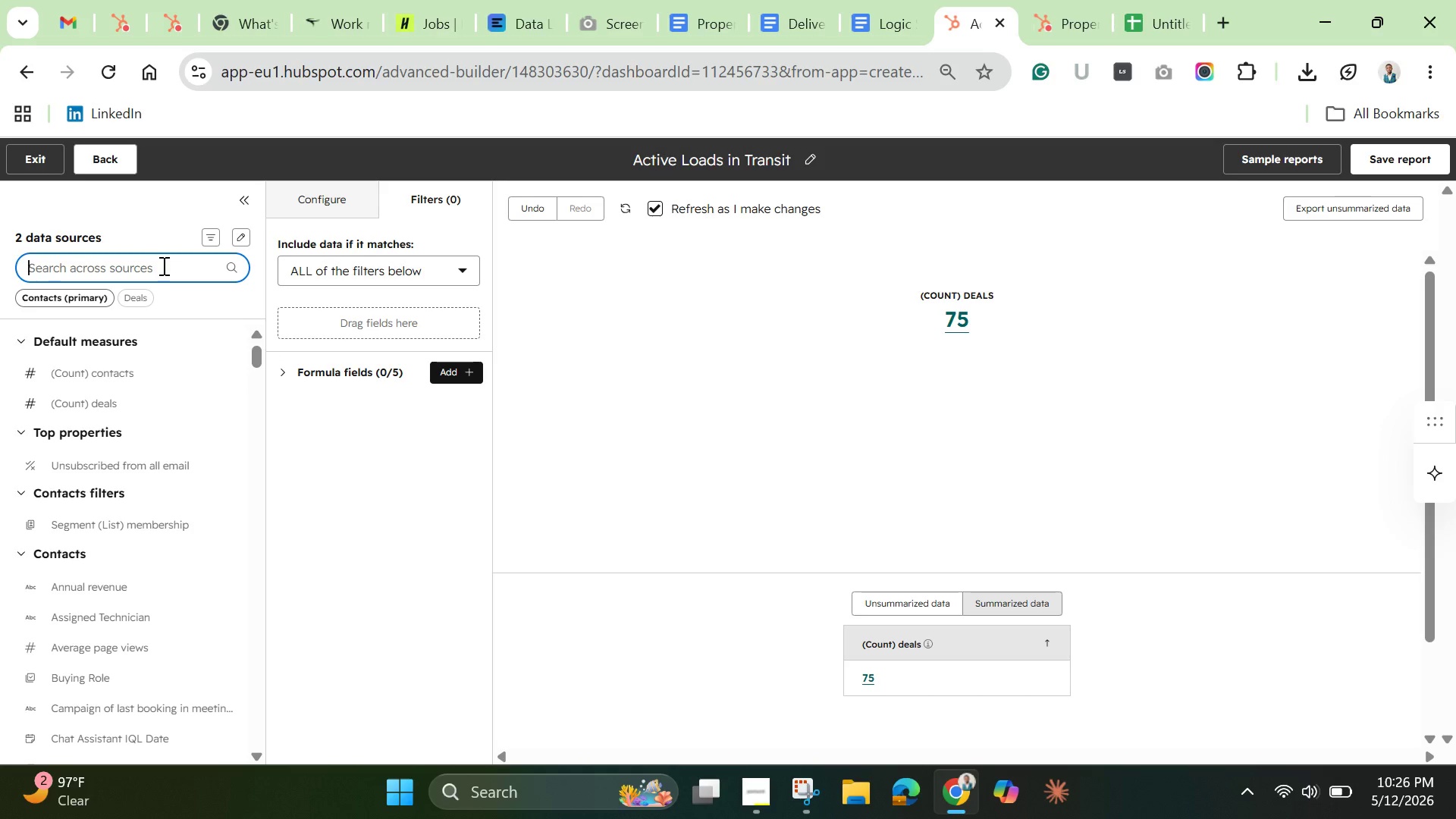 
type(partner)
 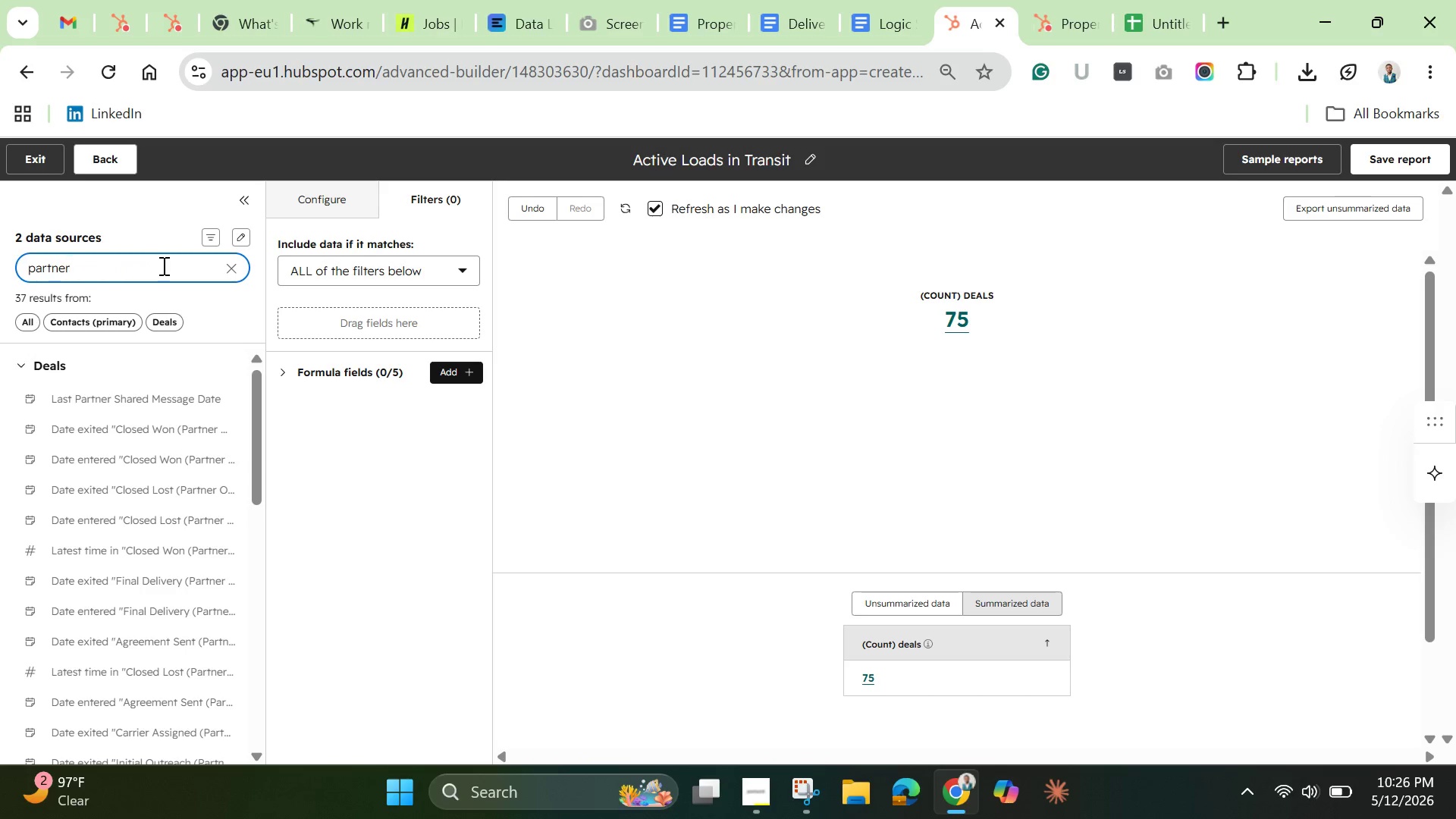 
type( onb)
 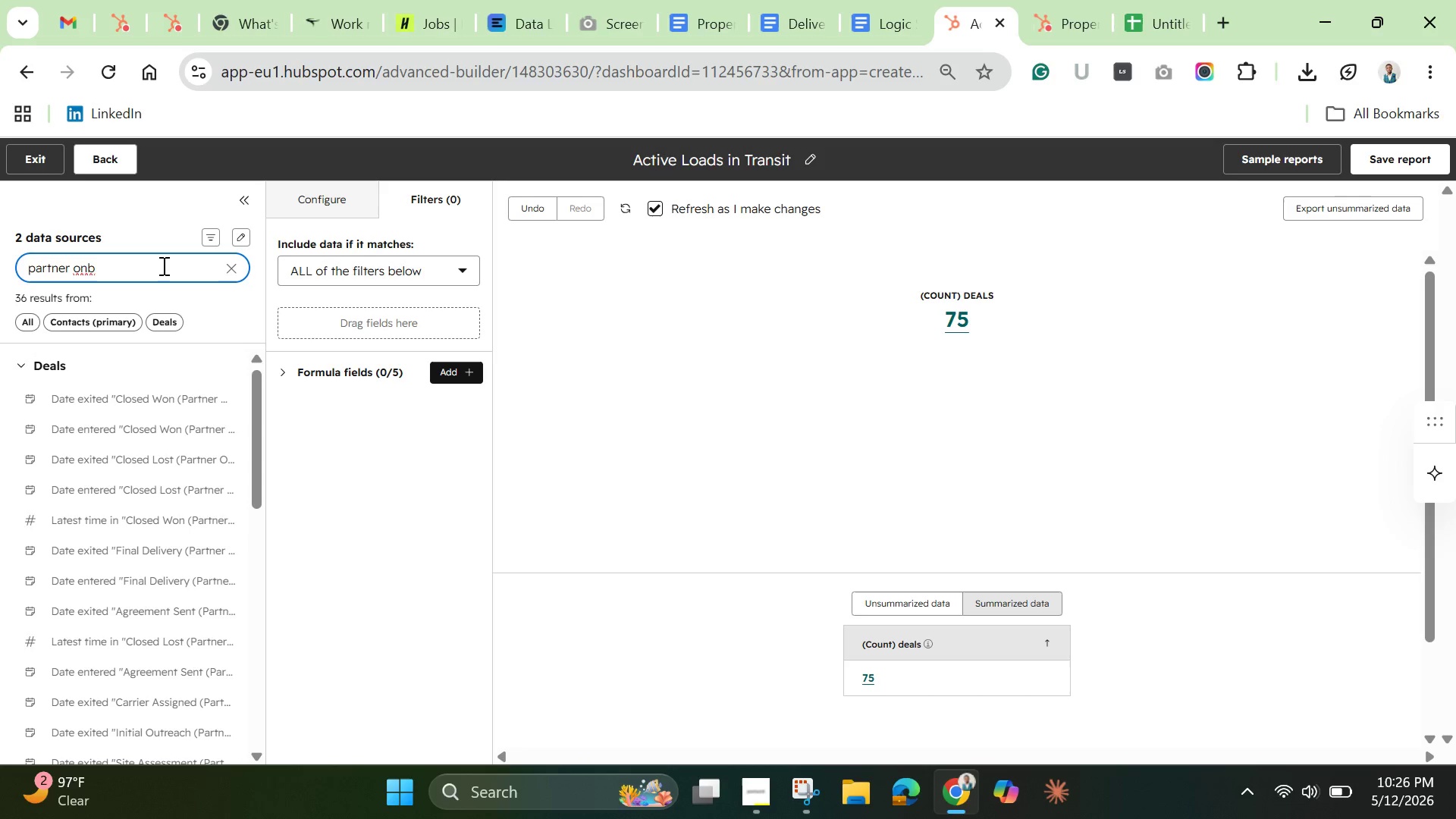 
type(oarding)
 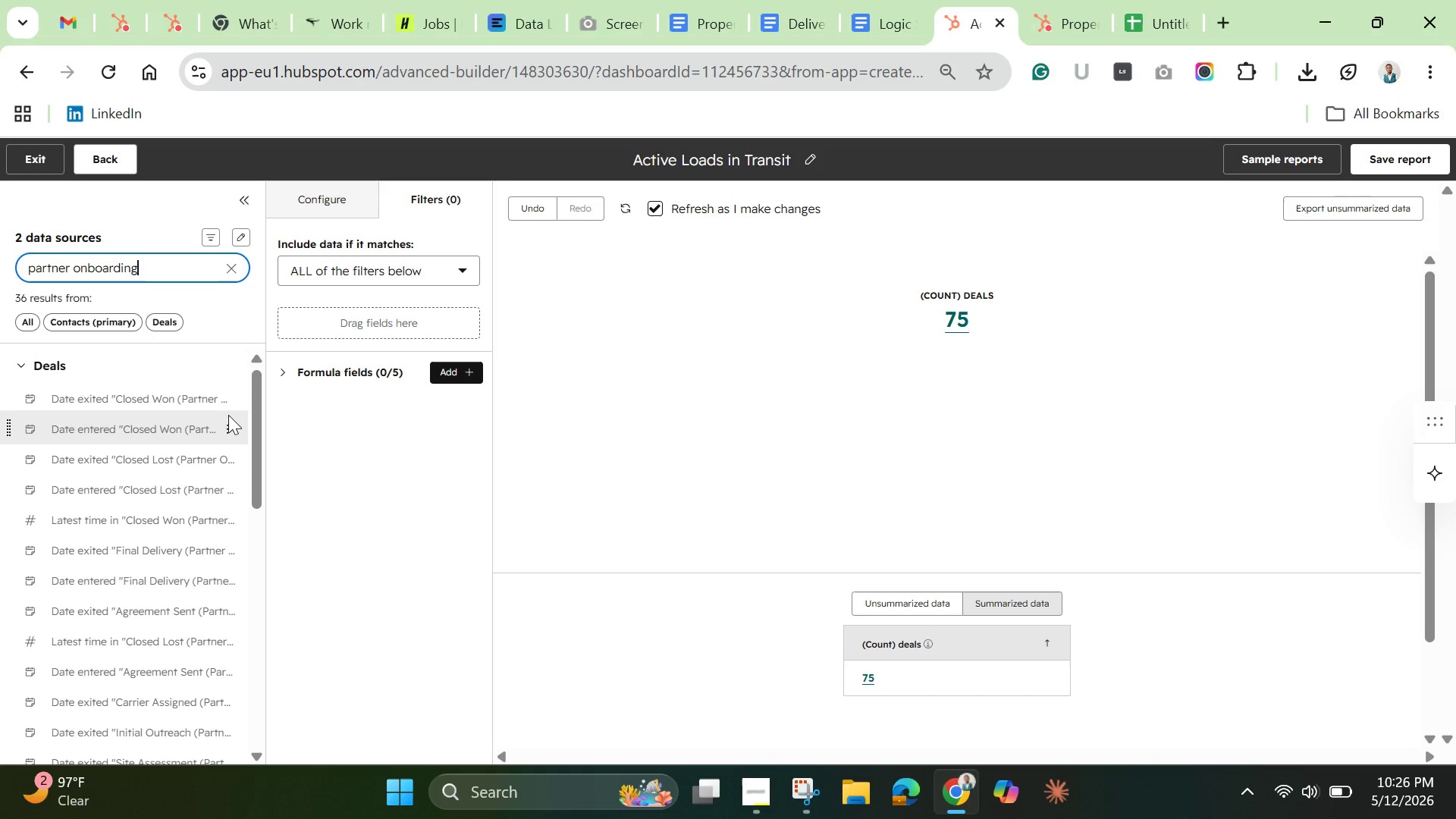 
wait(5.94)
 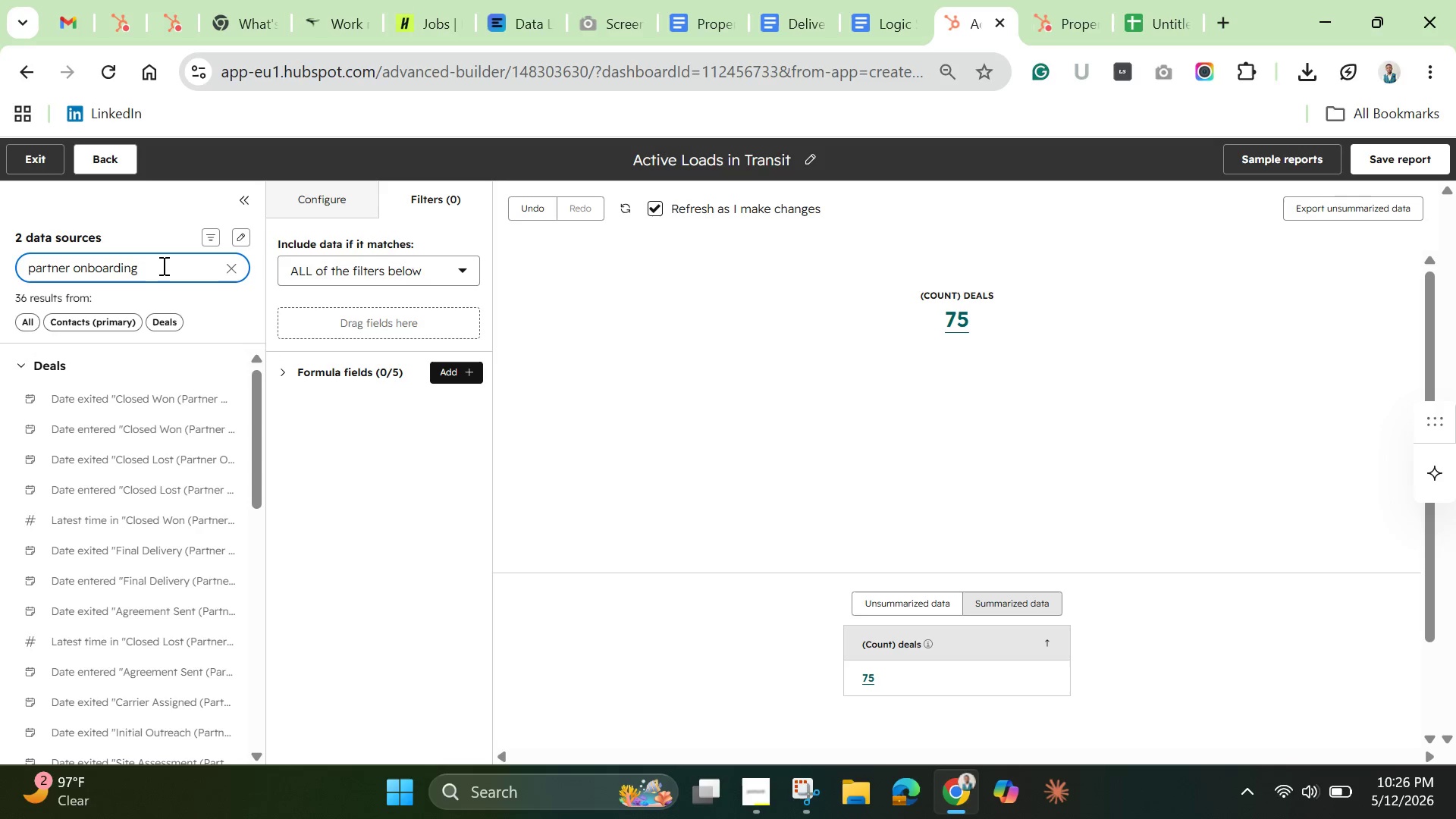 
left_click_drag(start_coordinate=[253, 435], to_coordinate=[253, 388])
 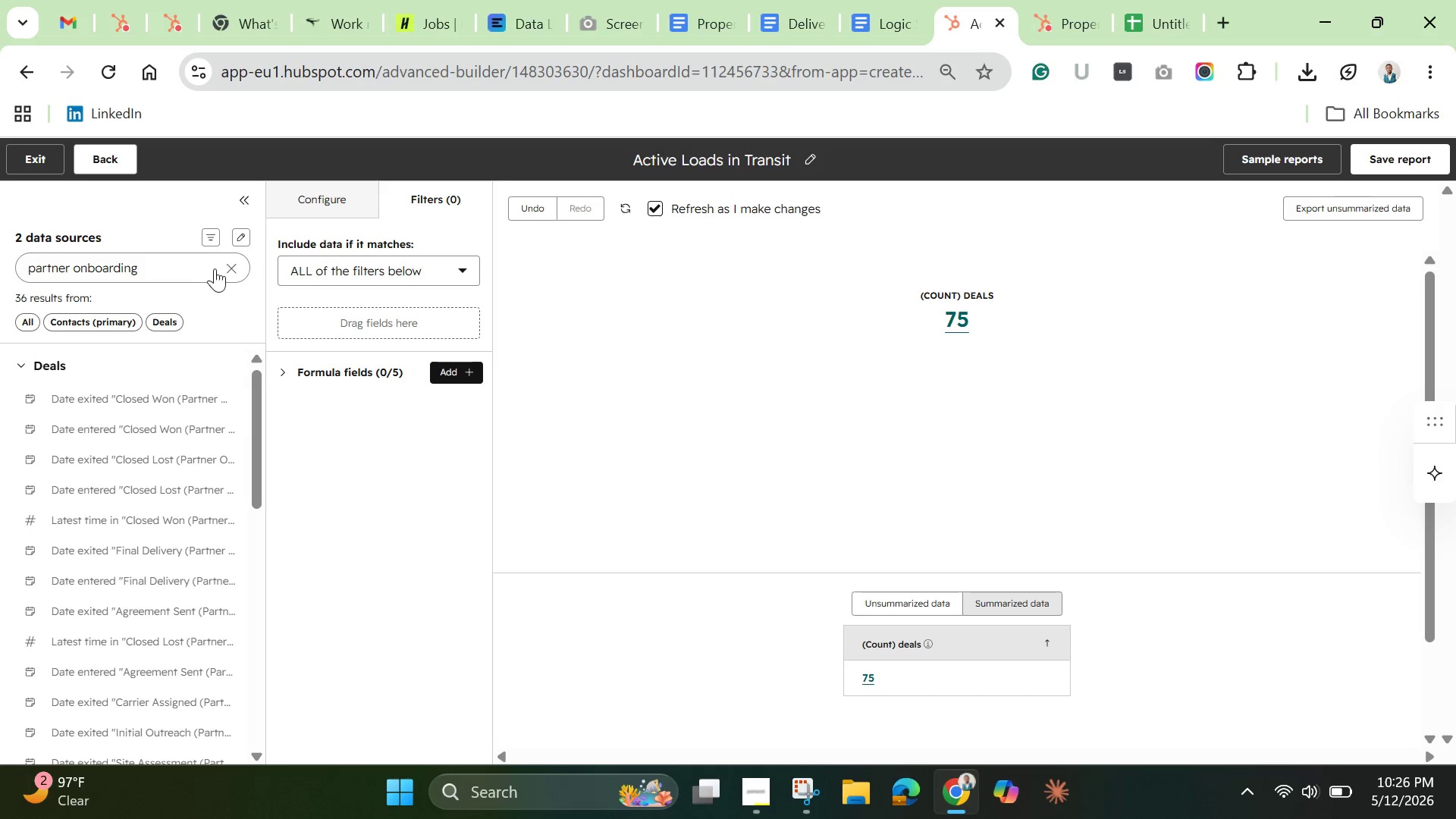 
left_click([221, 268])
 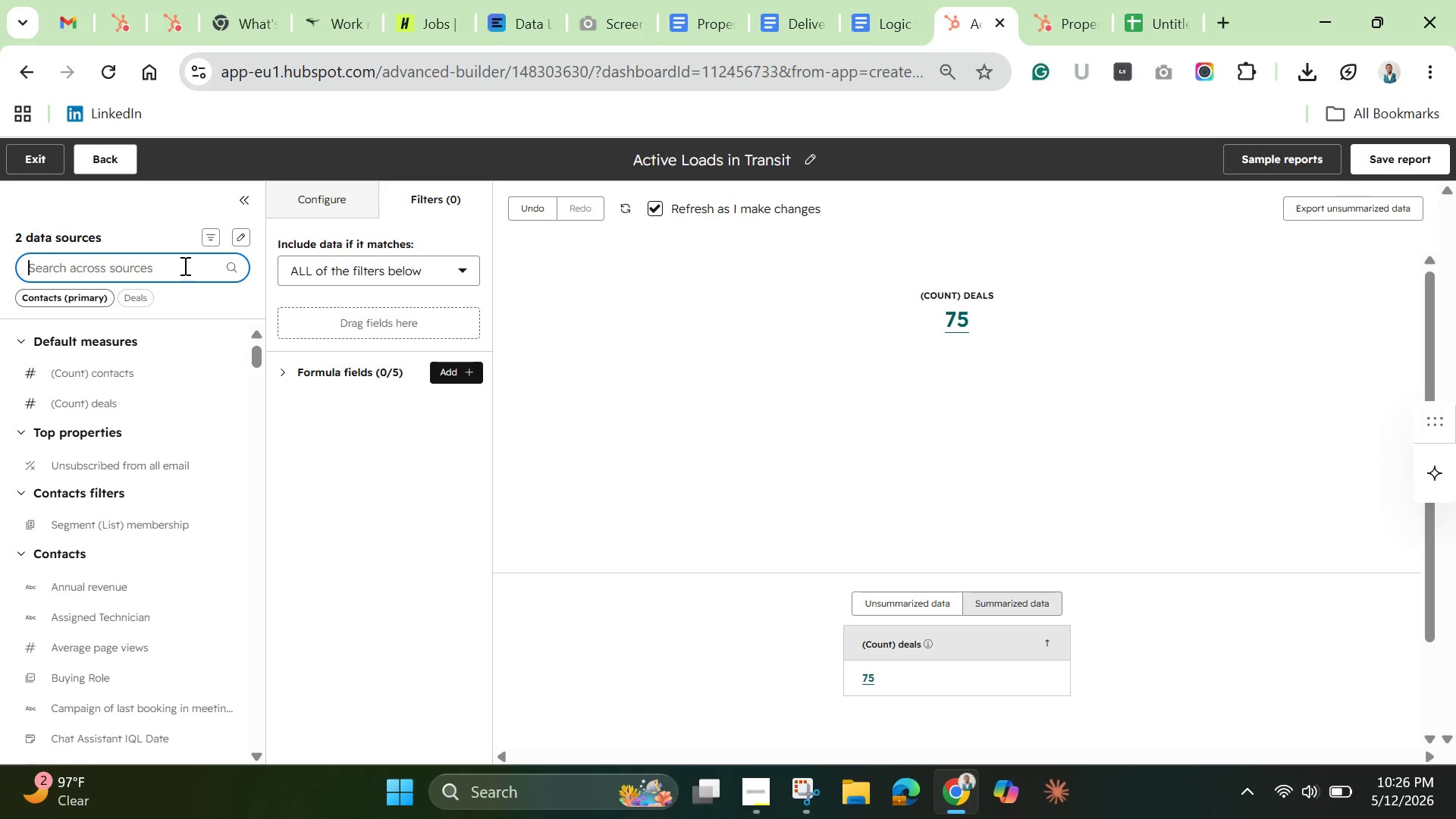 
type(deal)
 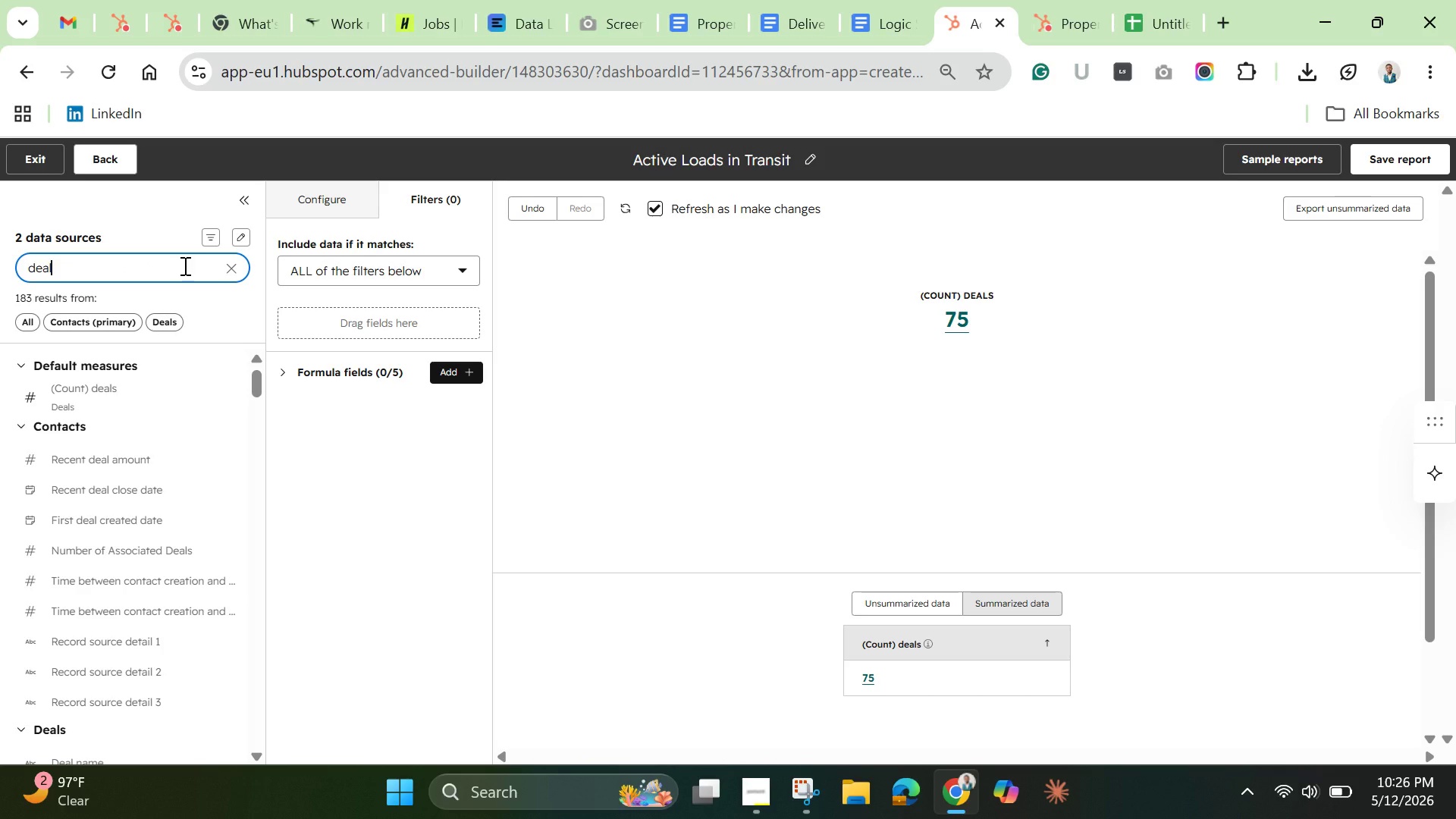 
type( stage)
 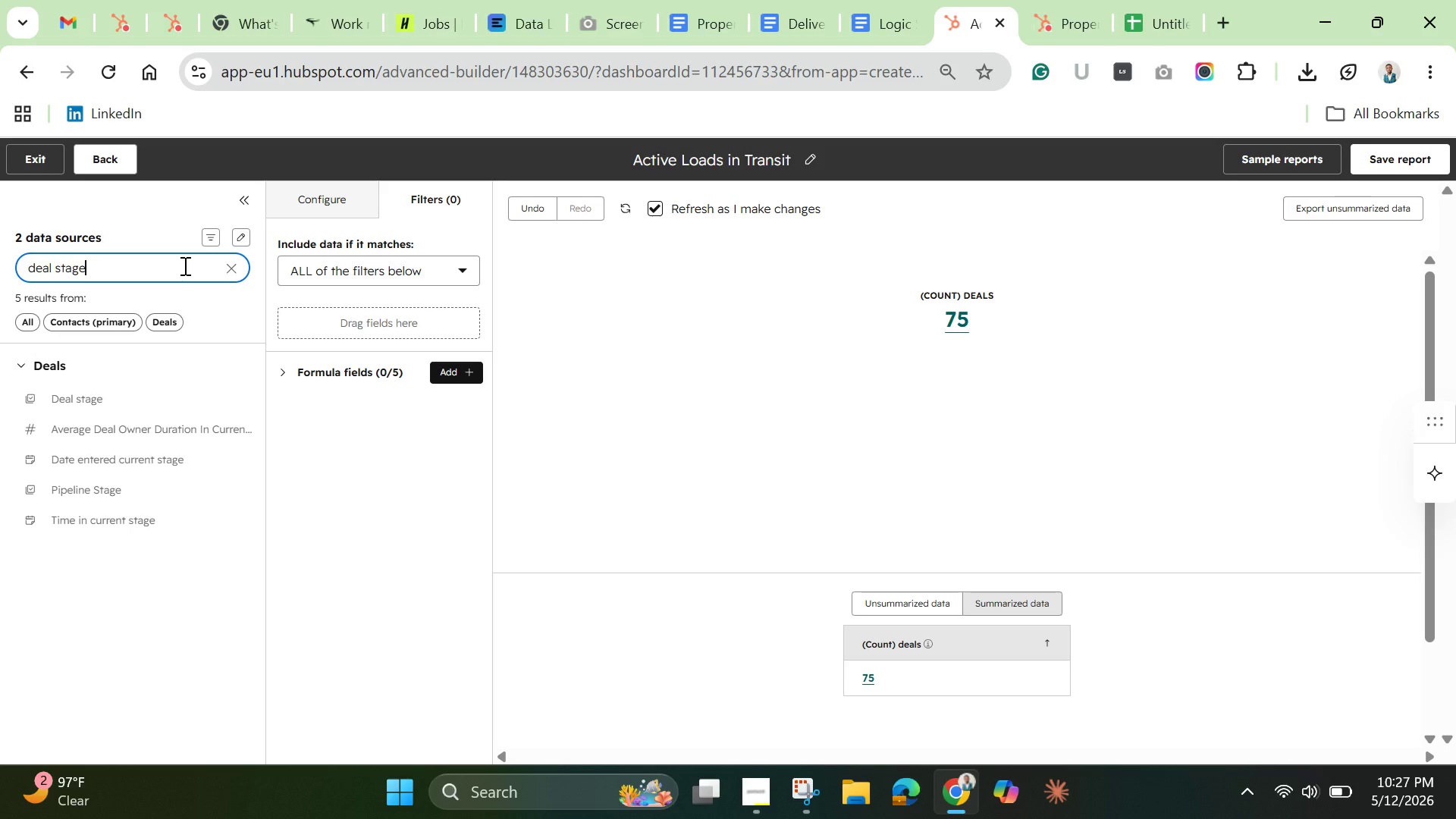 
wait(21.05)
 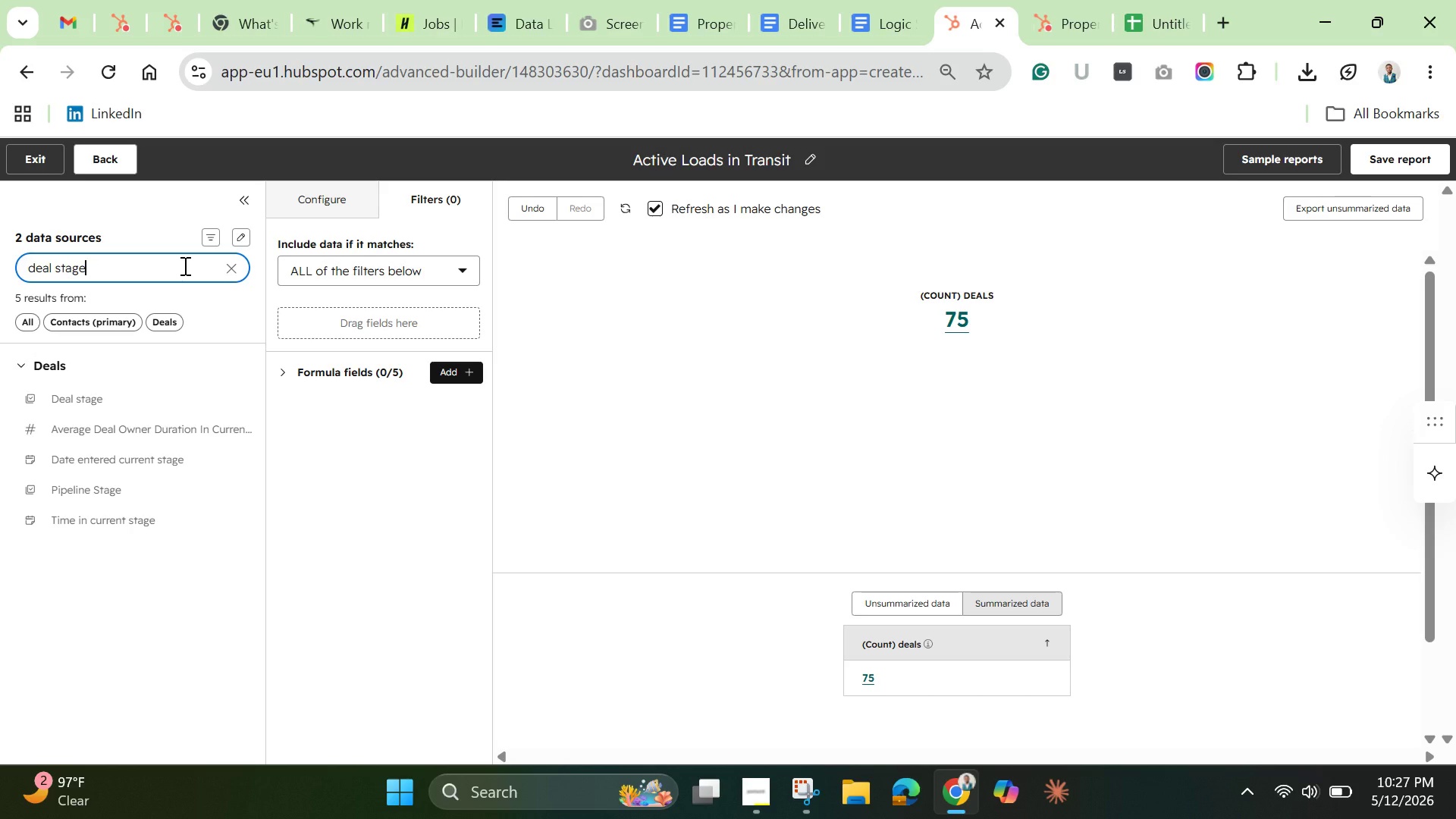 
left_click_drag(start_coordinate=[114, 403], to_coordinate=[277, 313])
 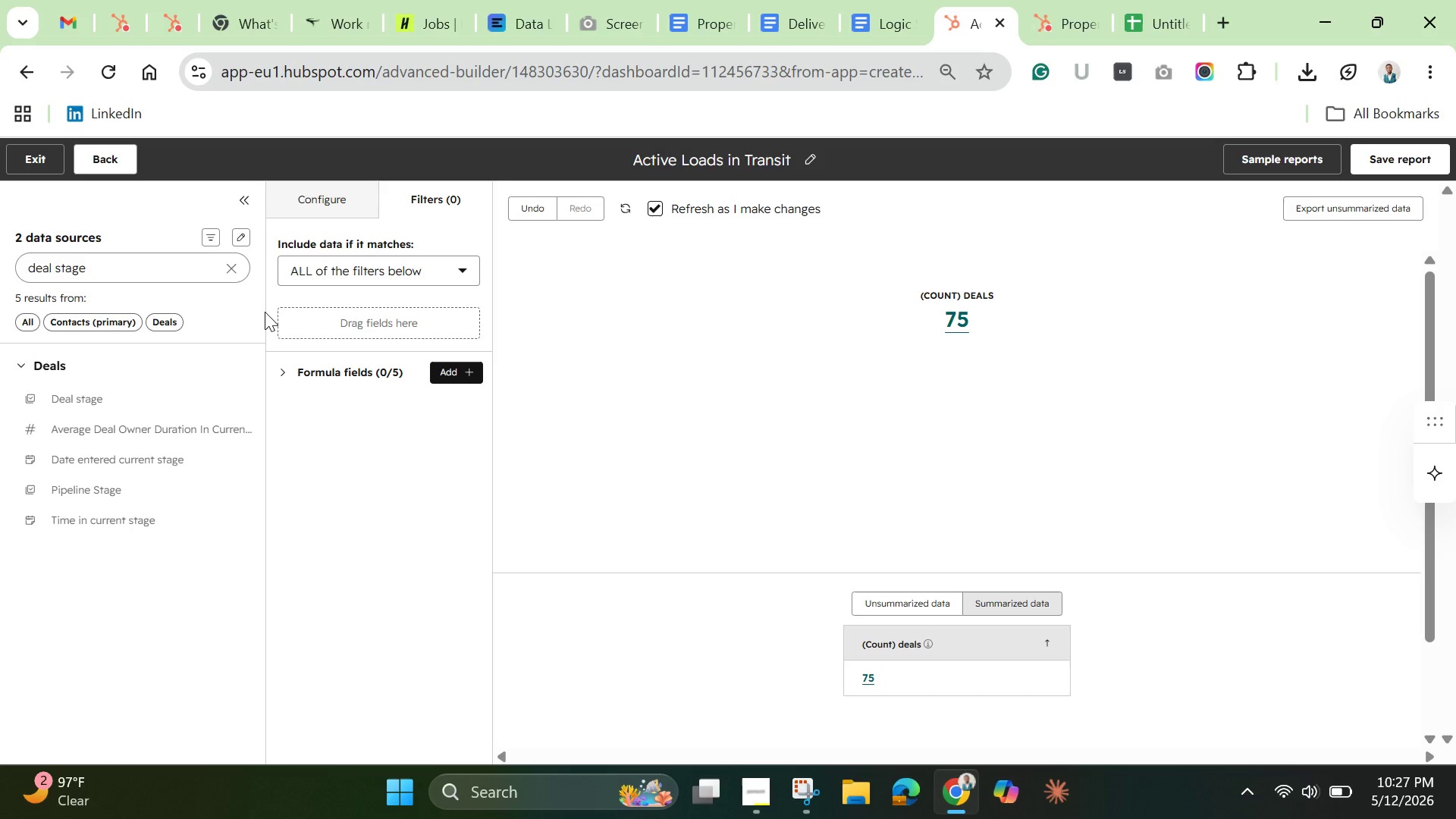 
wait(15.91)
 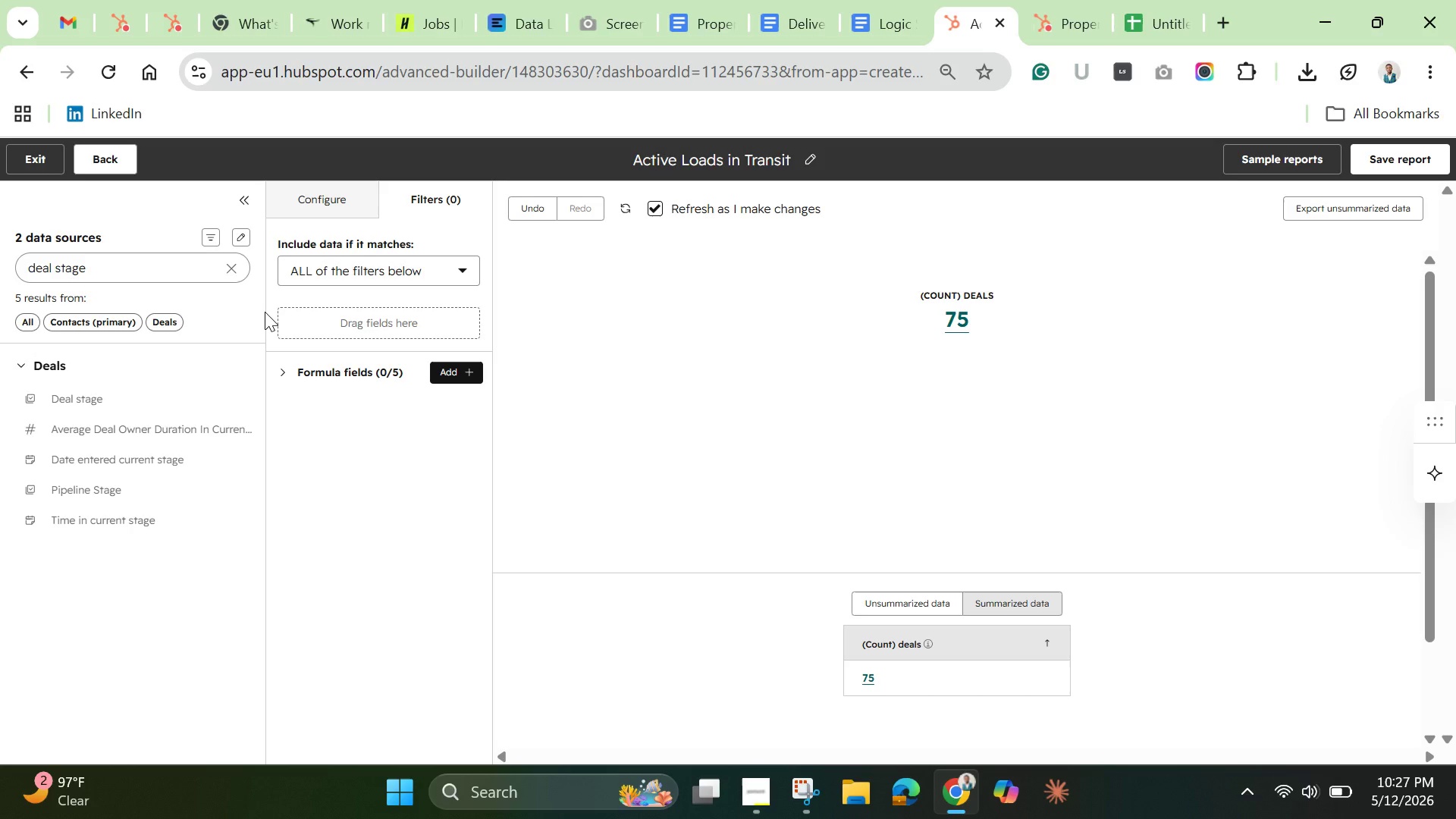 
left_click_drag(start_coordinate=[96, 406], to_coordinate=[285, 312])
 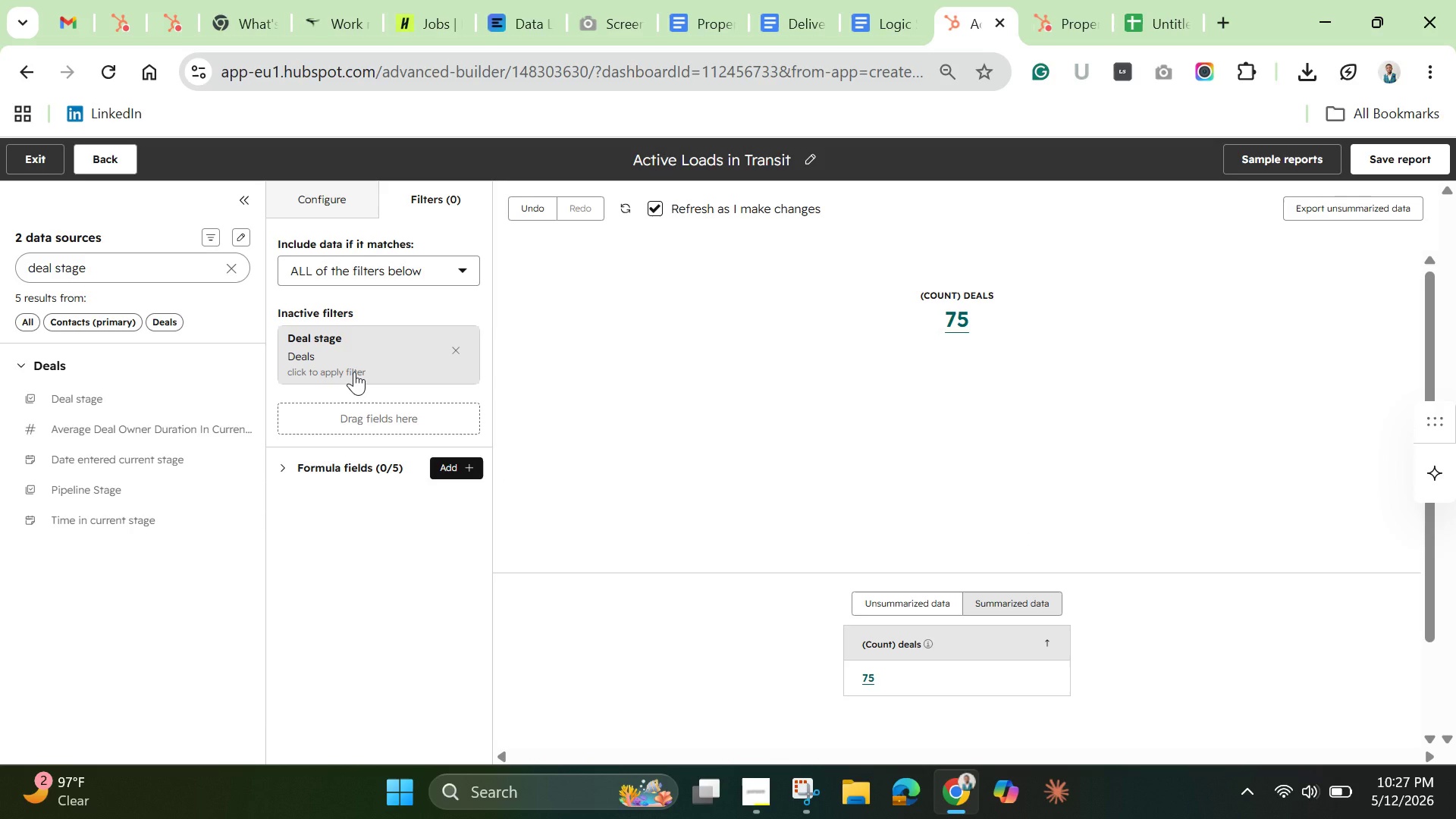 
wait(10.8)
 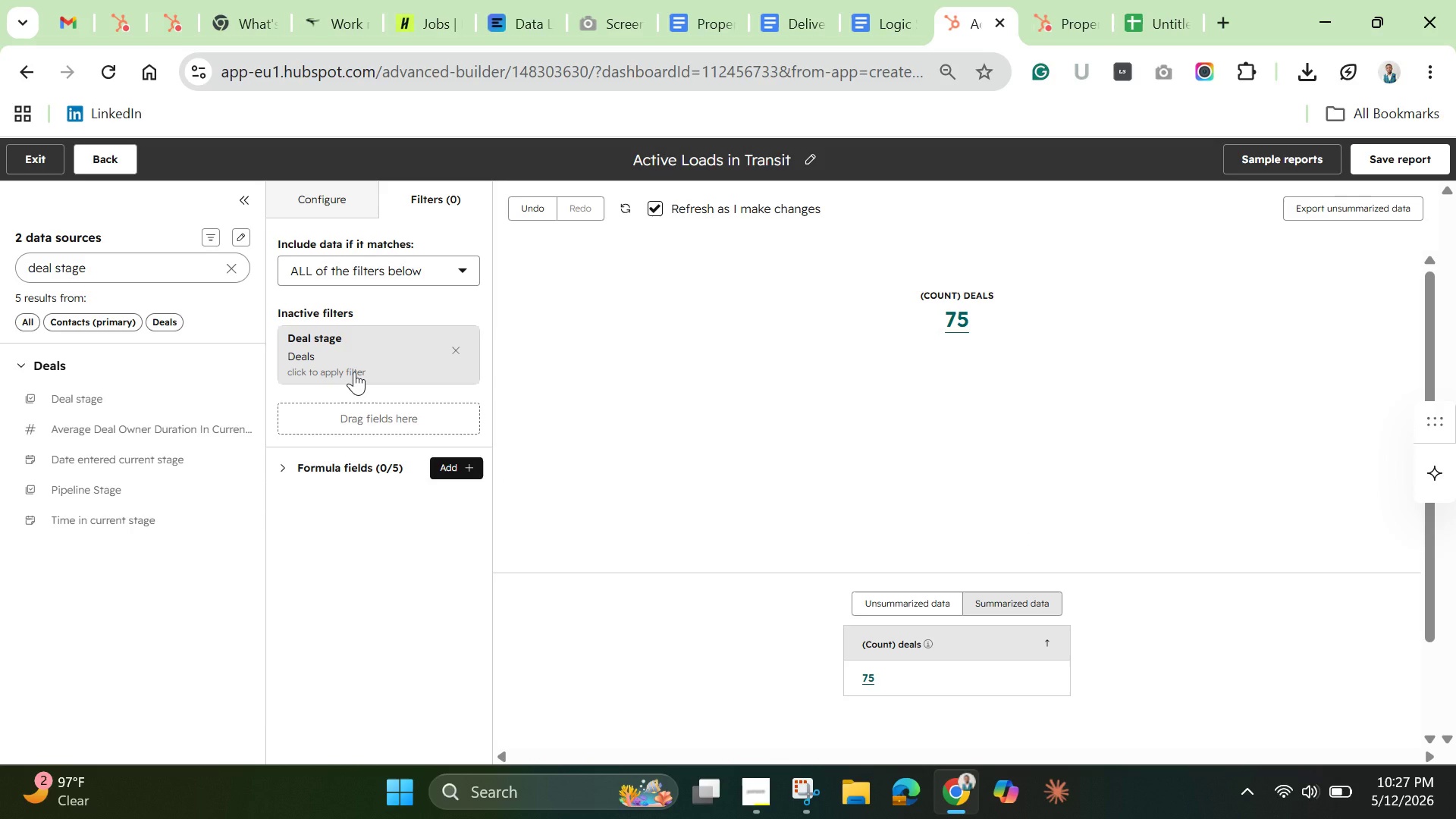 
left_click([352, 368])
 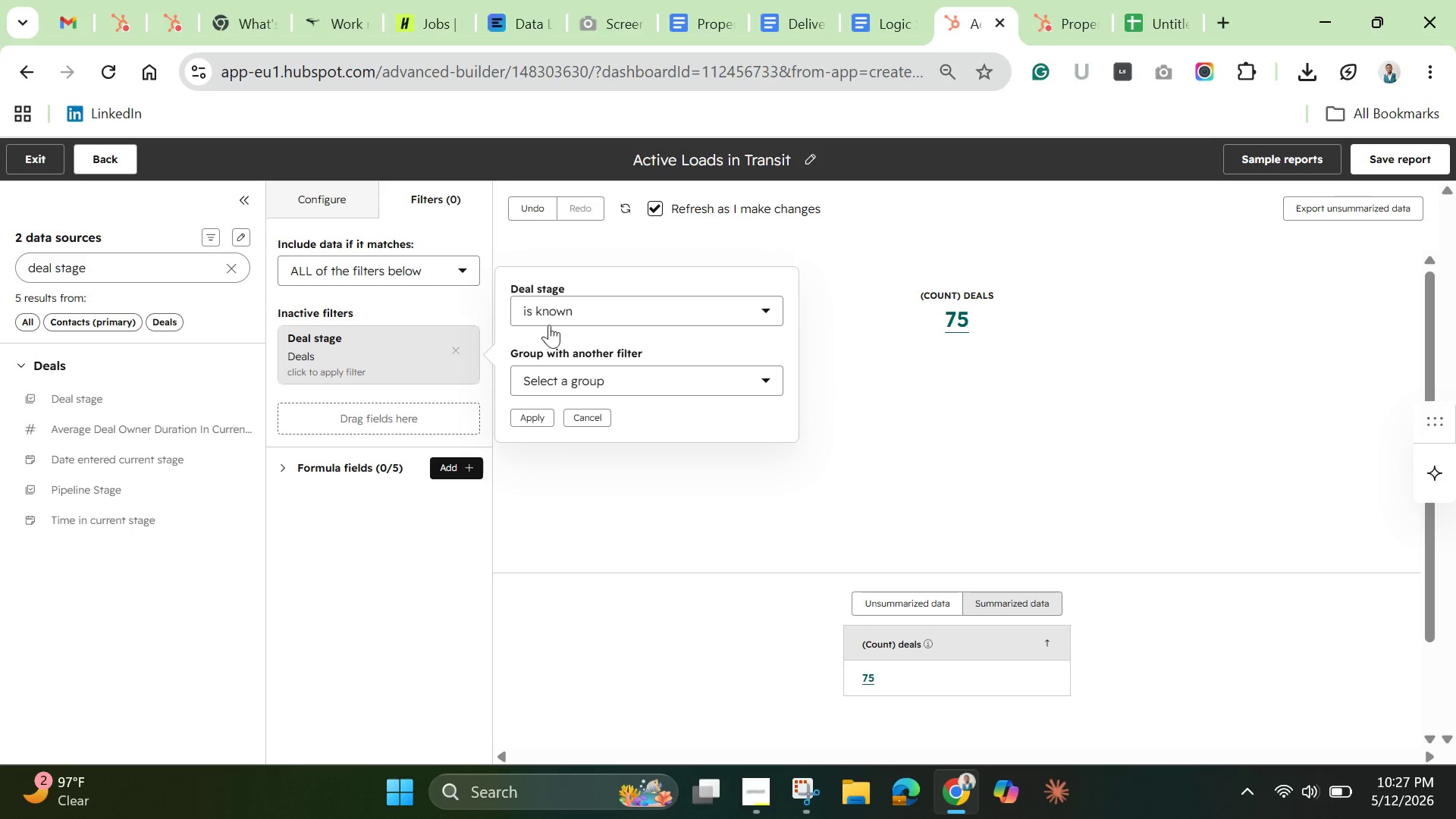 
left_click([623, 314])
 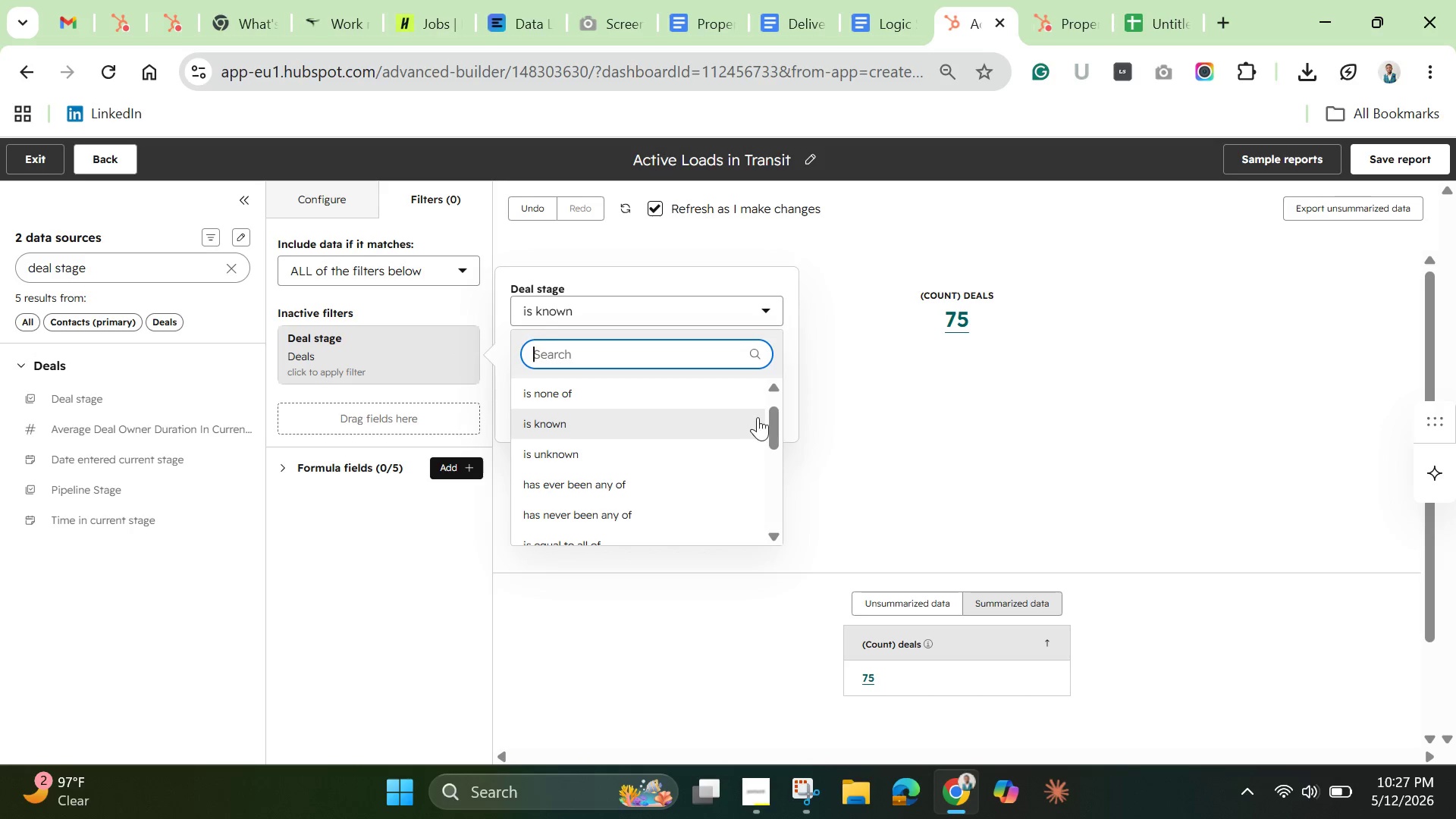 
left_click_drag(start_coordinate=[772, 426], to_coordinate=[774, 397])
 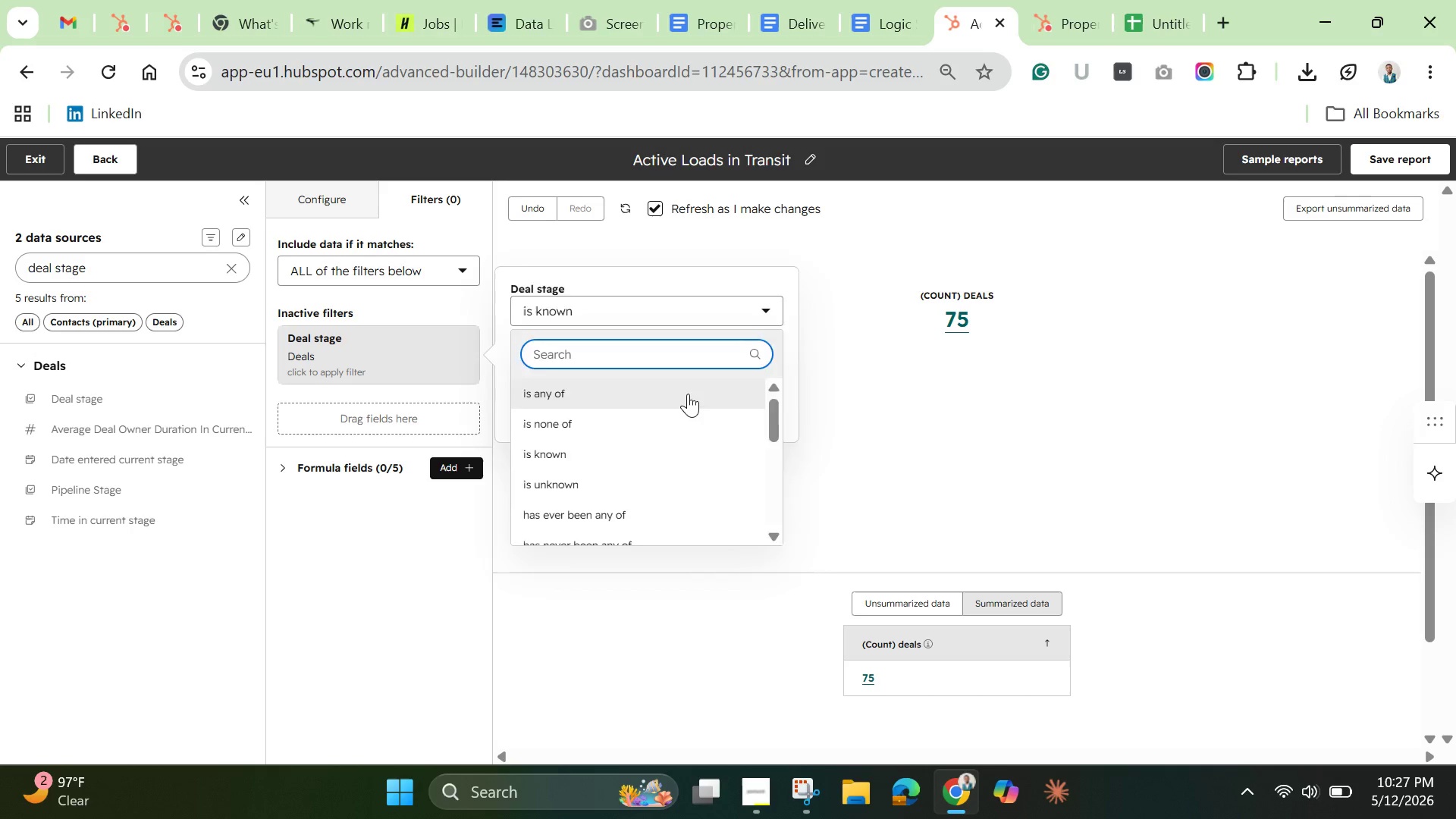 
left_click([688, 394])
 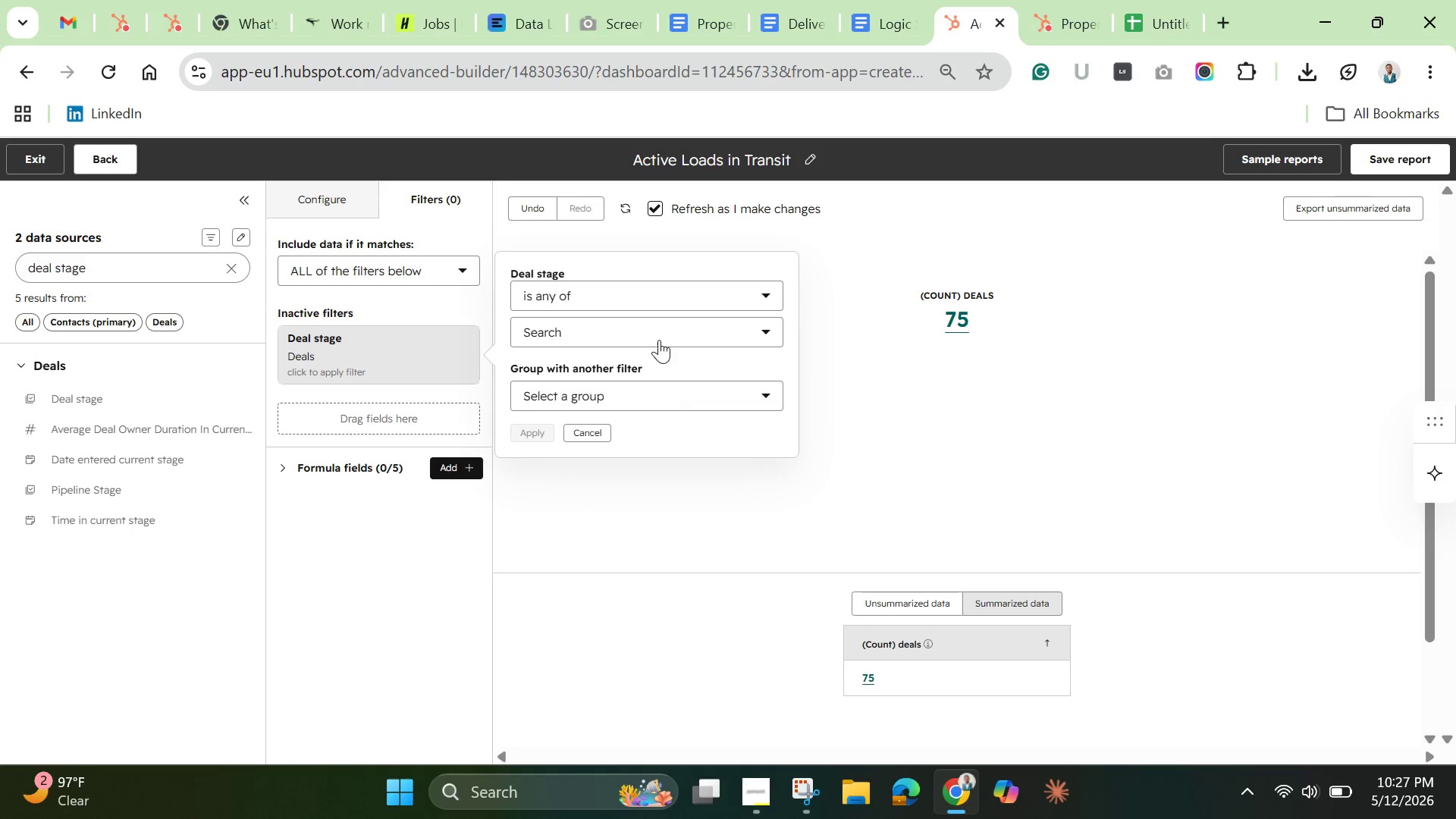 
left_click([659, 340])
 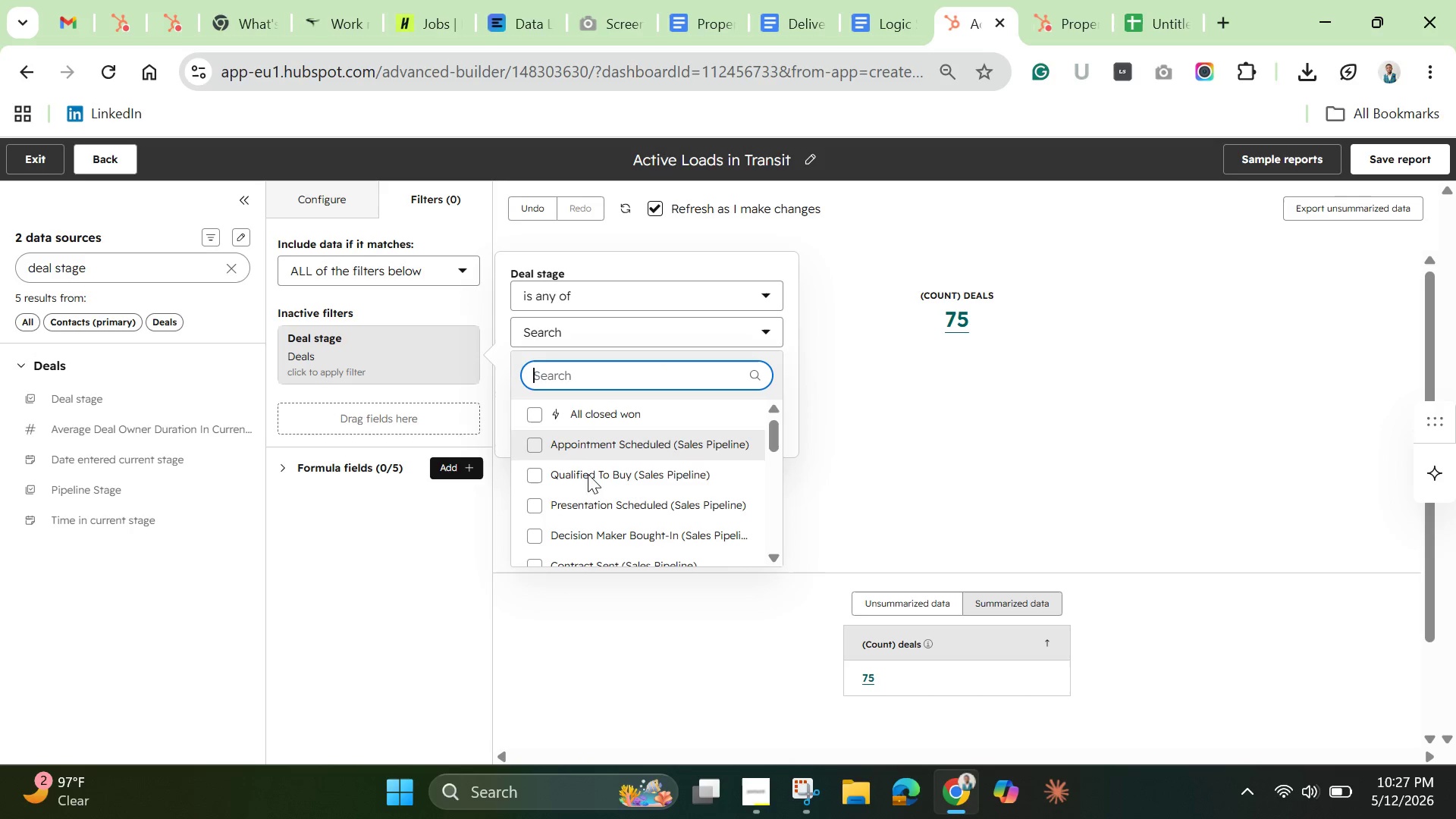 
wait(6.45)
 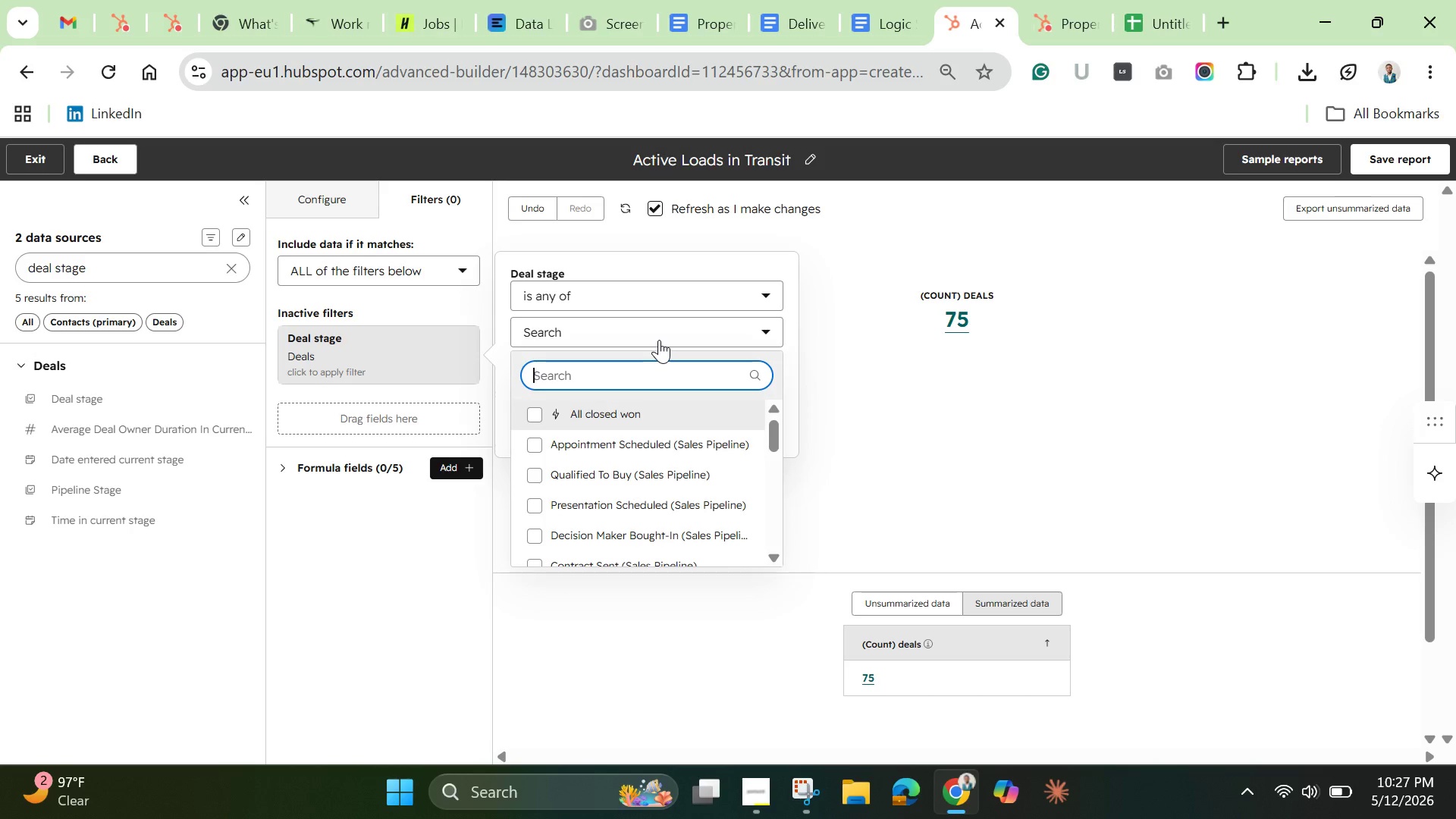 
left_click_drag(start_coordinate=[773, 432], to_coordinate=[775, 509])
 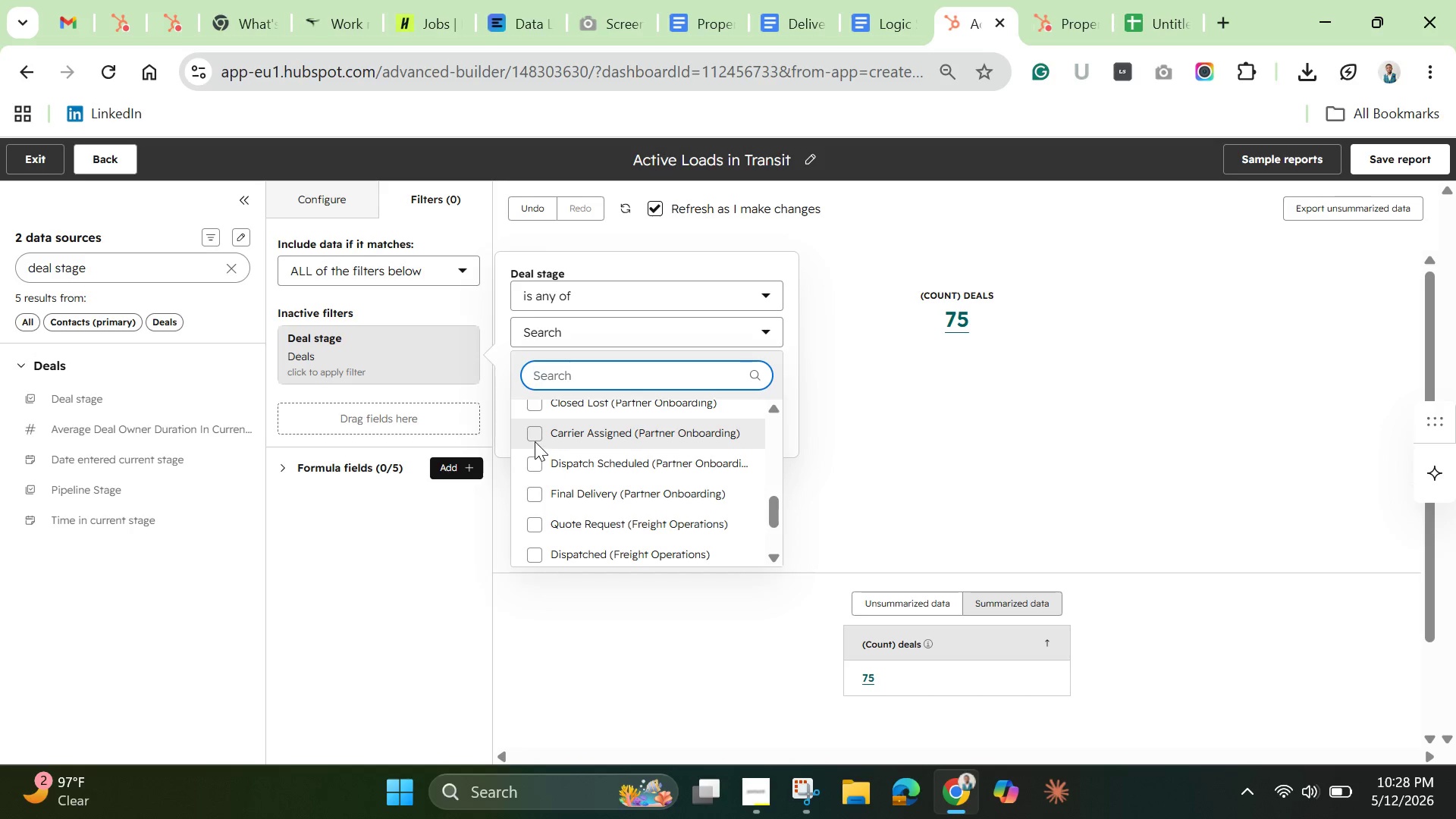 
left_click([535, 441])
 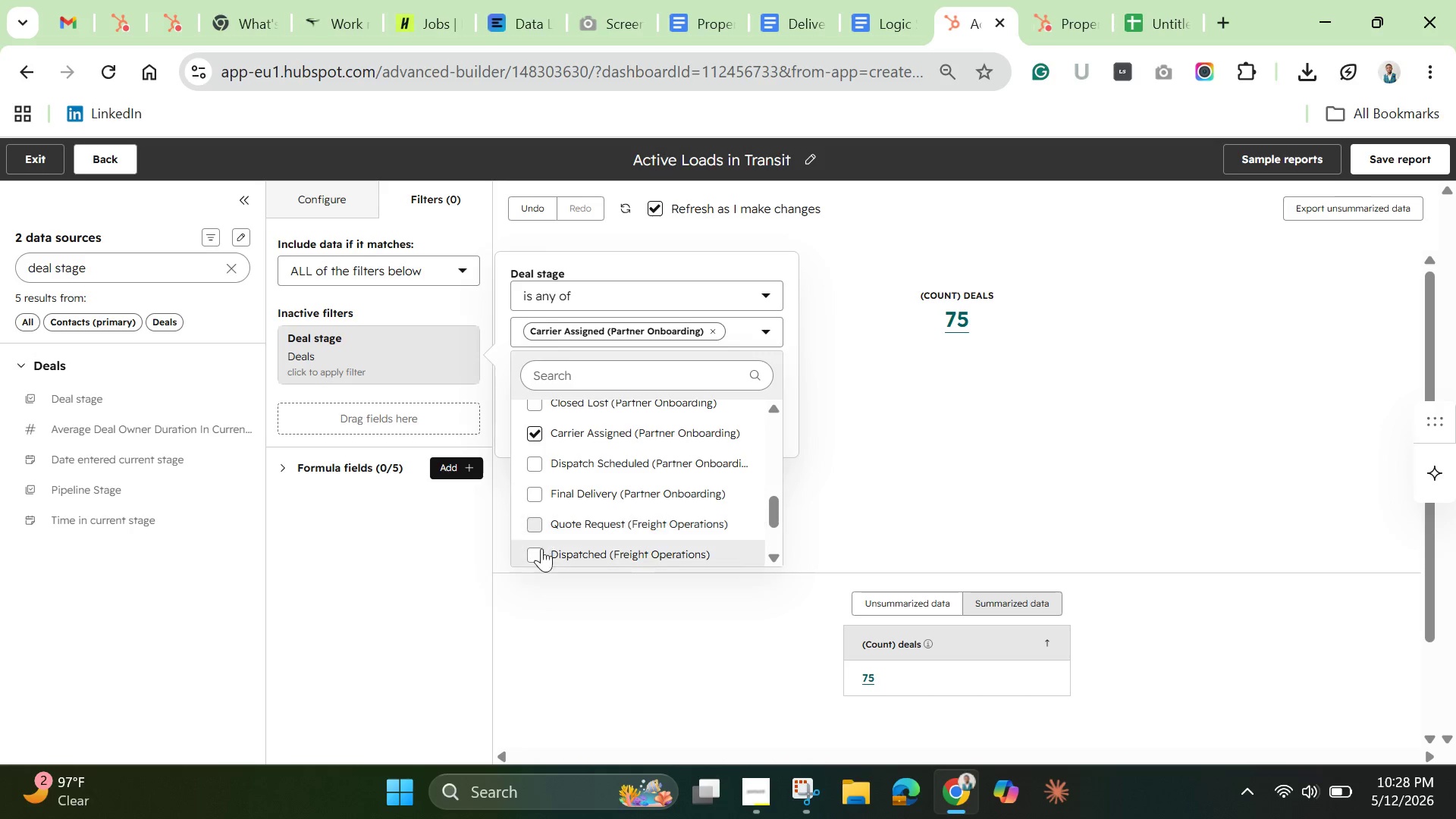 
wait(11.25)
 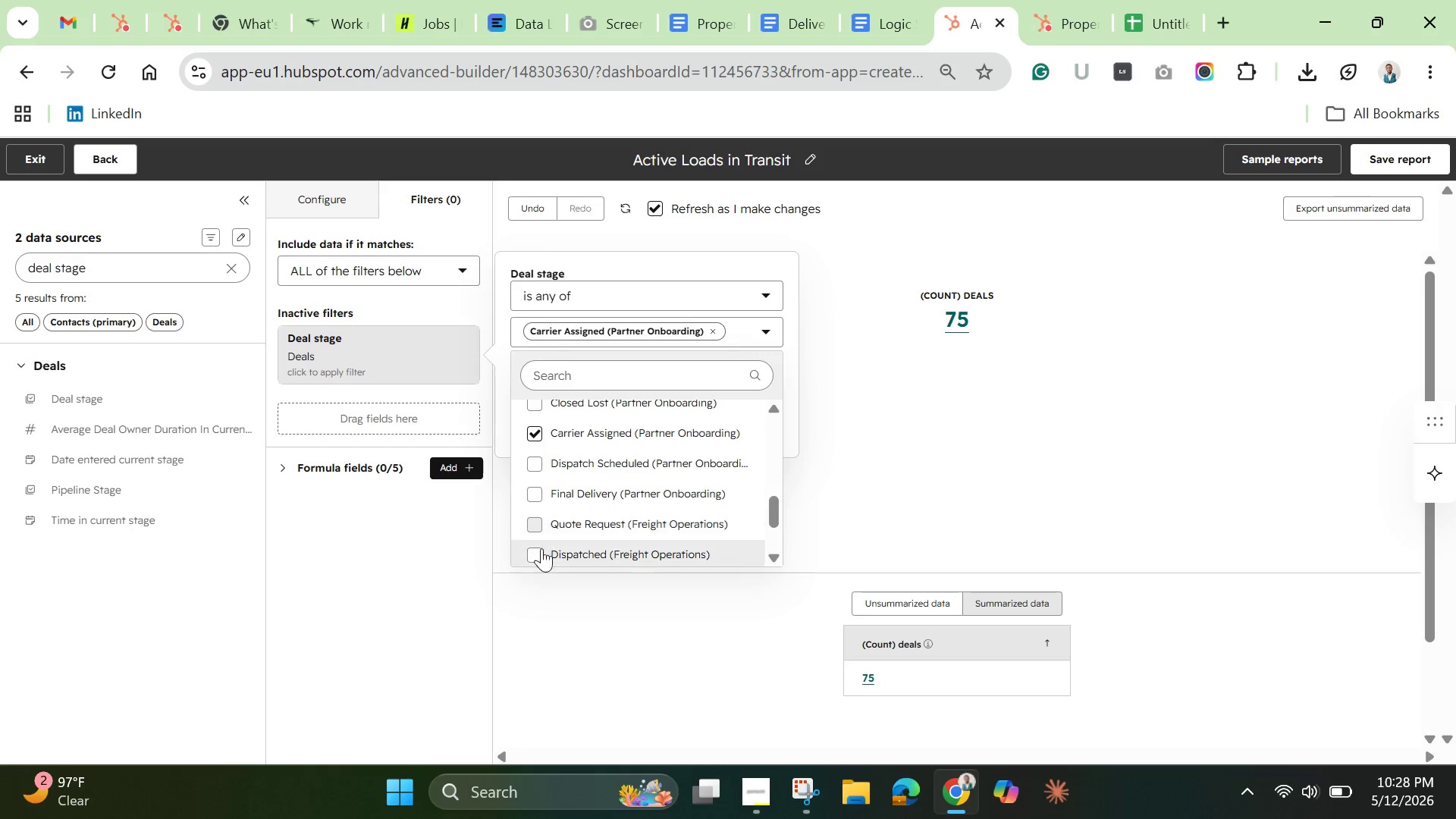 
left_click_drag(start_coordinate=[777, 517], to_coordinate=[785, 539])
 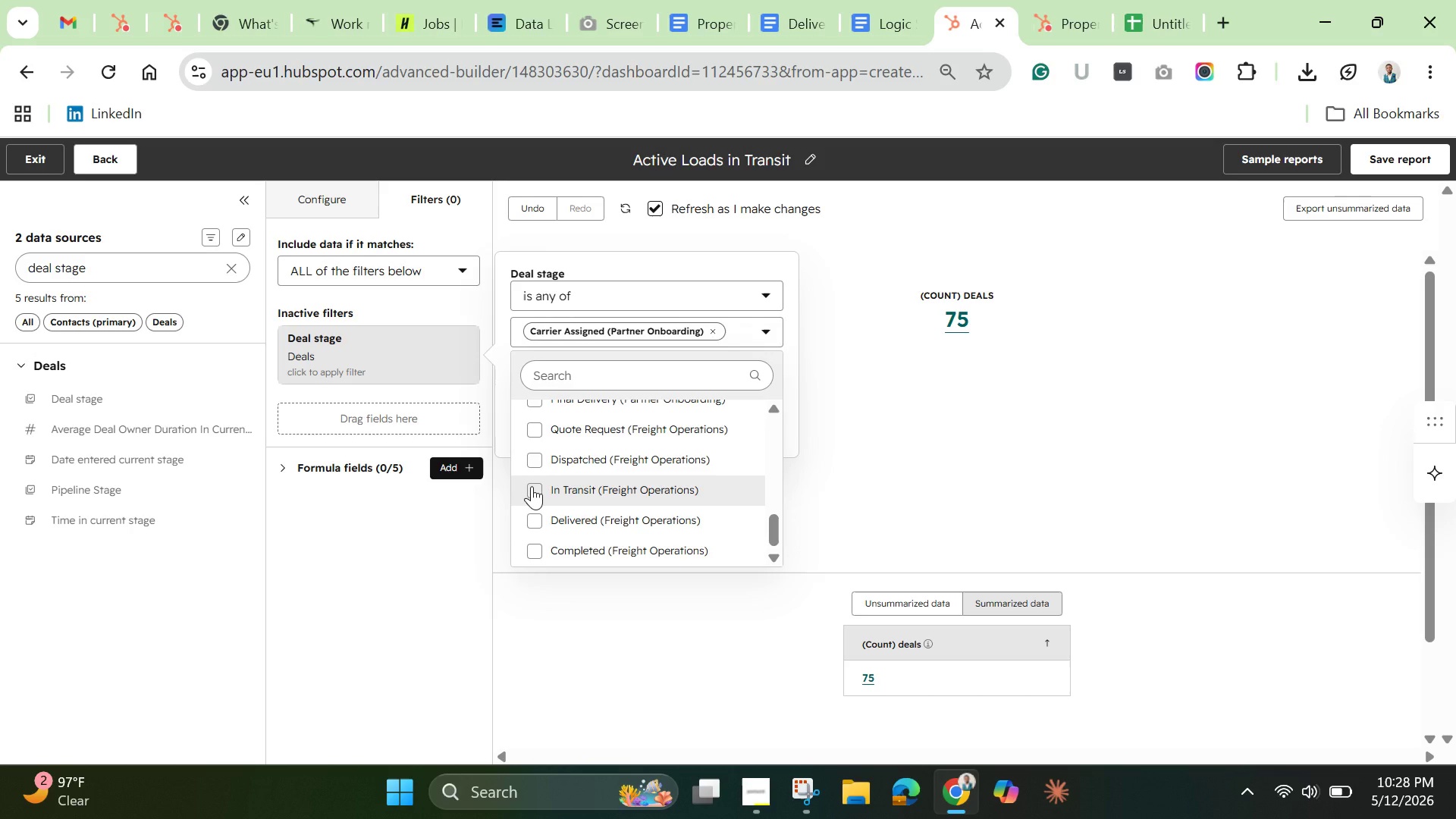 
left_click([532, 486])
 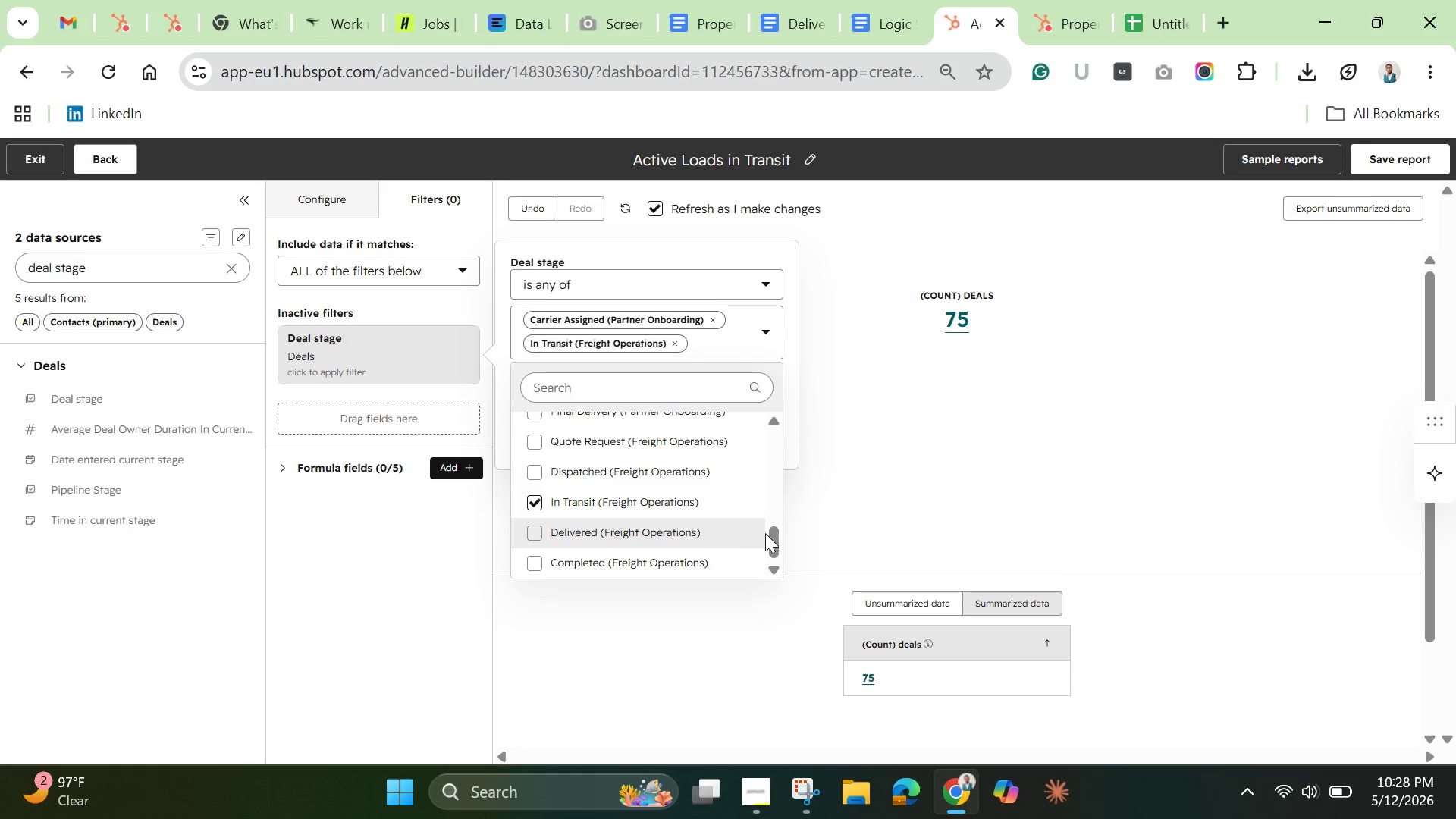 
left_click_drag(start_coordinate=[773, 539], to_coordinate=[776, 443])
 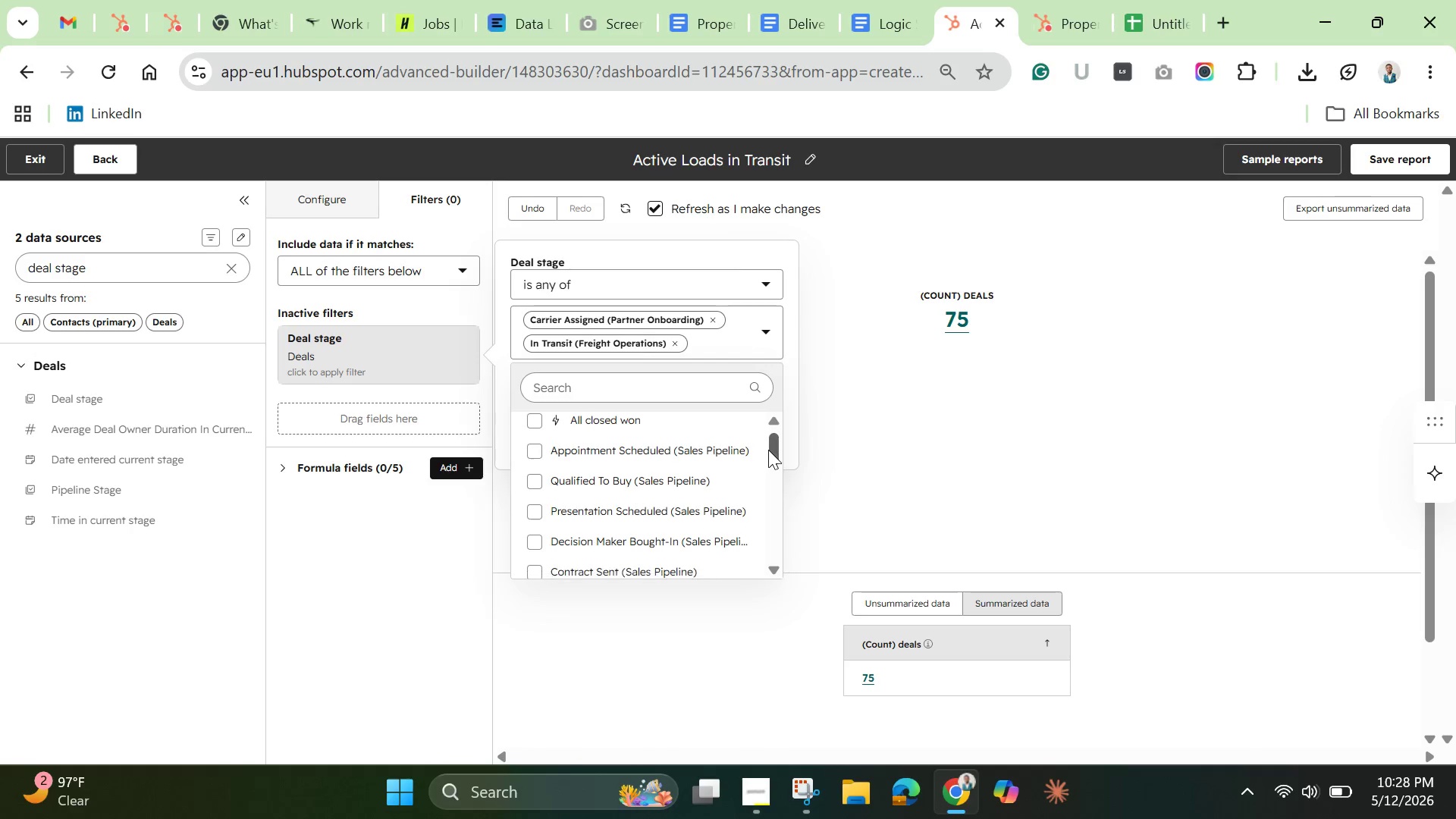 
left_click_drag(start_coordinate=[768, 448], to_coordinate=[779, 519])
 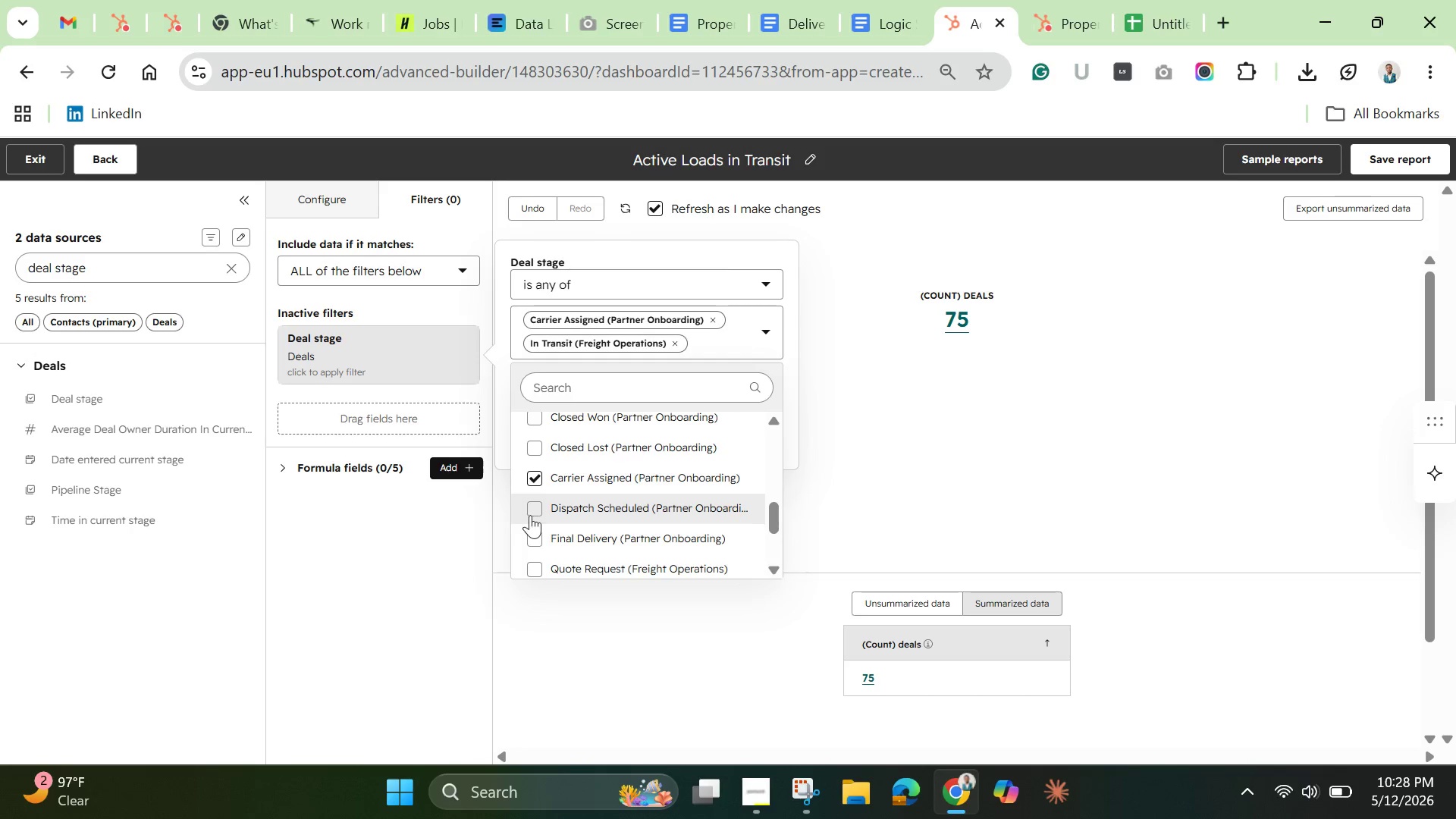 
left_click([530, 515])
 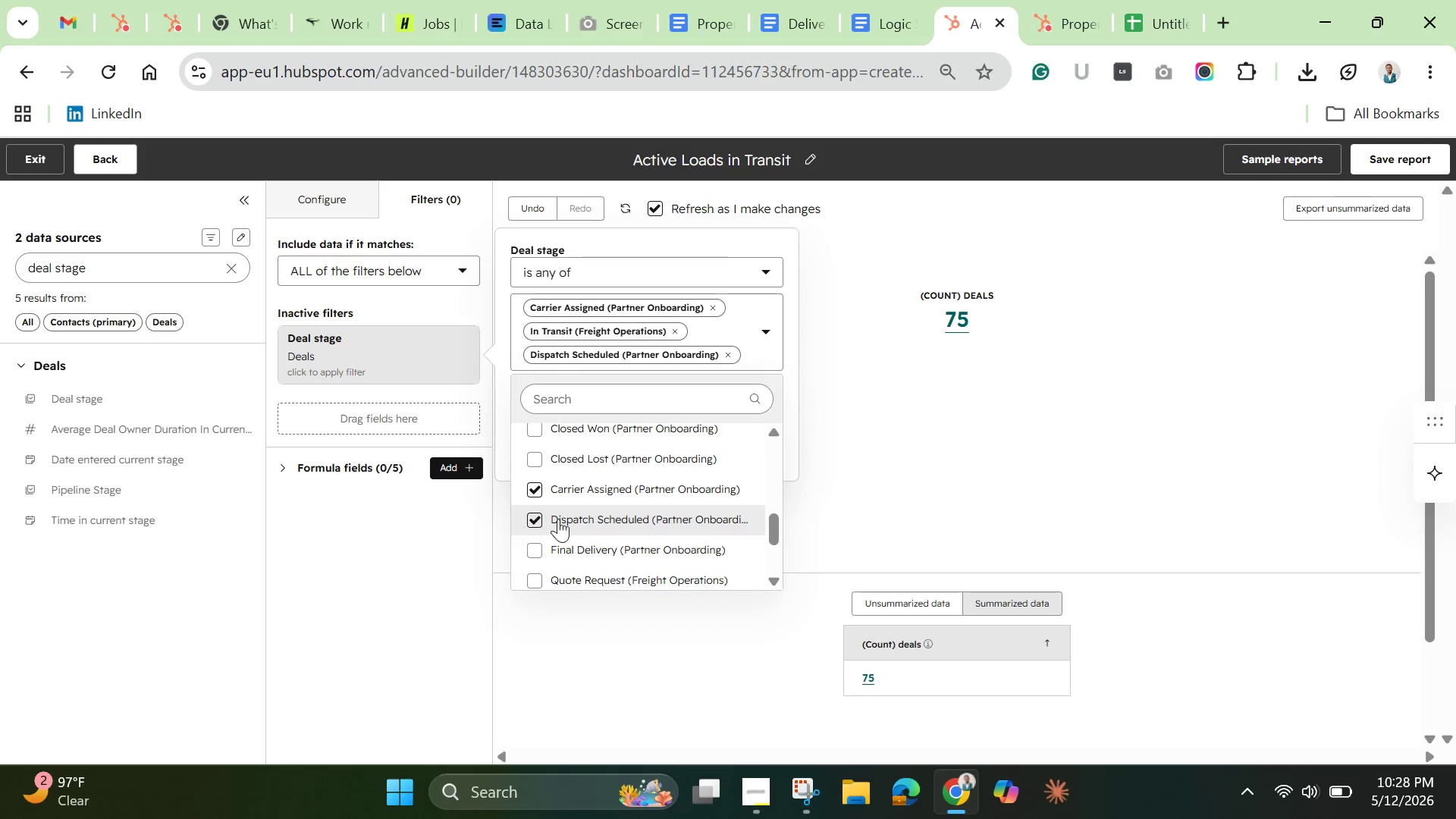 
mouse_move([588, 527])
 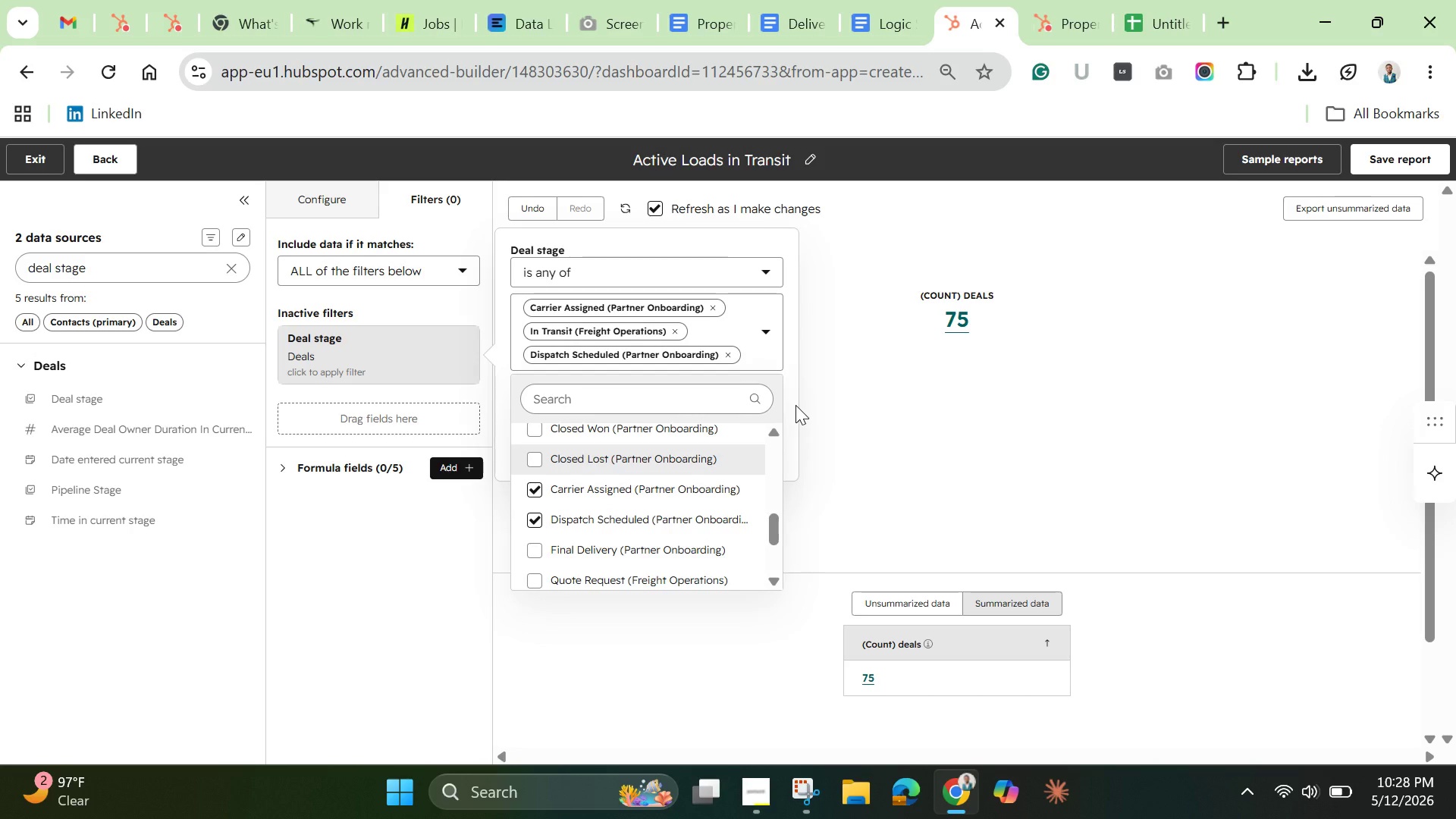 
left_click([795, 405])
 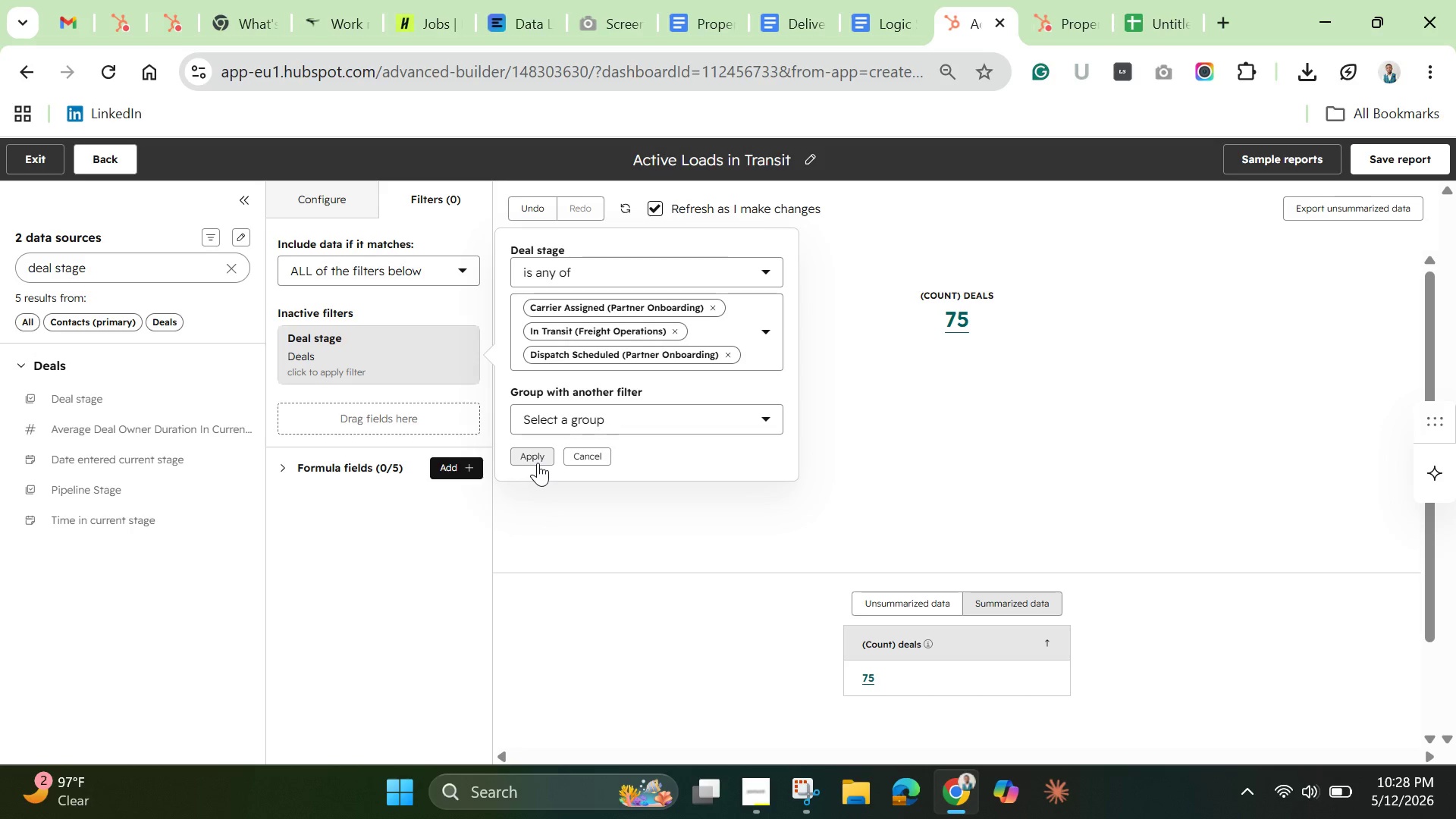 
left_click([535, 462])
 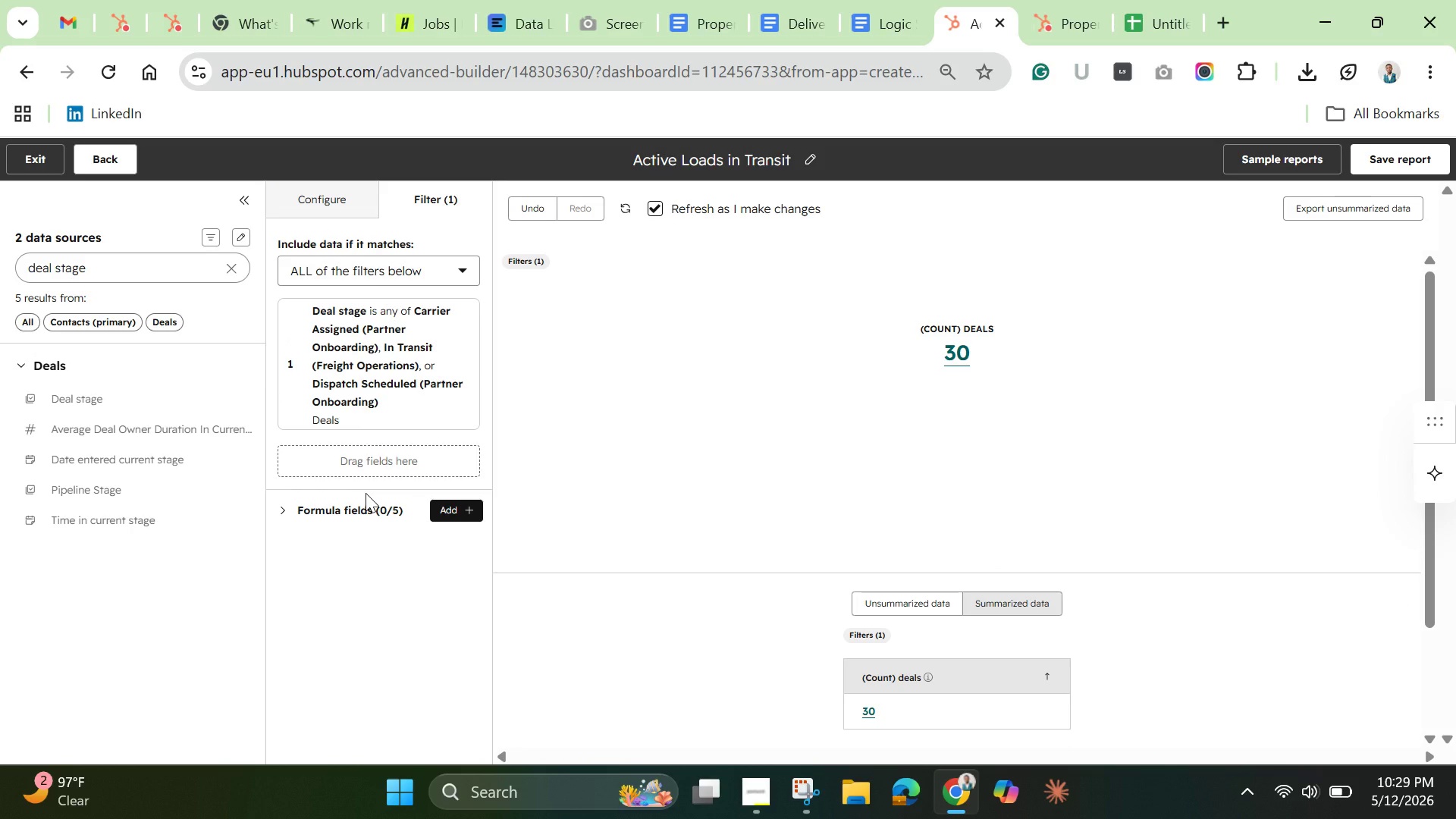 
wait(27.95)
 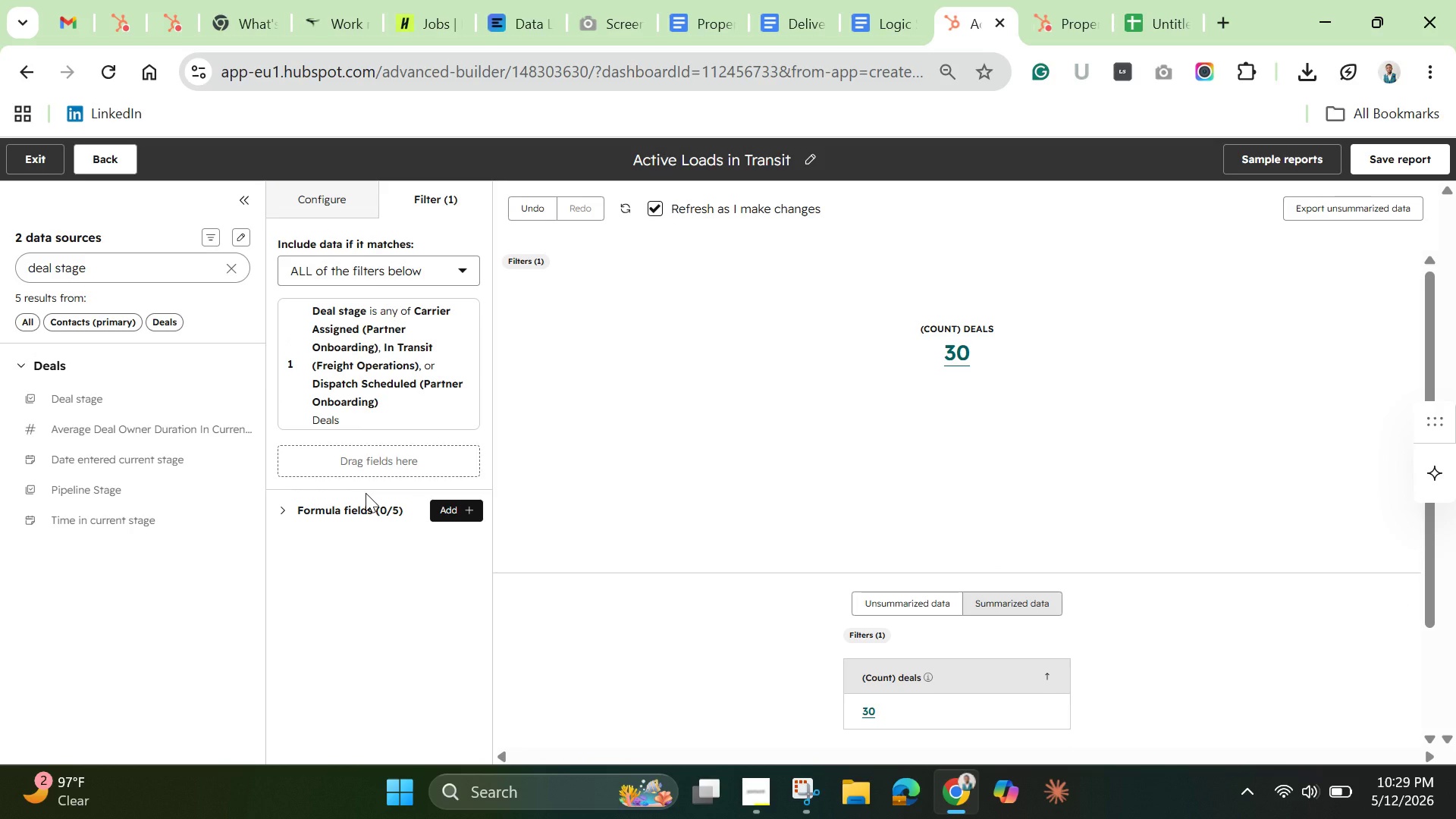 
left_click([304, 200])
 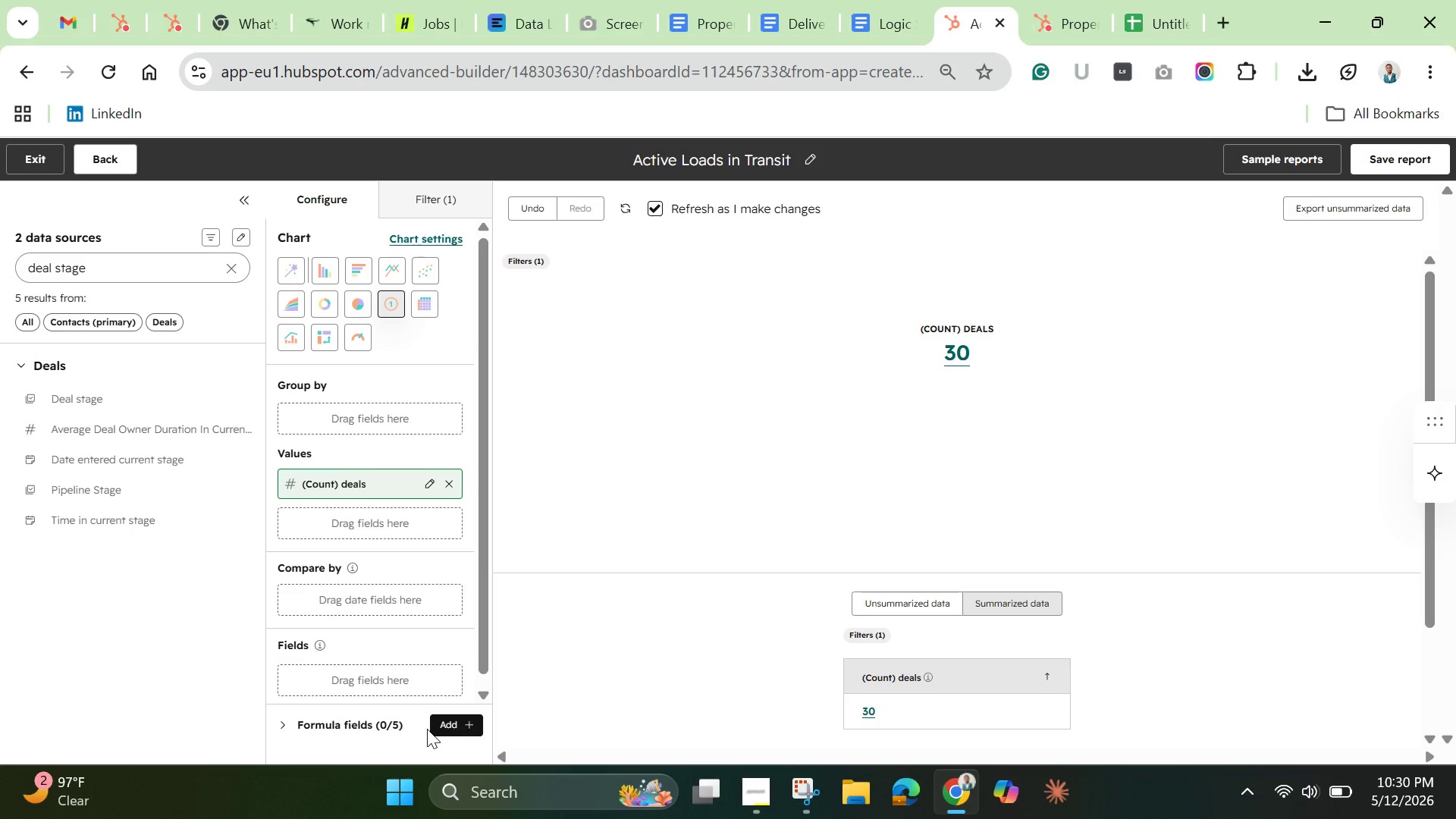 
wait(48.98)
 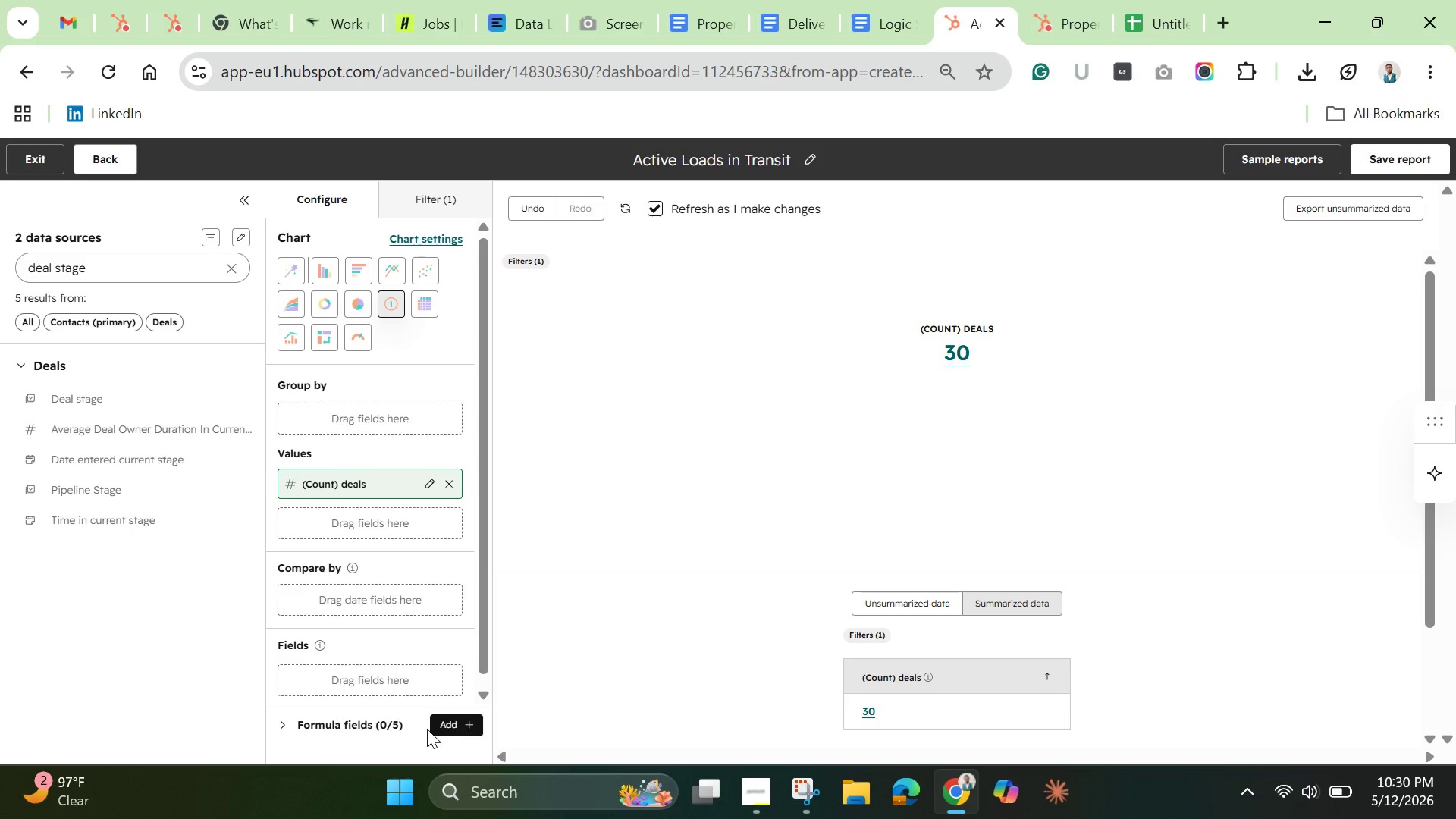 
mouse_move([1379, 183])
 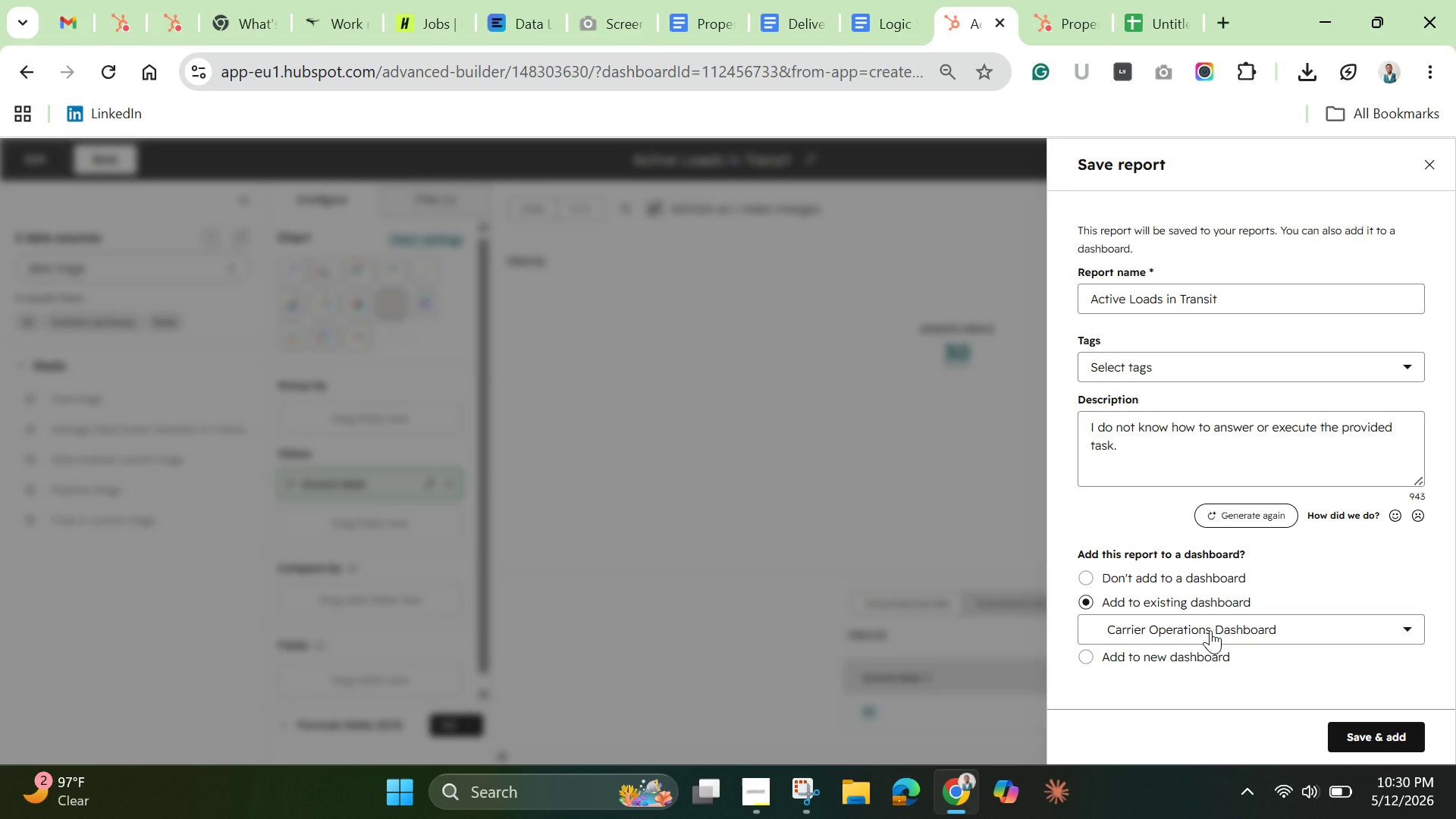 
wait(9.57)
 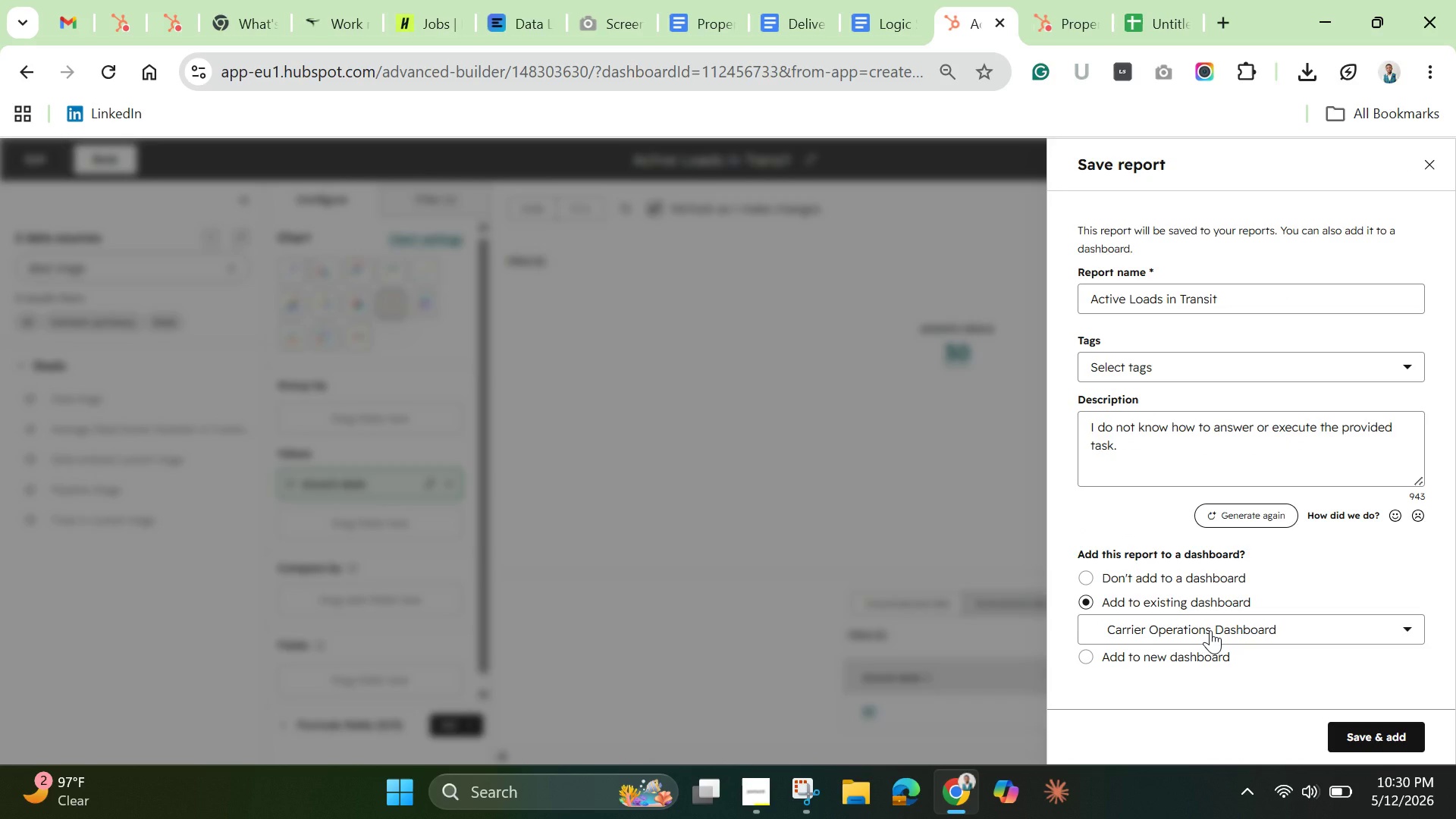 
left_click([1236, 510])
 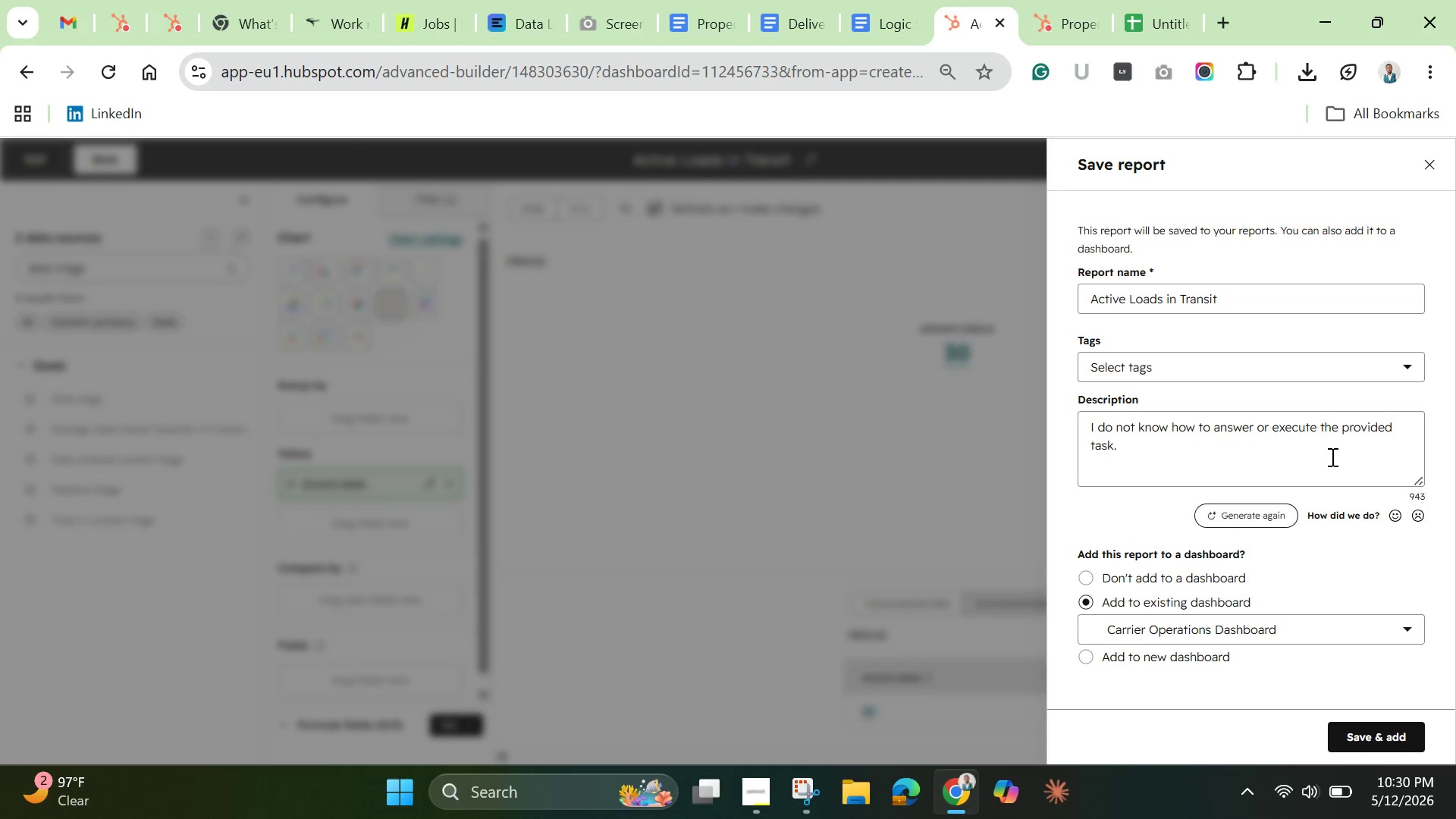 
double_click([1302, 429])
 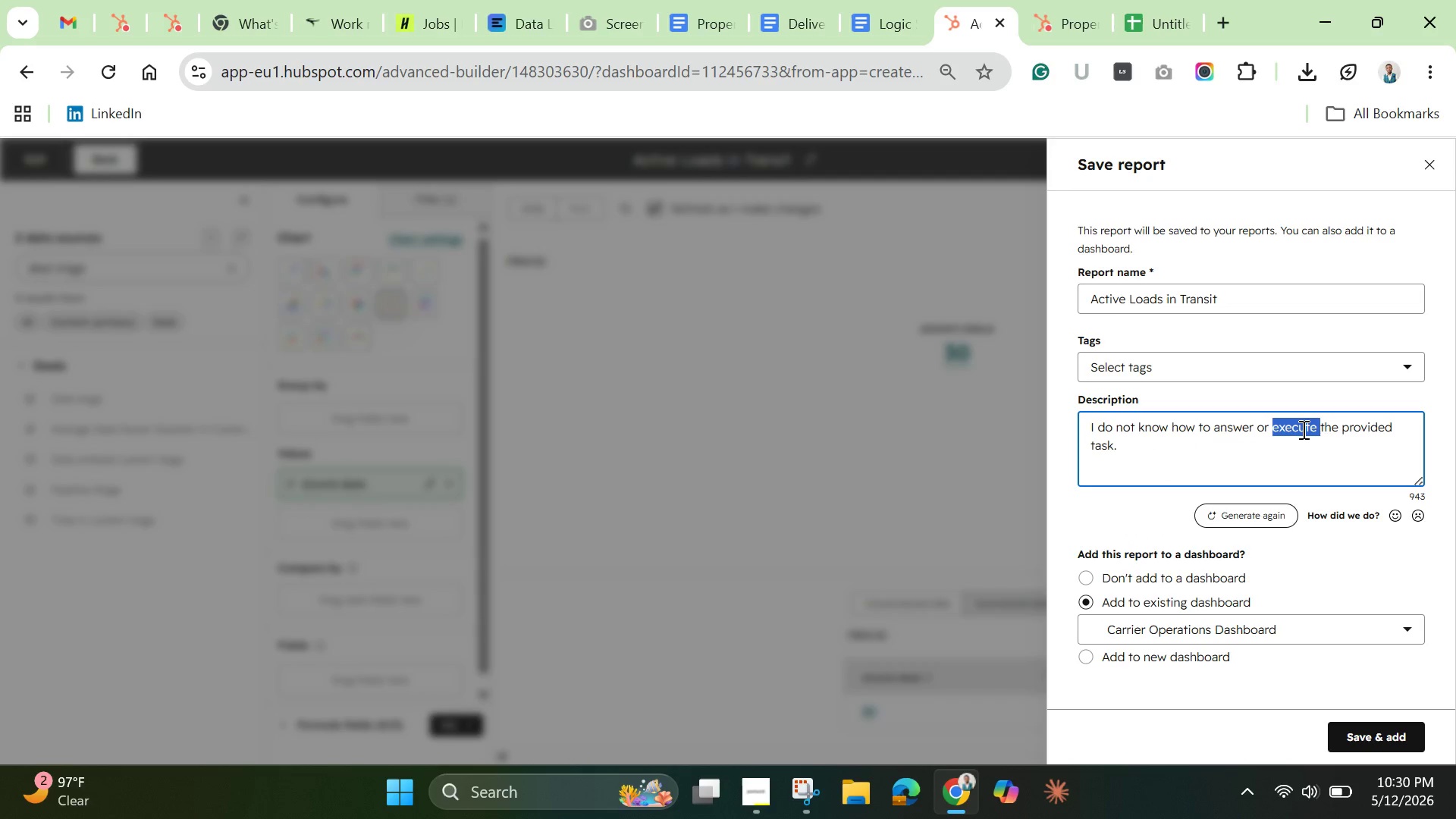 
triple_click([1302, 429])
 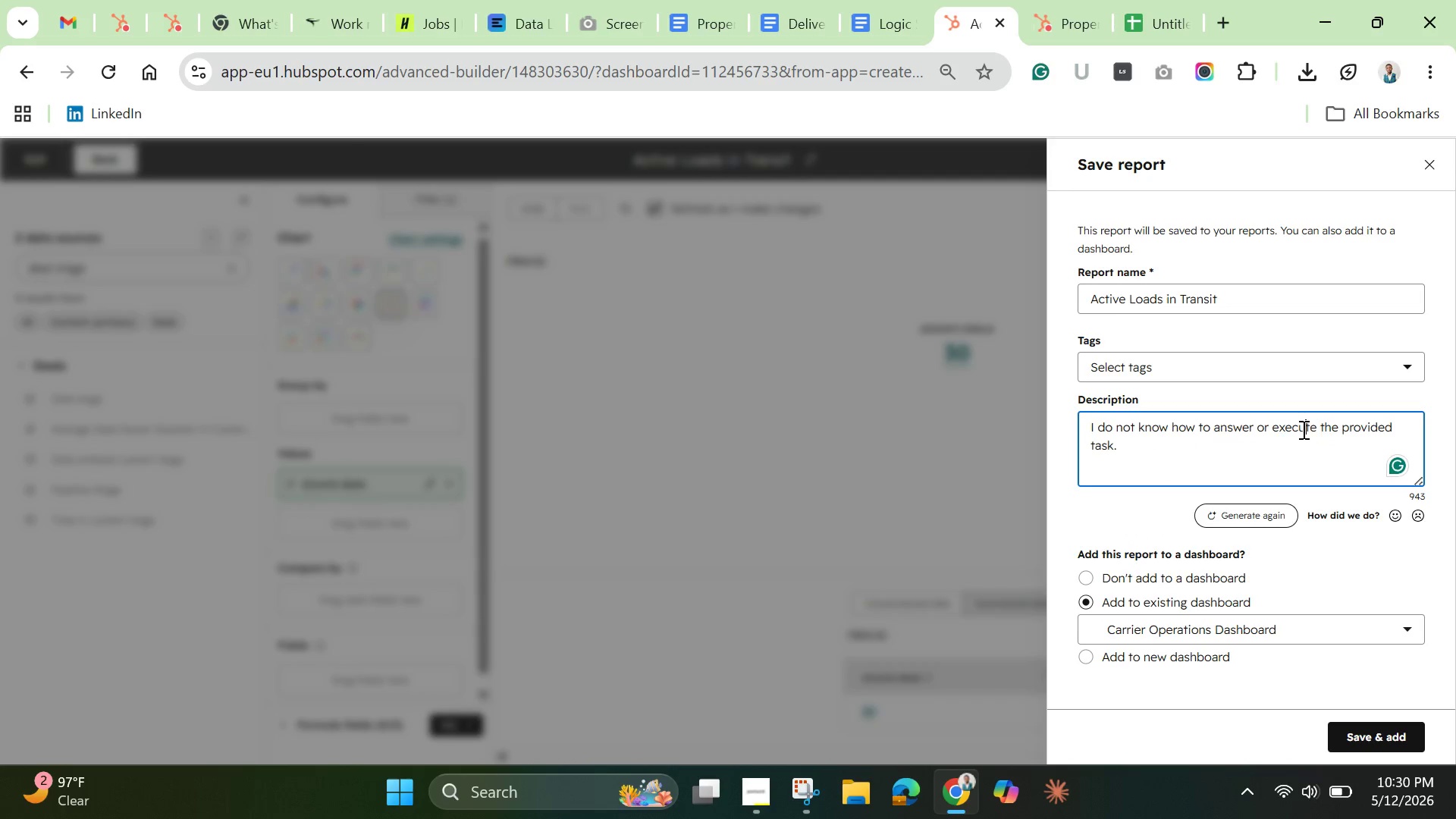 
double_click([1302, 429])
 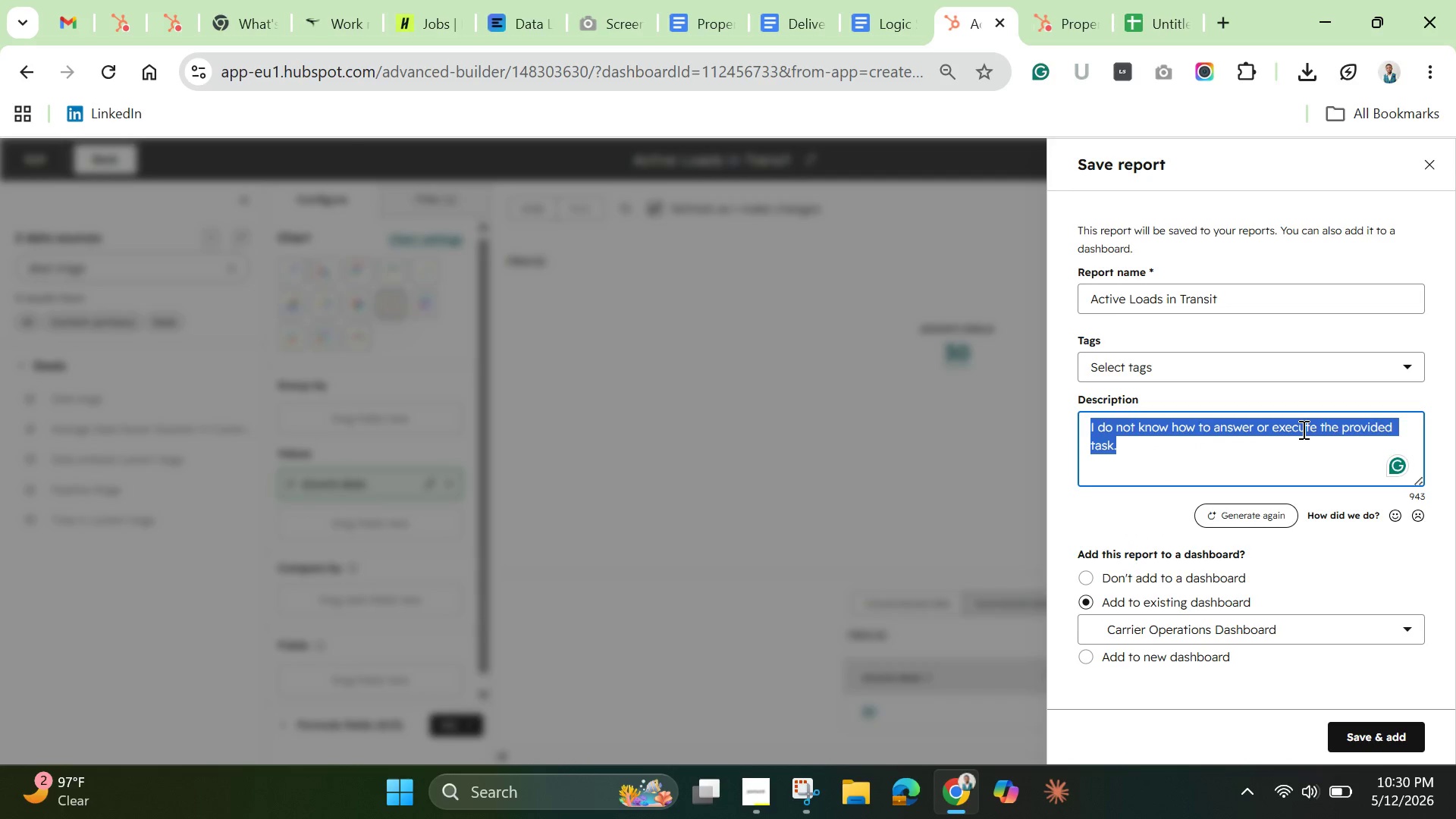 
triple_click([1302, 429])
 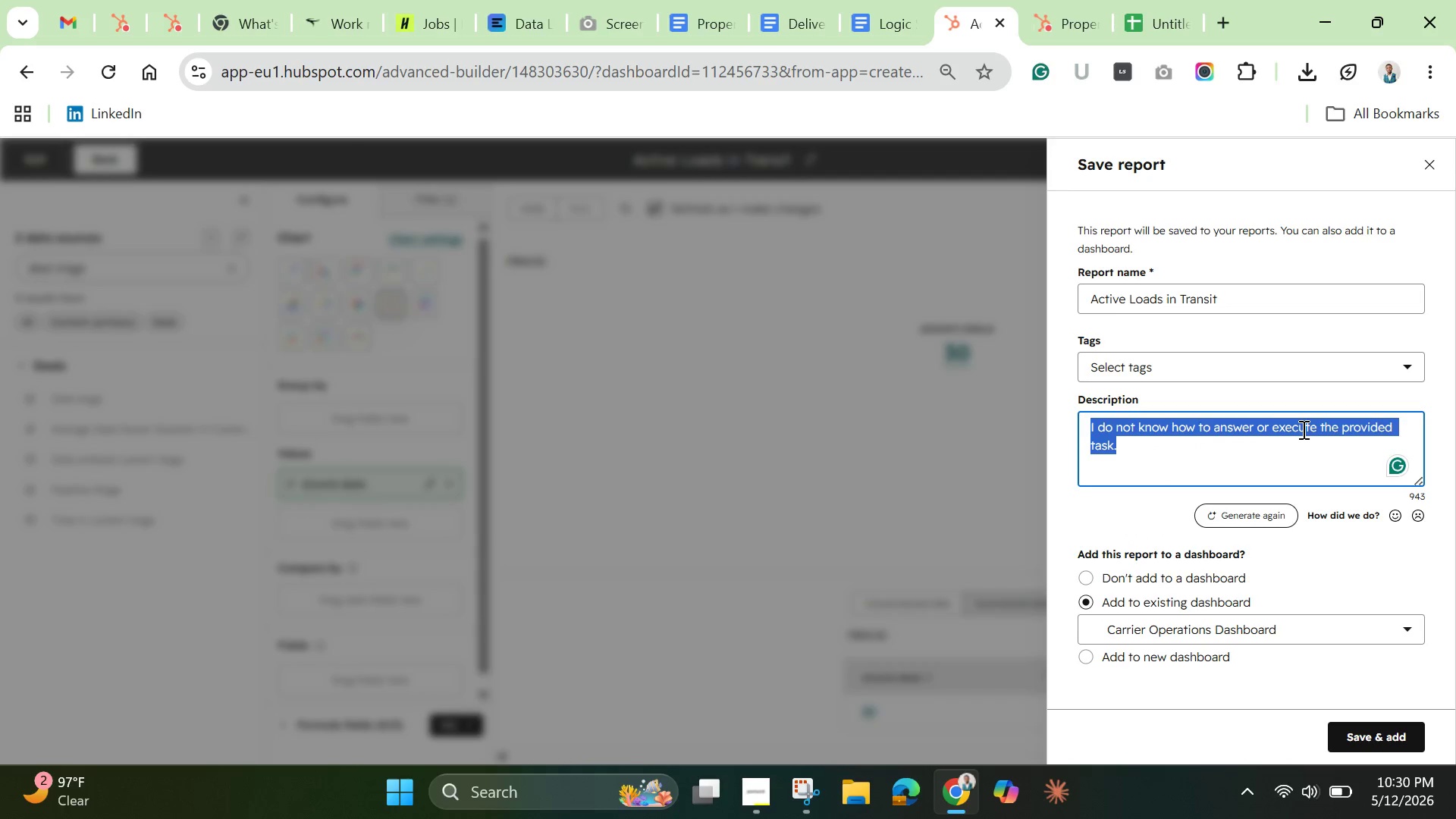 
key(Backspace)
 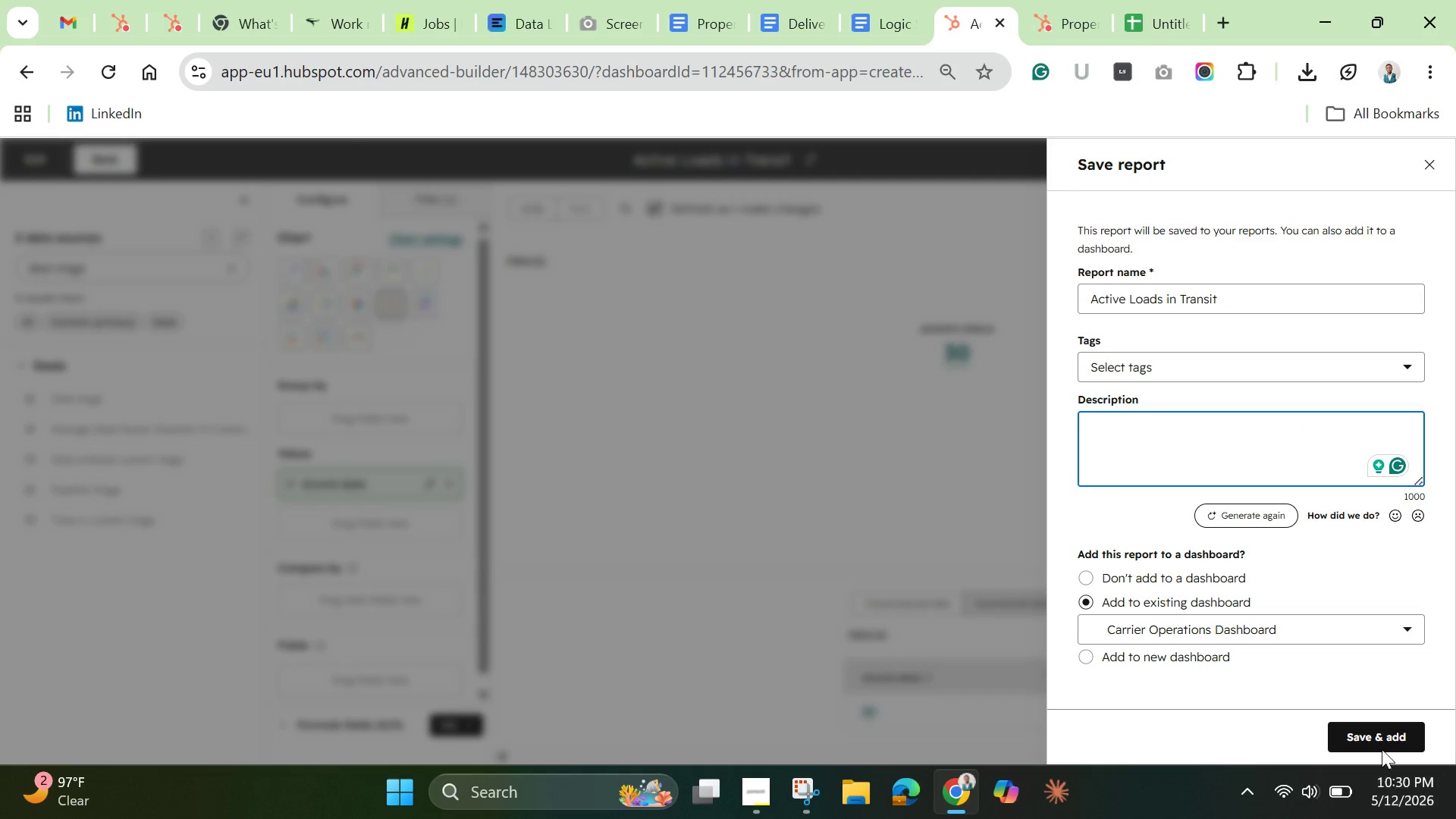 
left_click([1373, 738])
 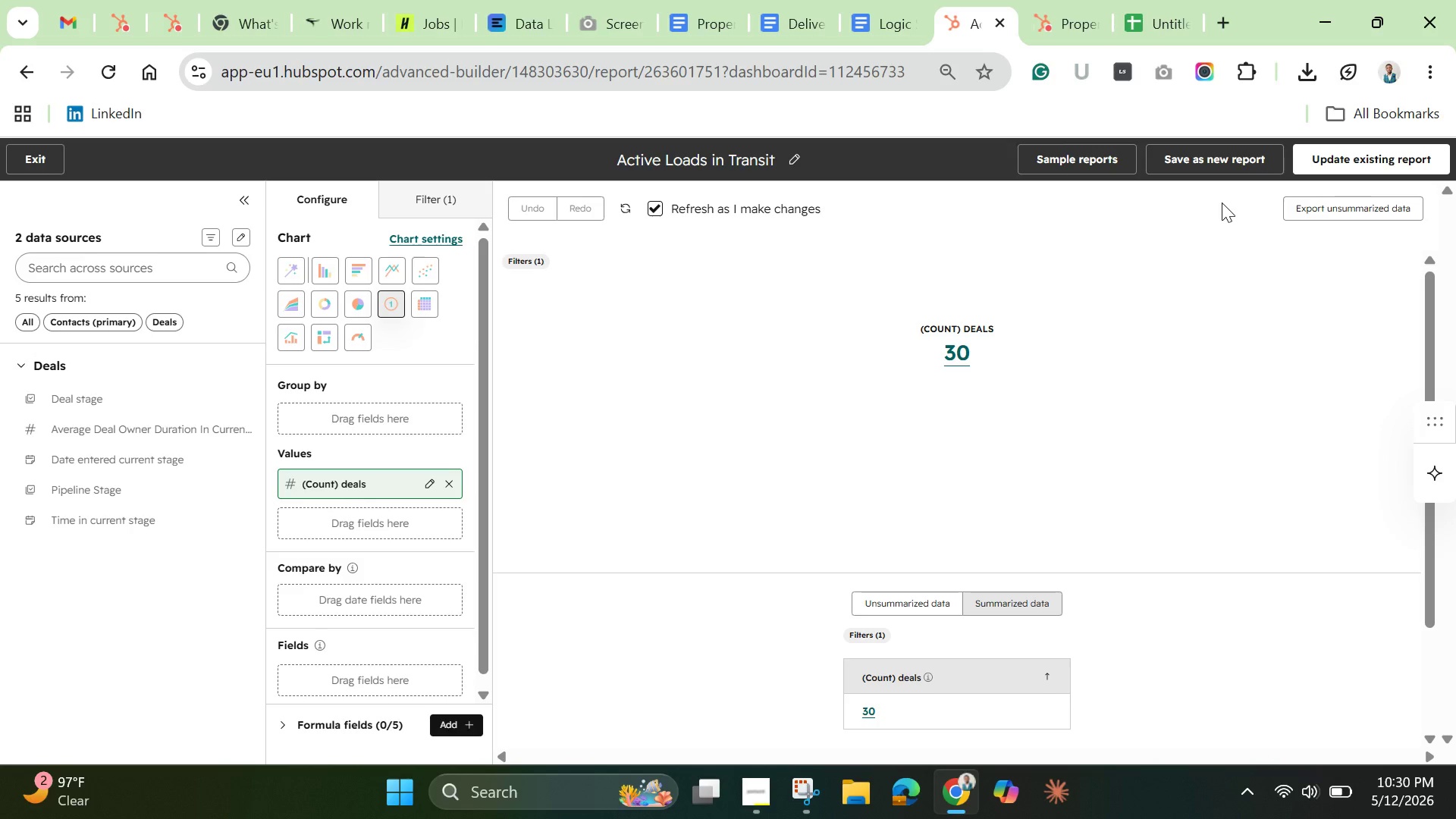 
wait(21.83)
 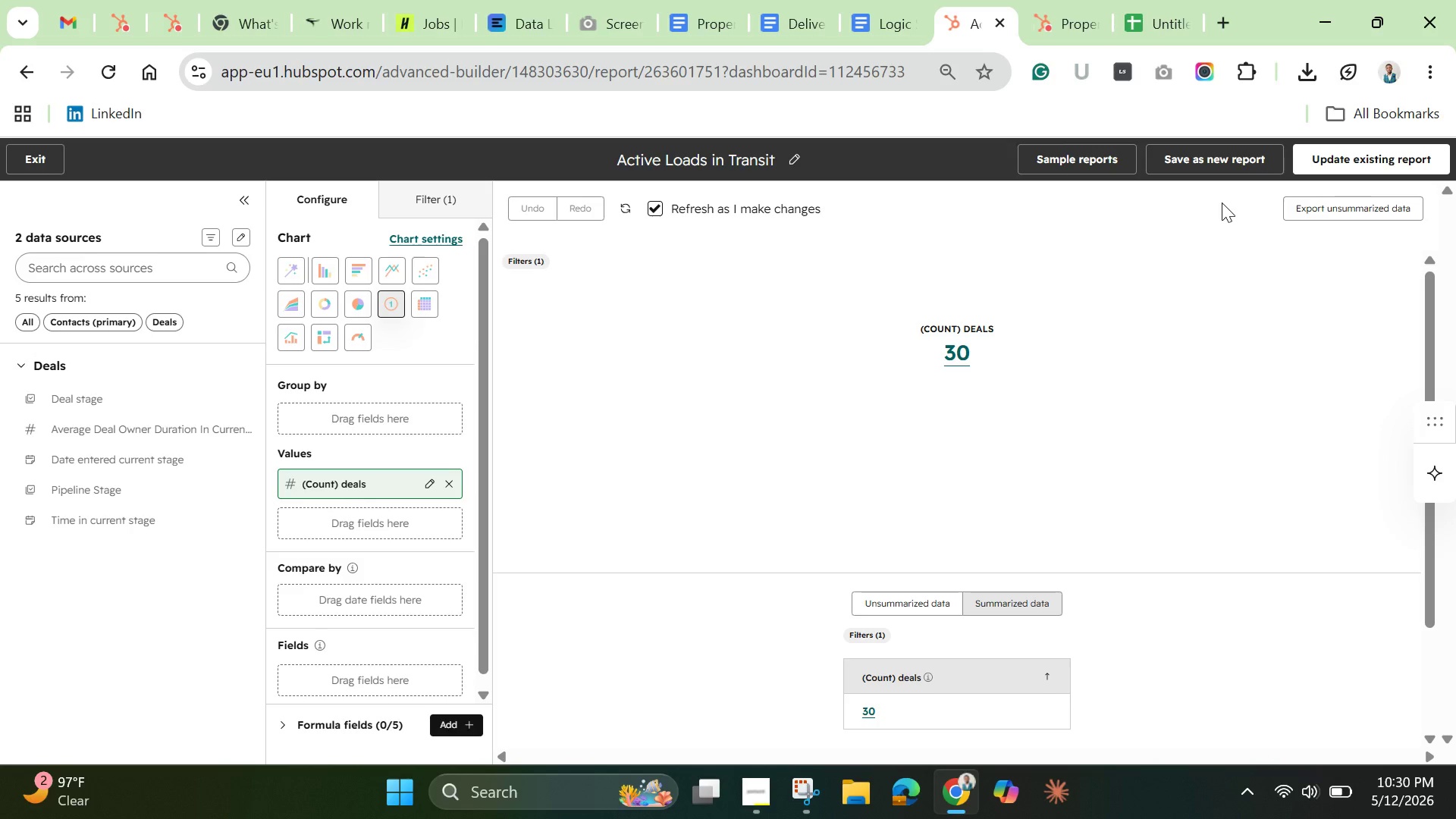 
left_click([39, 152])
 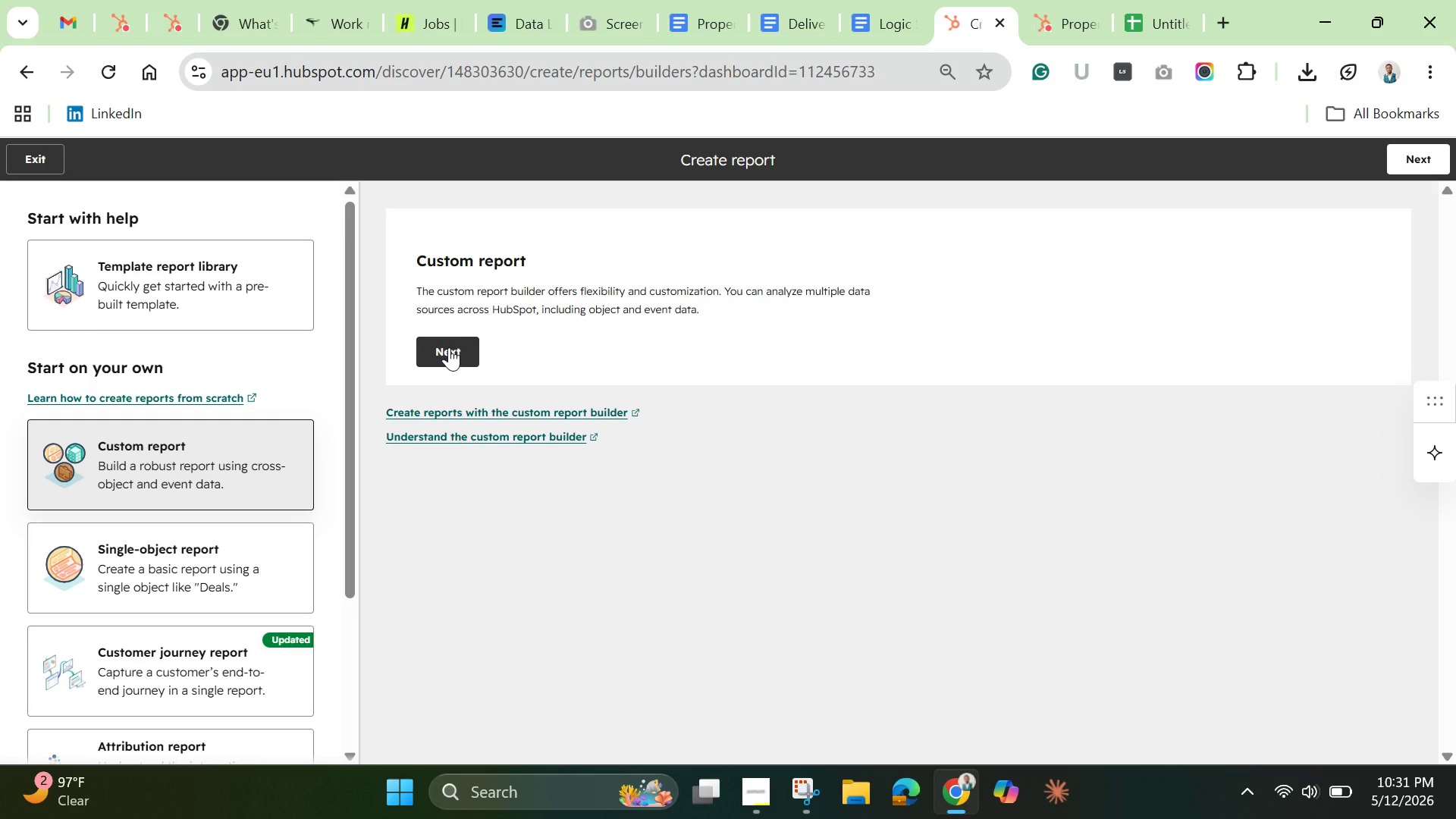 
wait(33.28)
 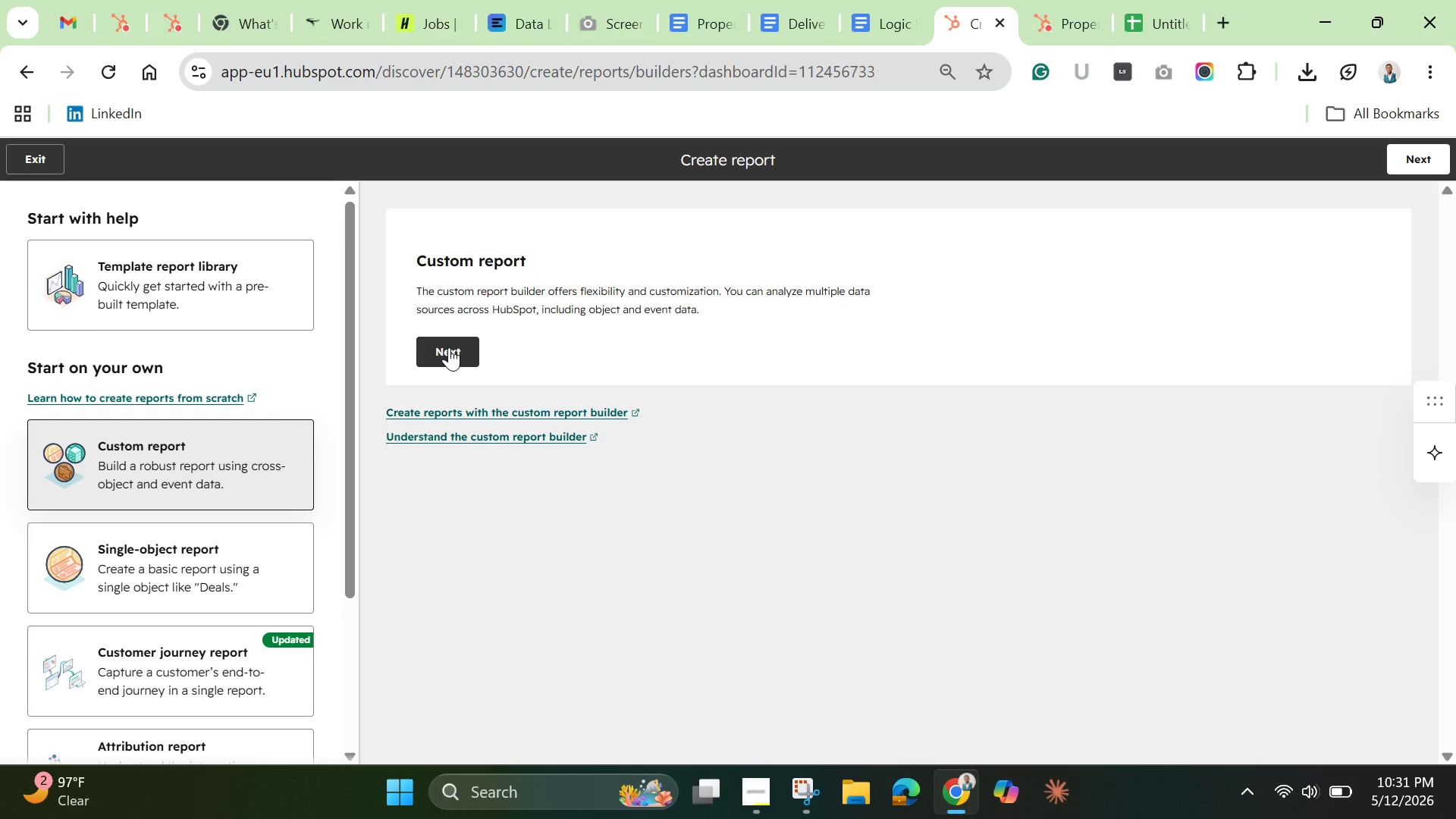 
left_click([449, 349])
 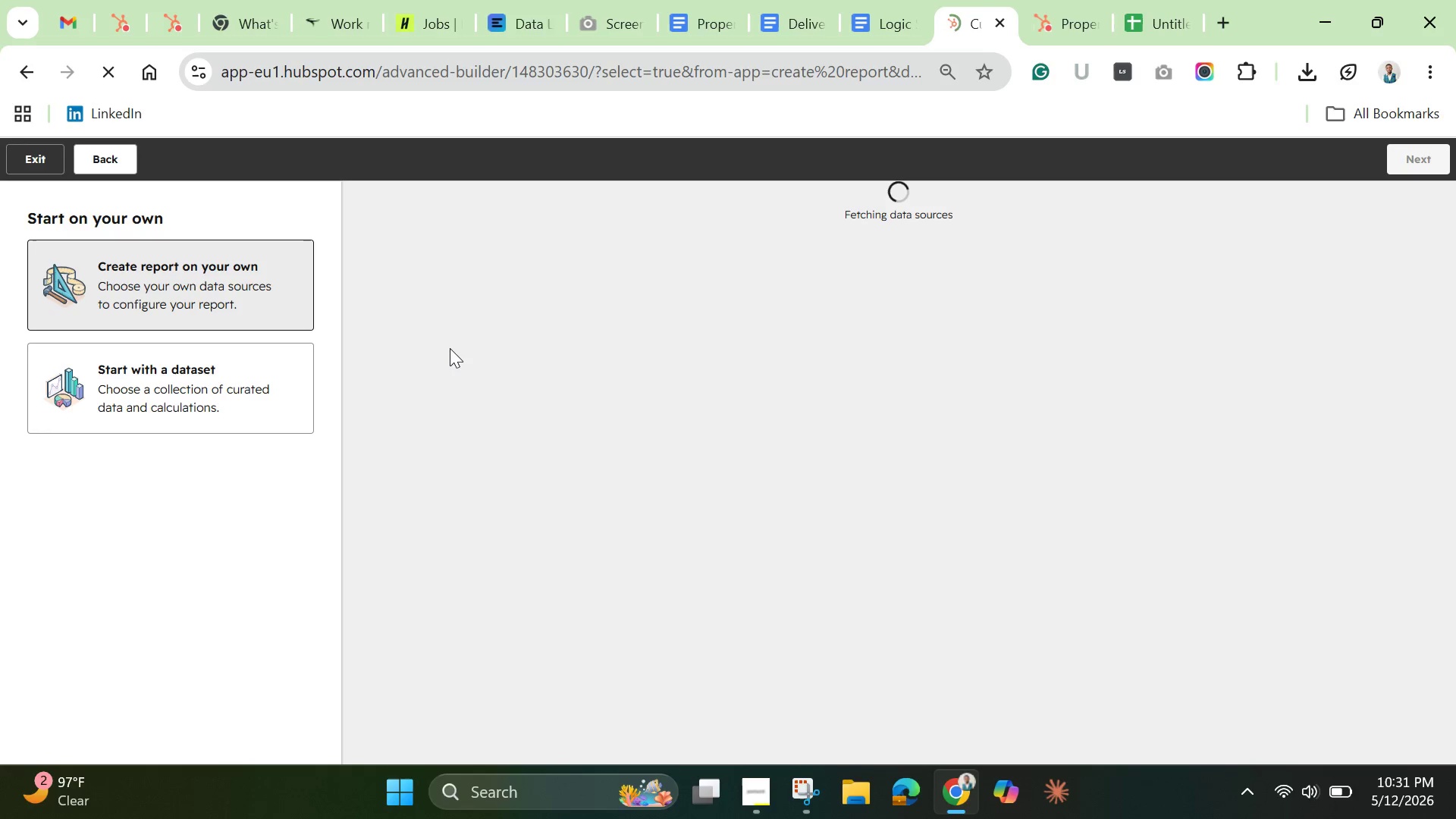 
wait(9.28)
 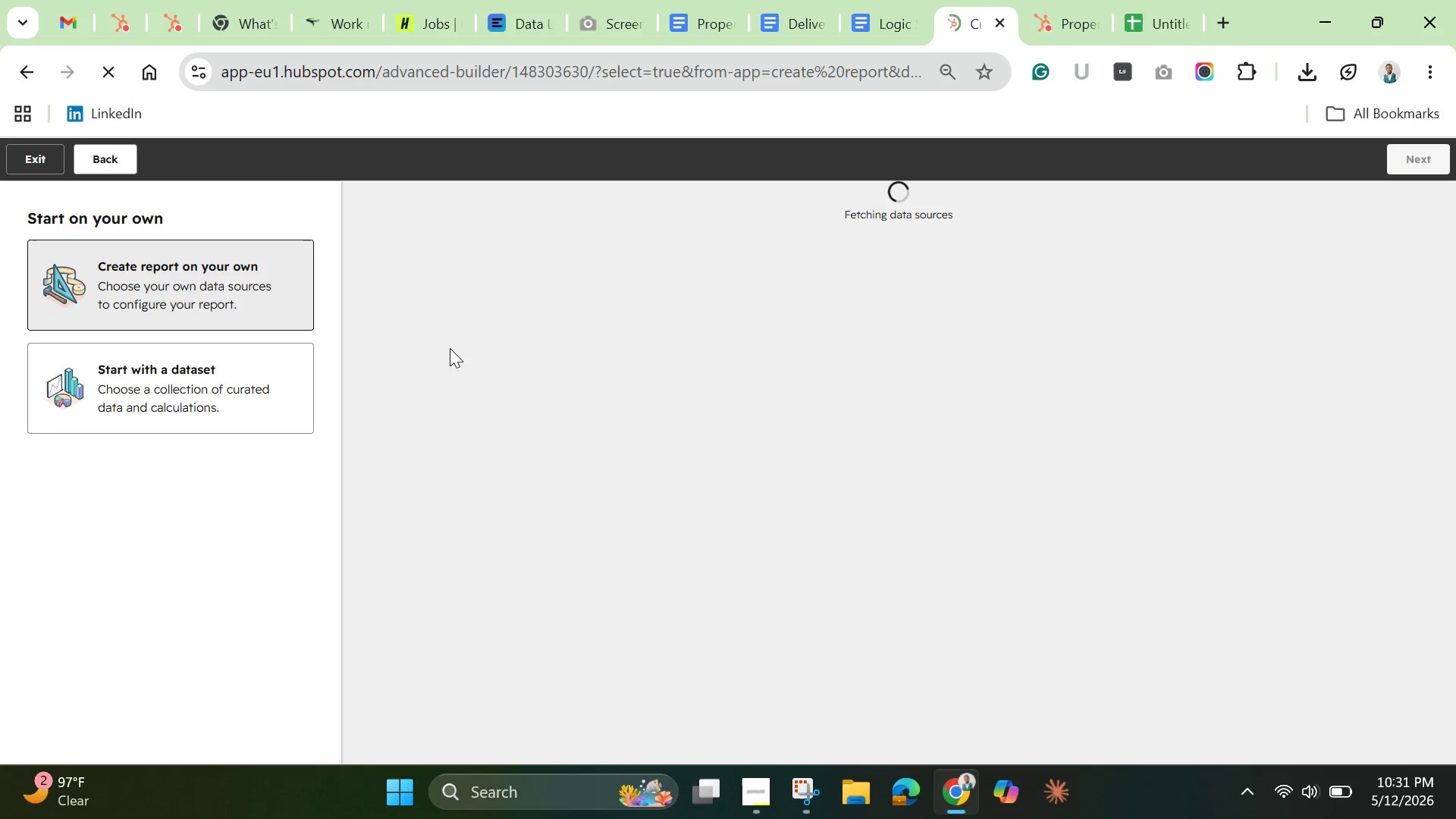 
left_click([426, 500])
 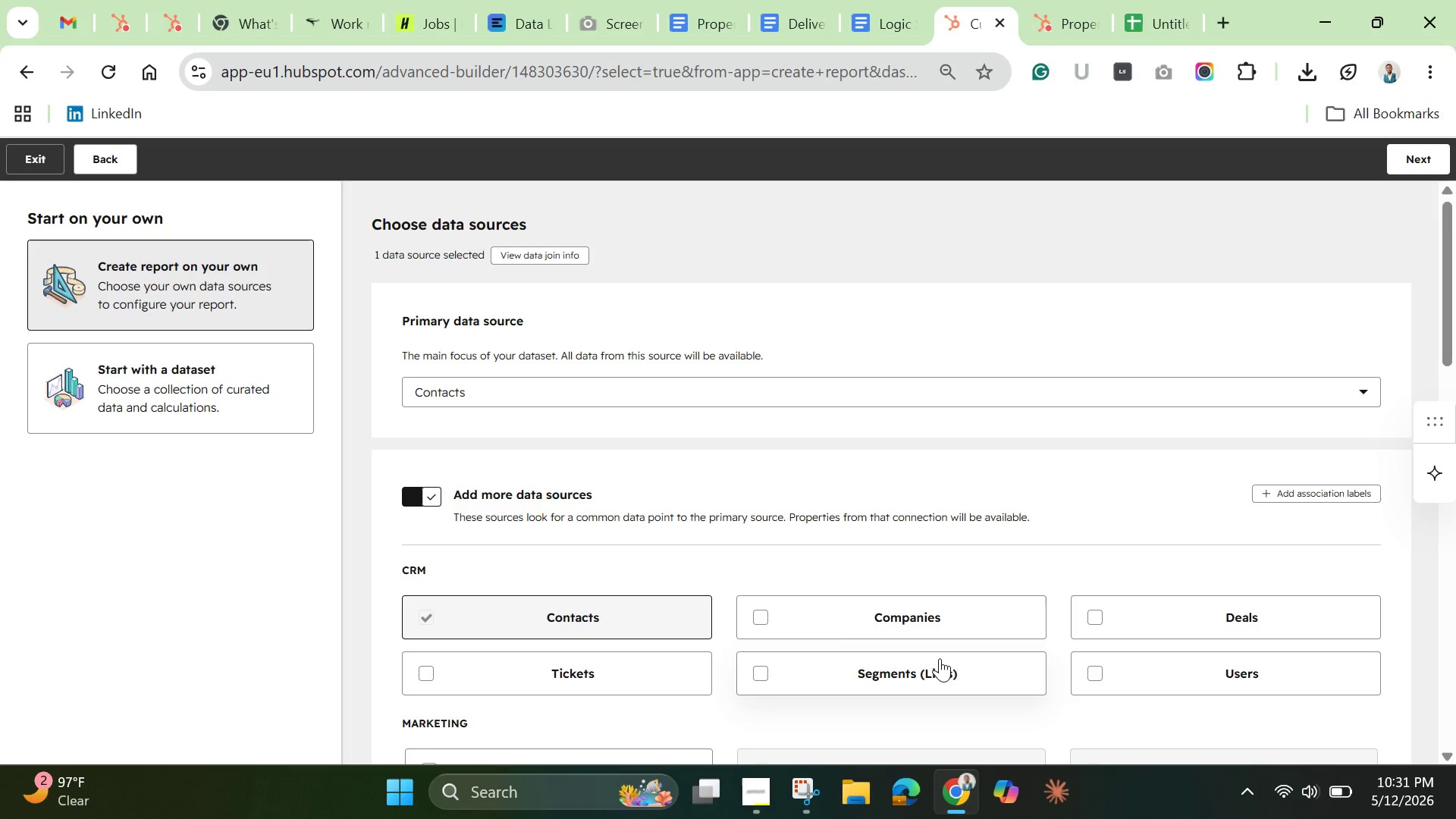 
left_click([762, 621])
 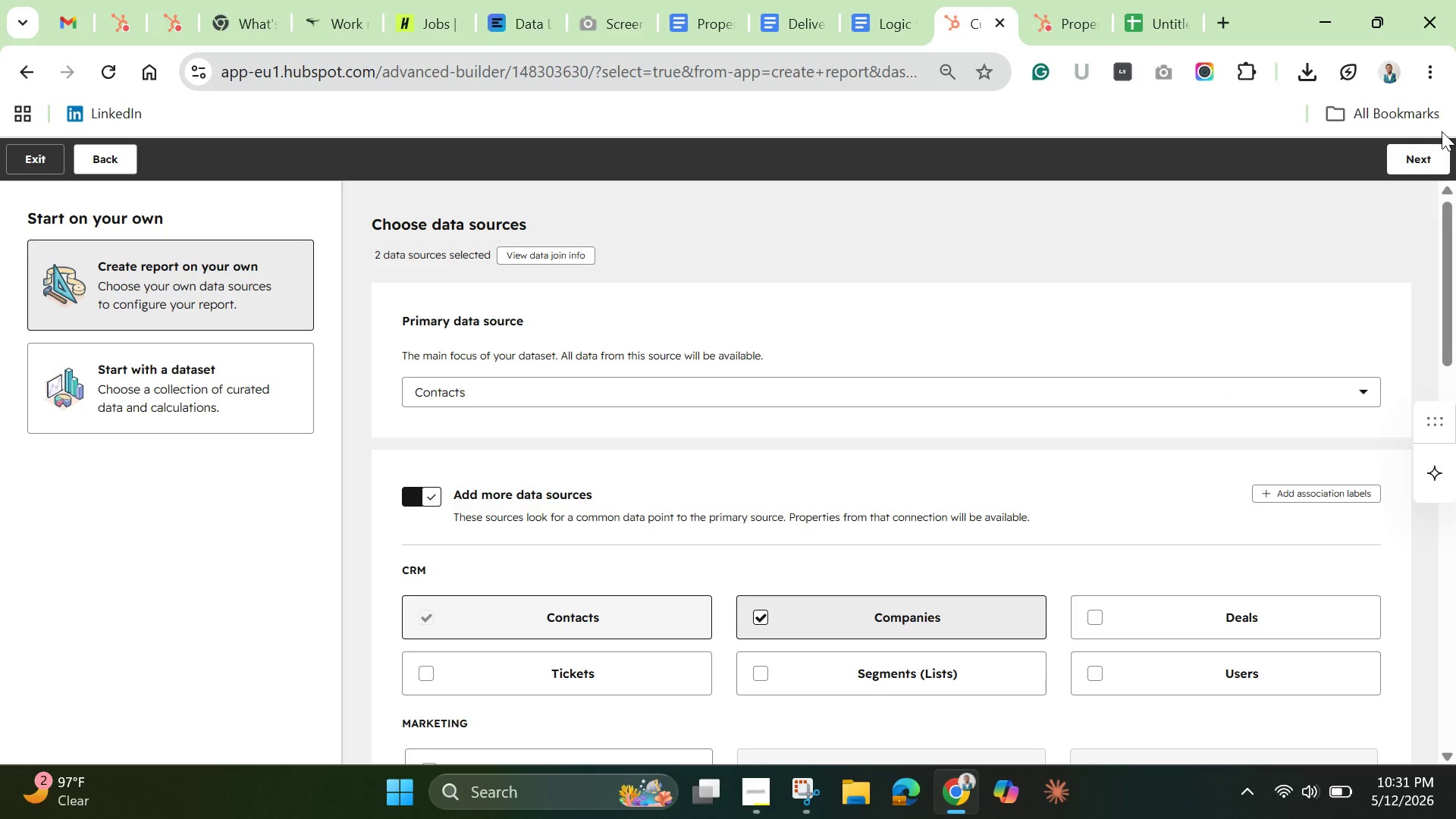 
left_click([1422, 155])
 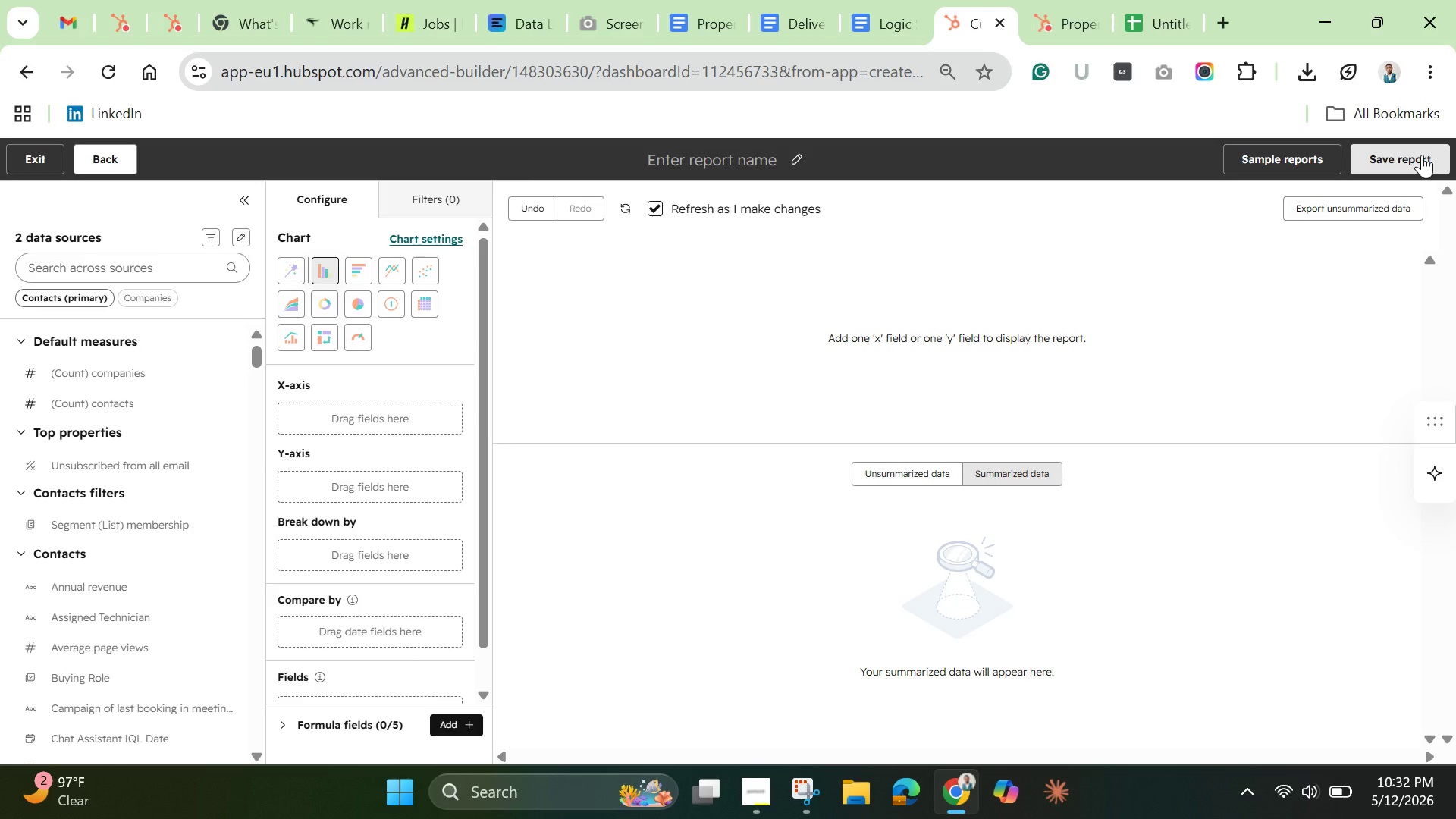 
wait(24.62)
 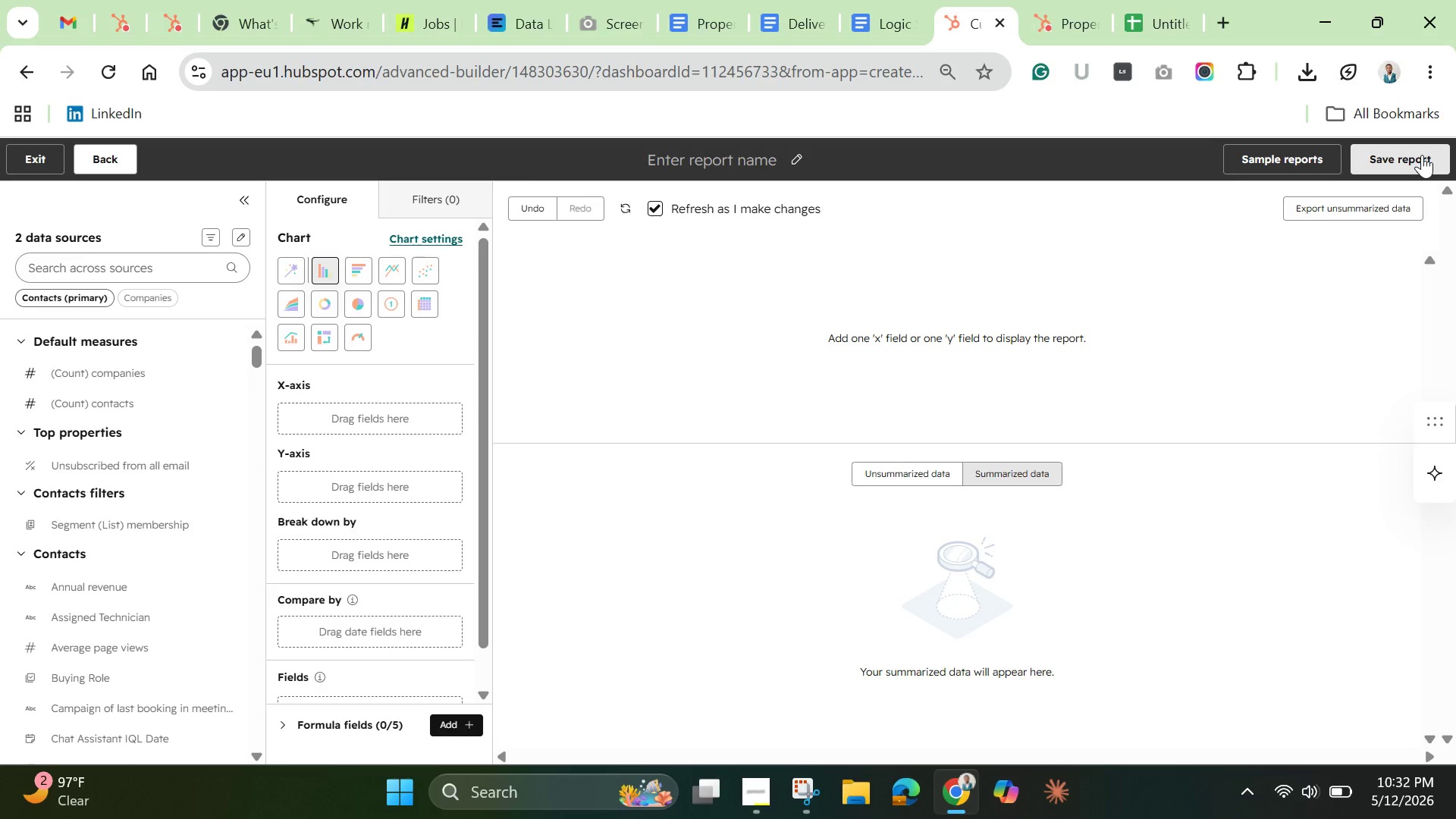 
left_click([723, 160])
 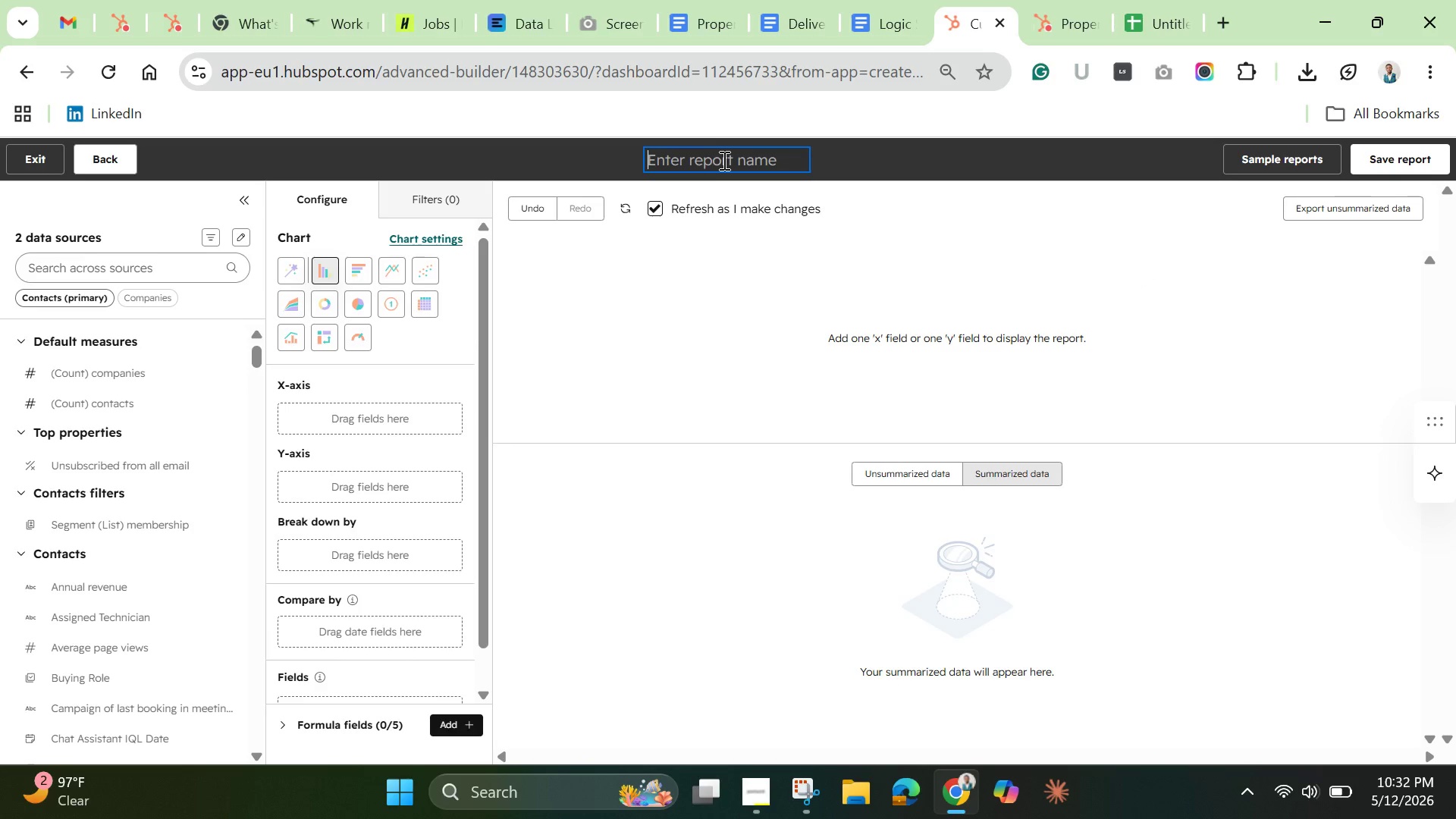 
wait(7.78)
 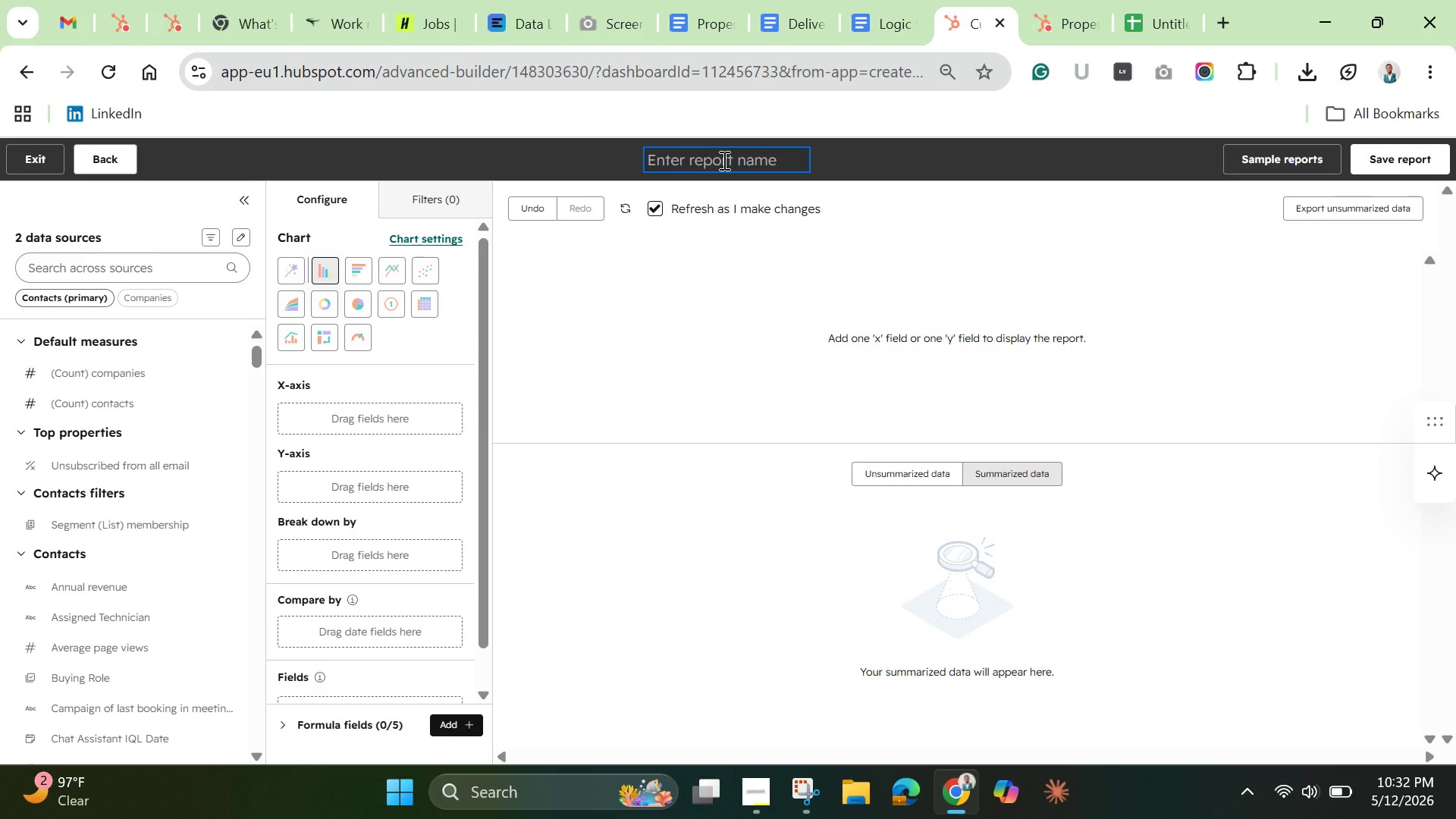 
type(Carriers by Rq)
key(Backspace)
key(Backspace)
type(Eq)
 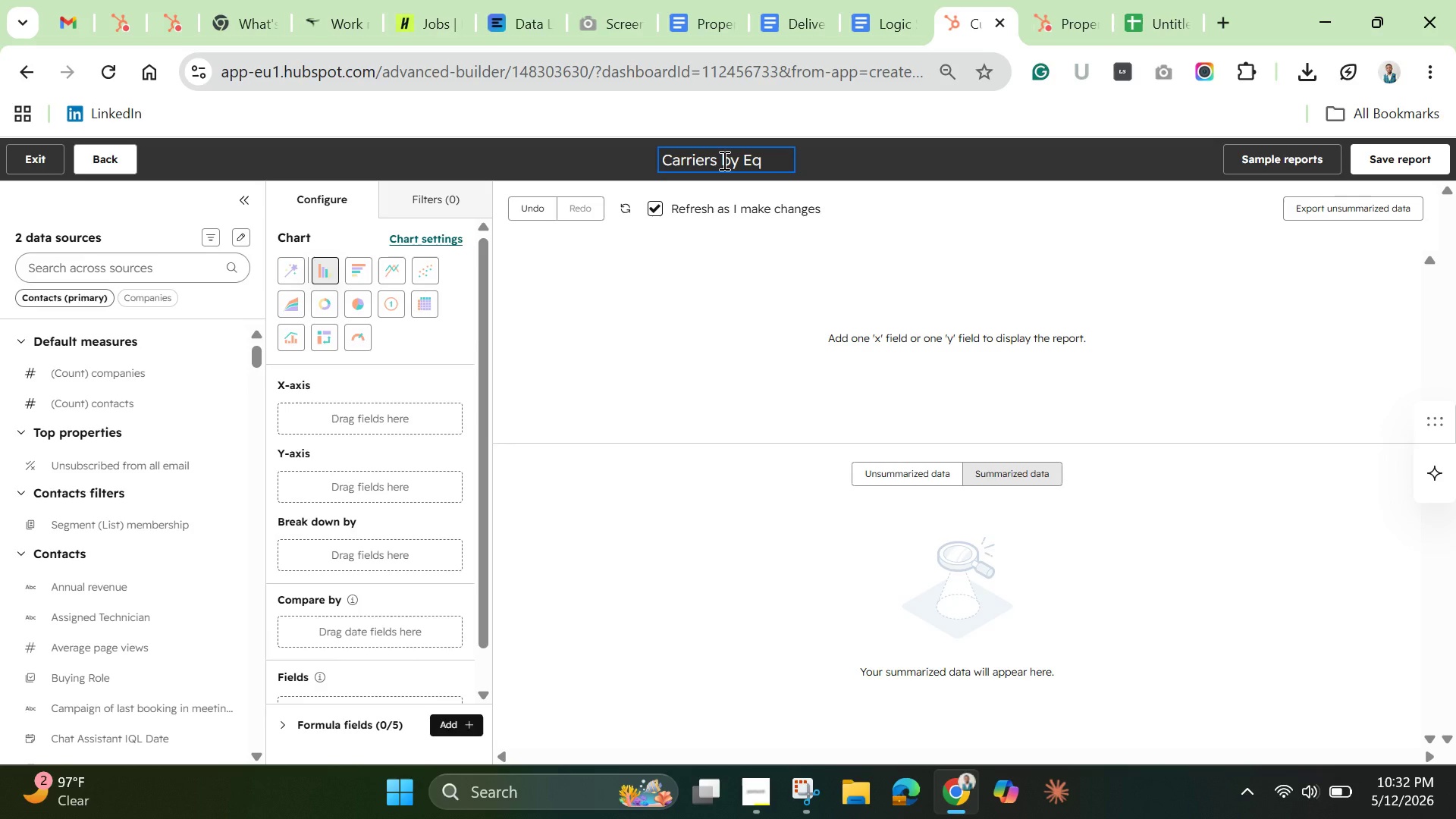 
type(uipment Type)
 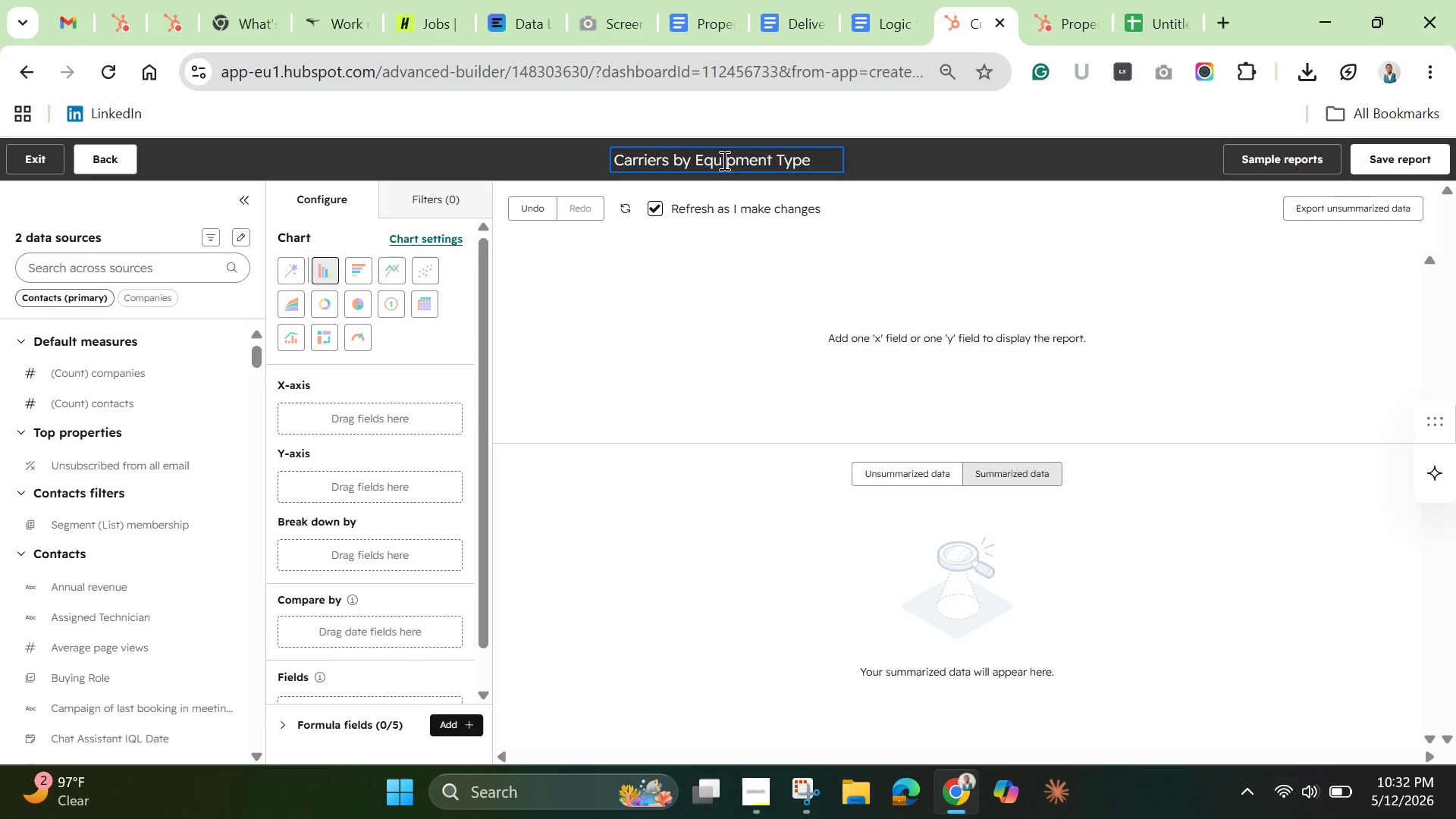 
wait(10.62)
 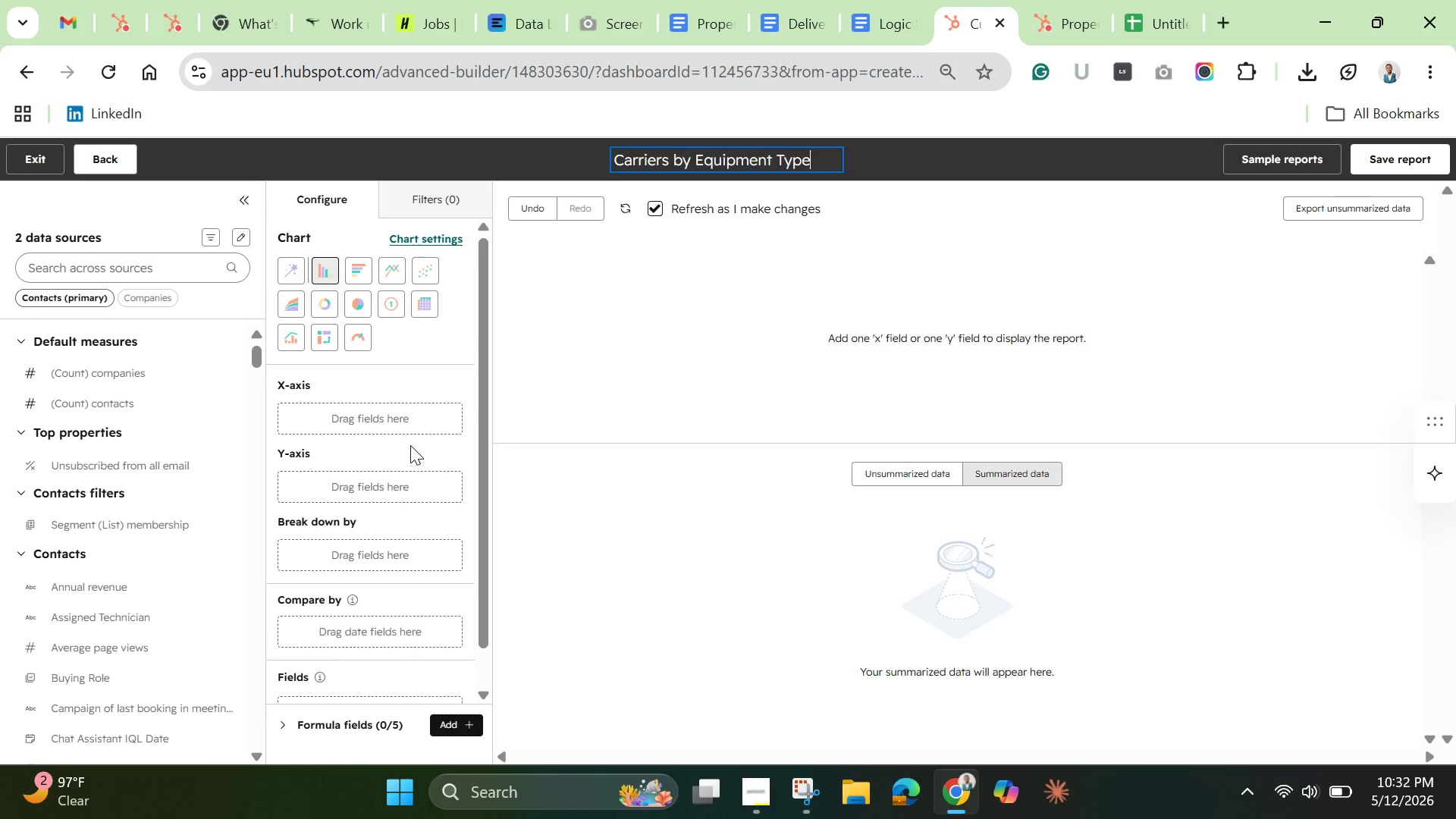 
left_click([139, 274])
 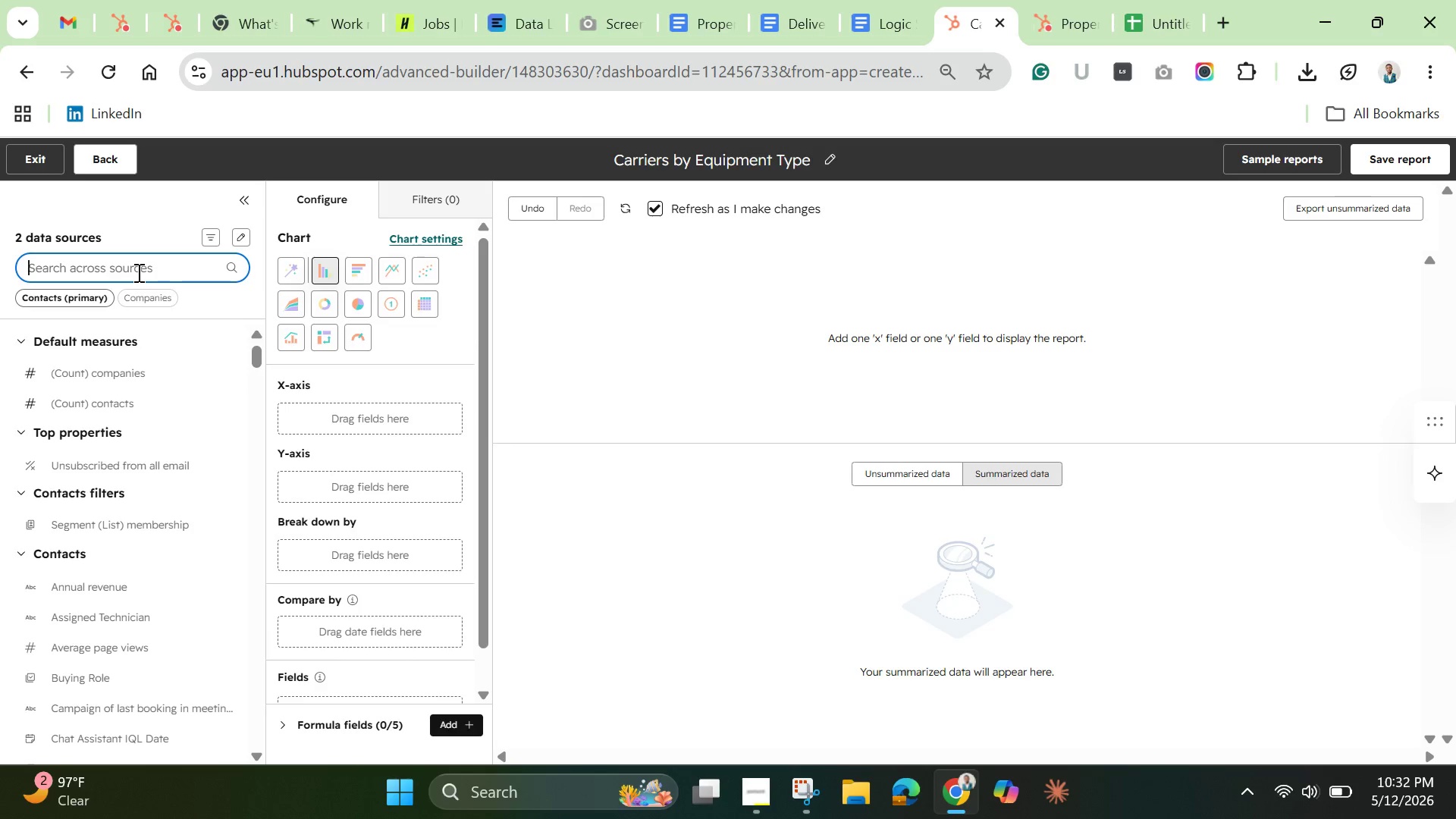 
type(r)
key(Backspace)
type(equi)
 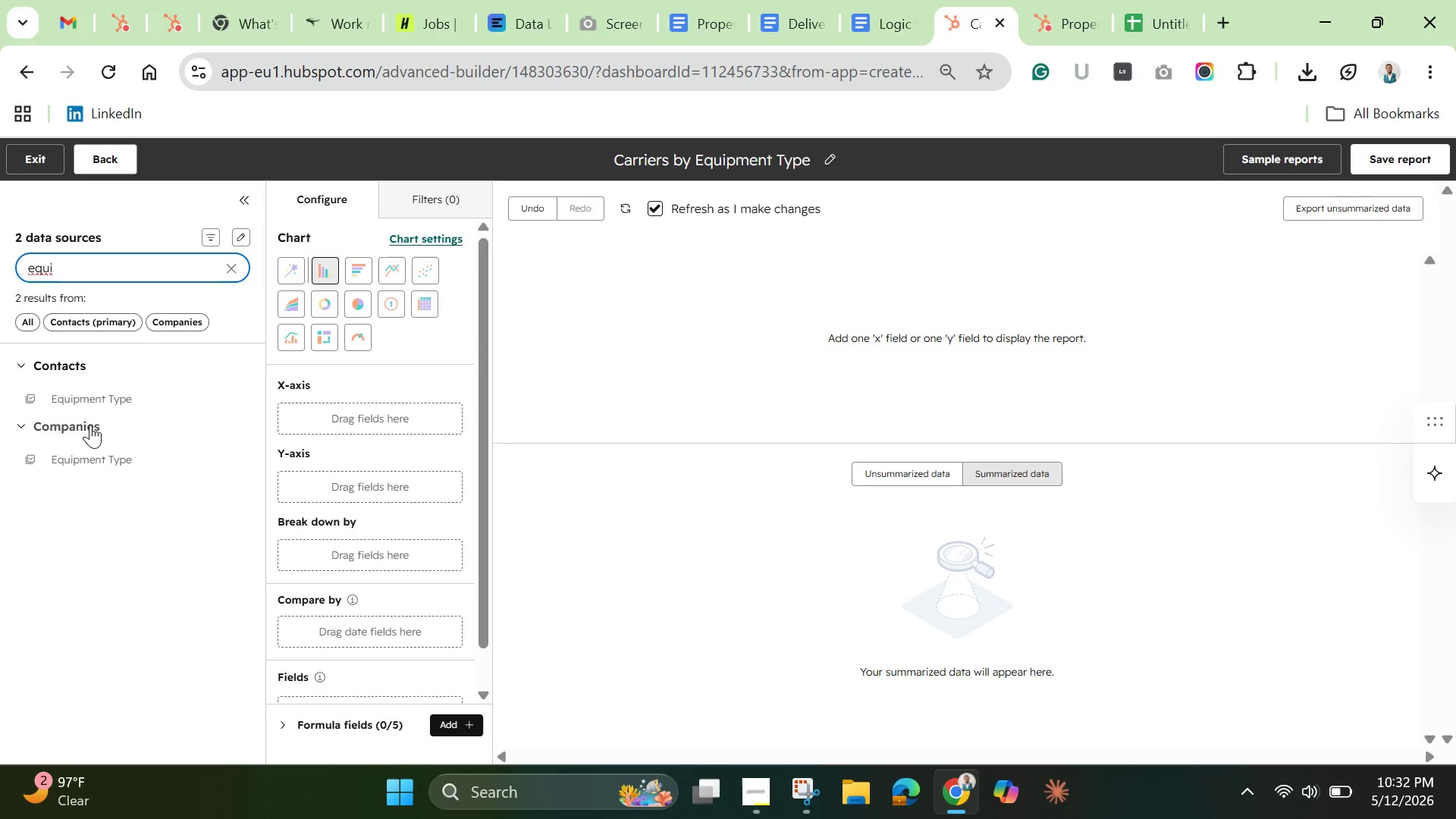 
wait(6.75)
 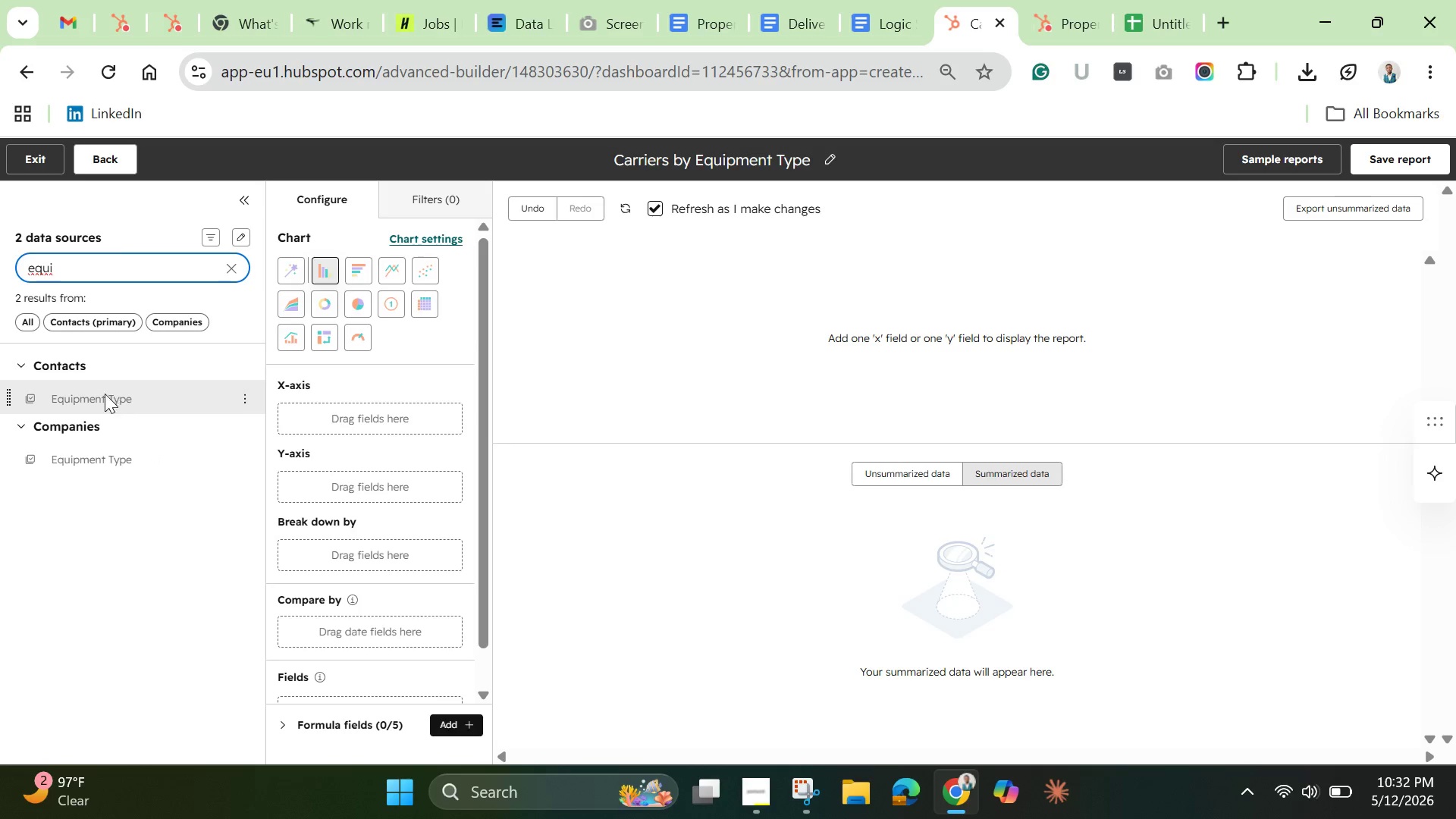 
left_click_drag(start_coordinate=[85, 456], to_coordinate=[280, 409])
 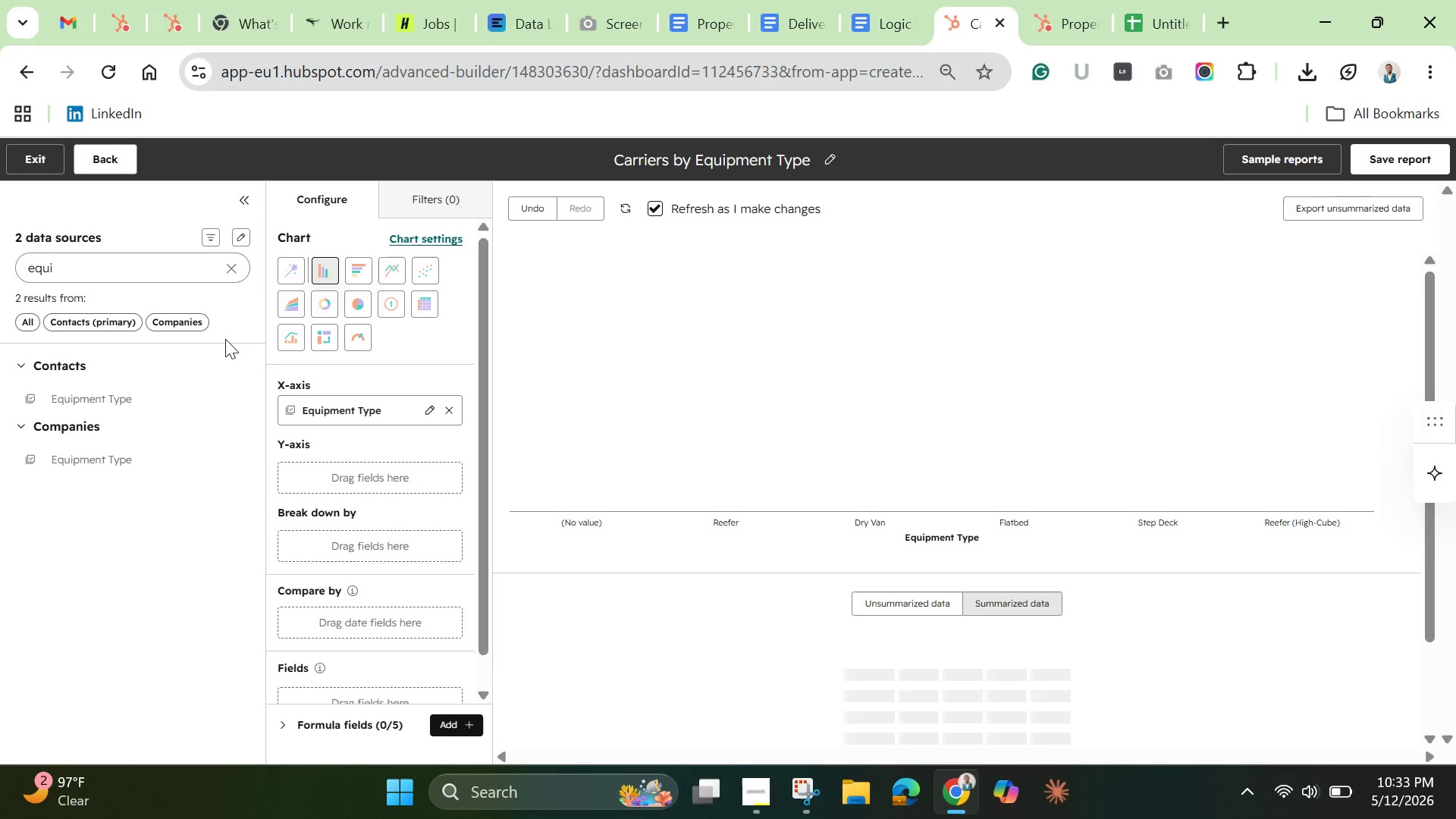 
wait(6.42)
 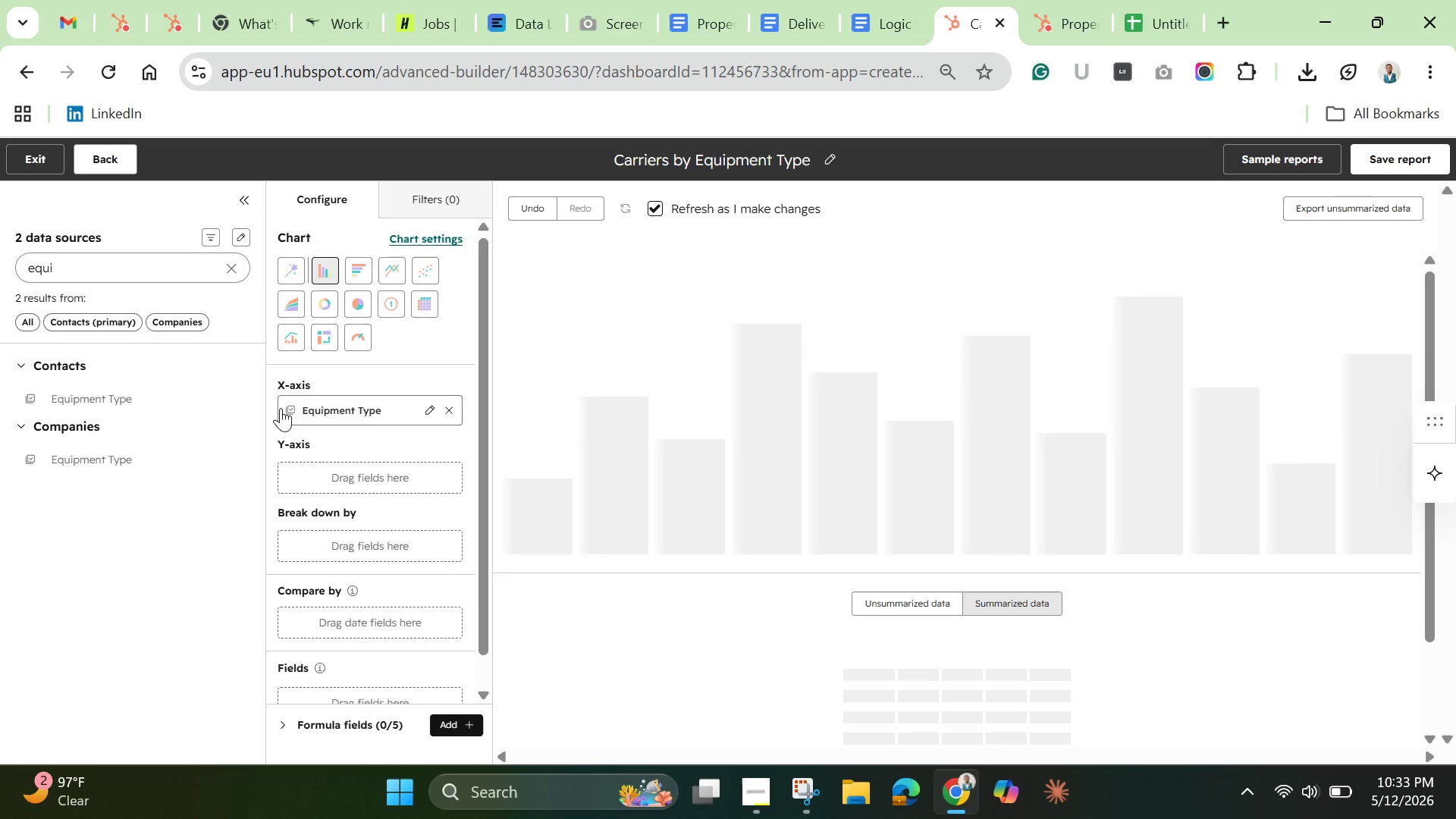 
left_click([232, 268])
 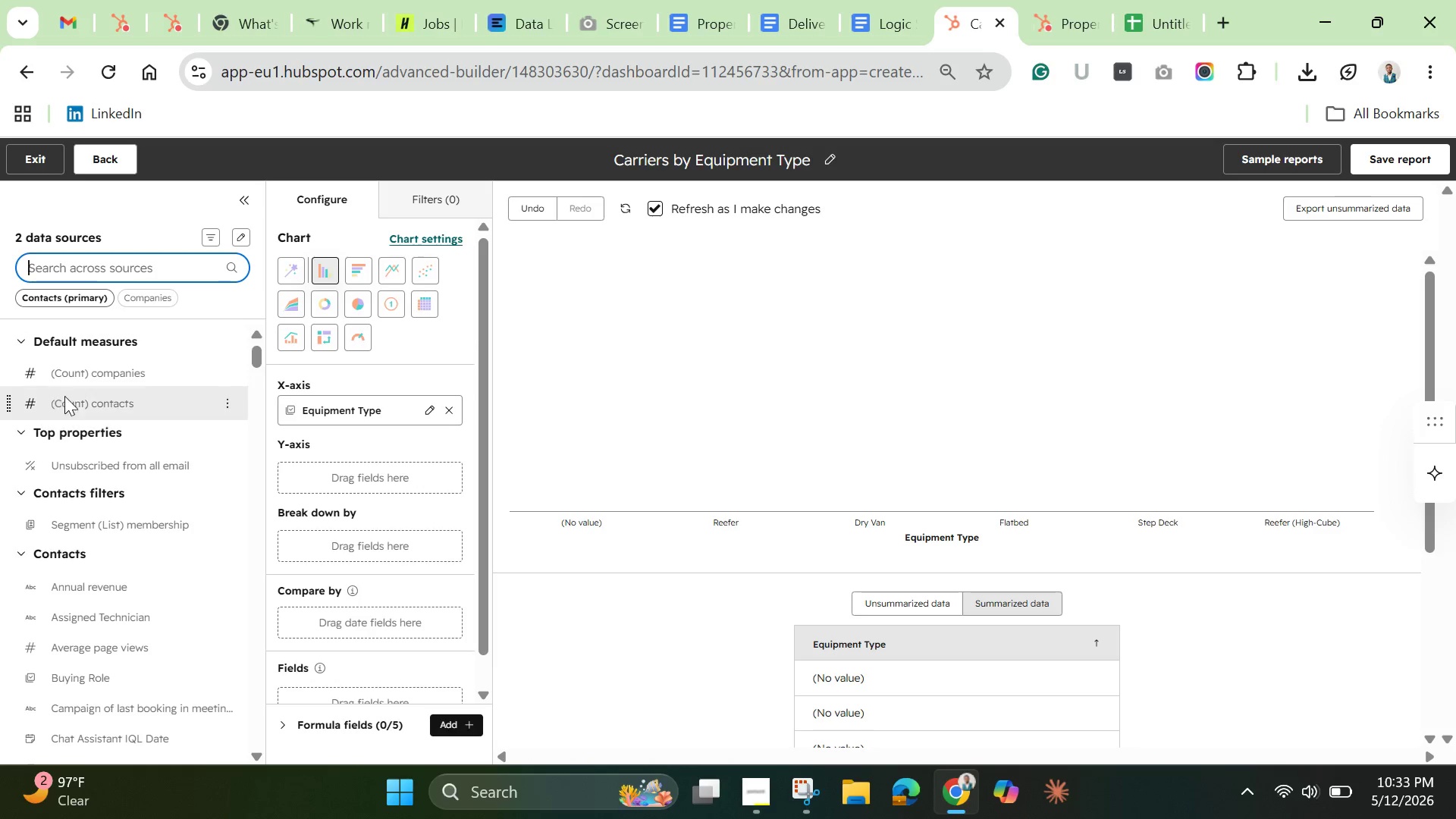 
left_click_drag(start_coordinate=[71, 378], to_coordinate=[277, 468])
 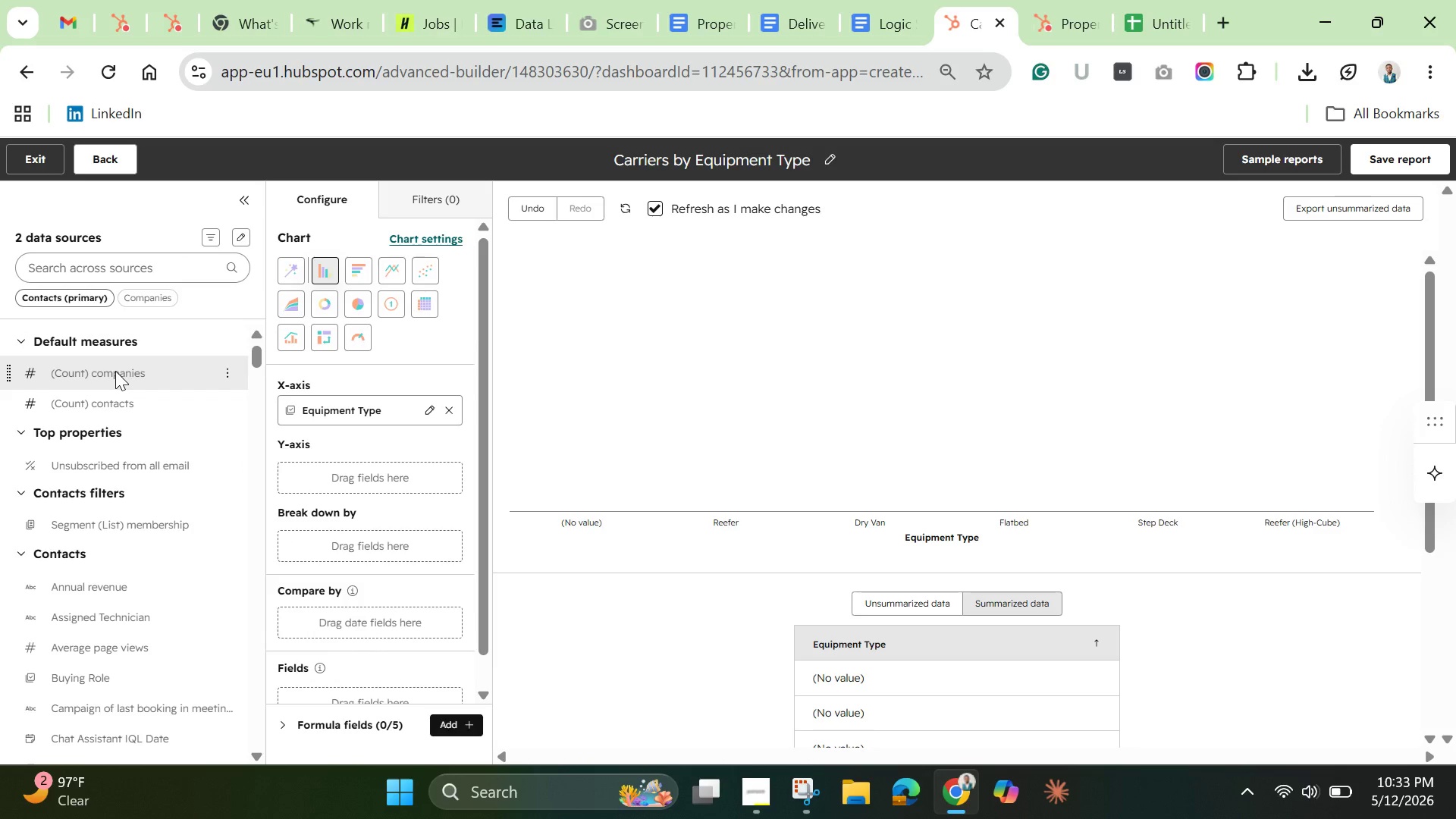 
left_click_drag(start_coordinate=[115, 371], to_coordinate=[285, 468])
 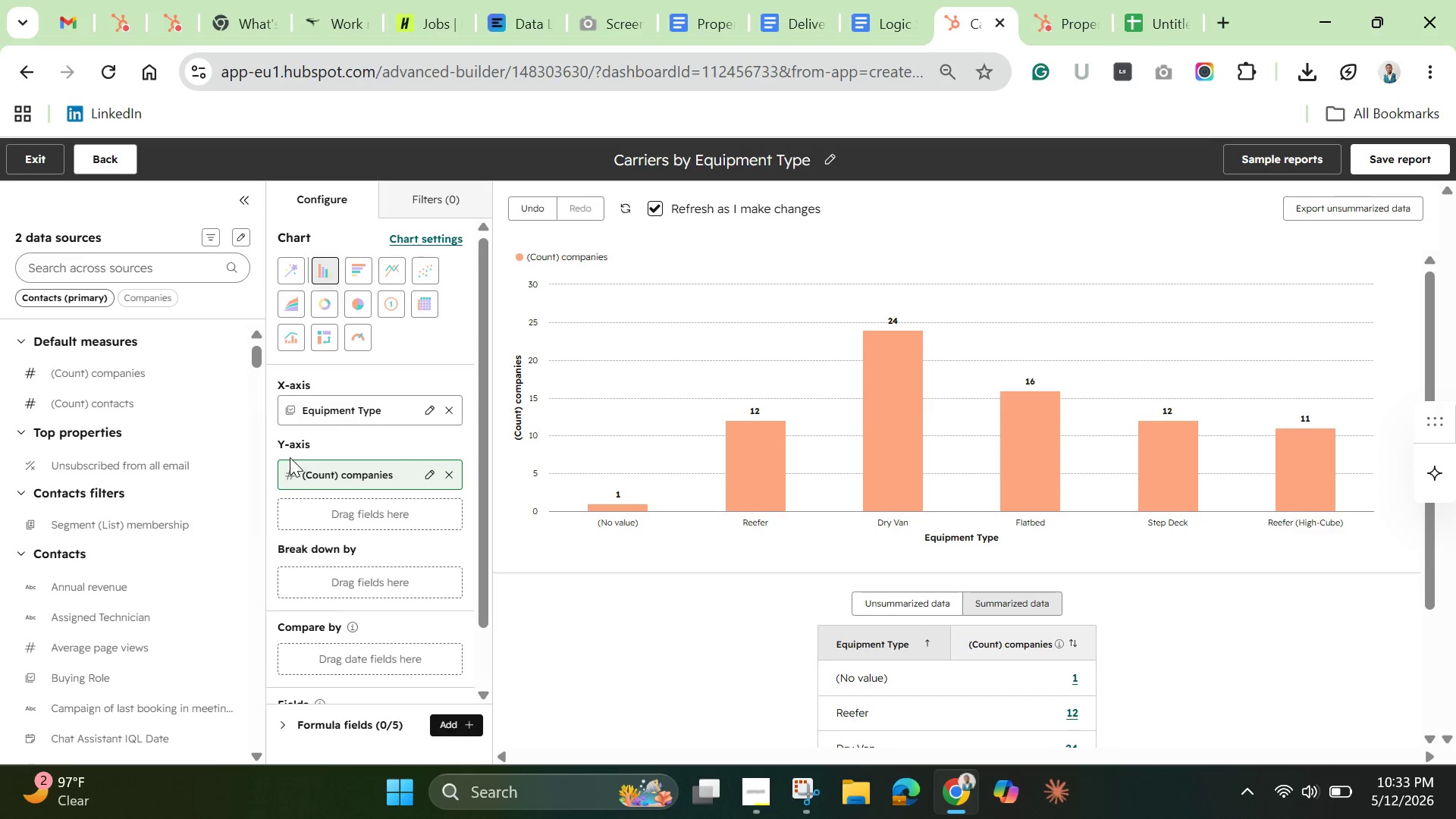 
wait(9.69)
 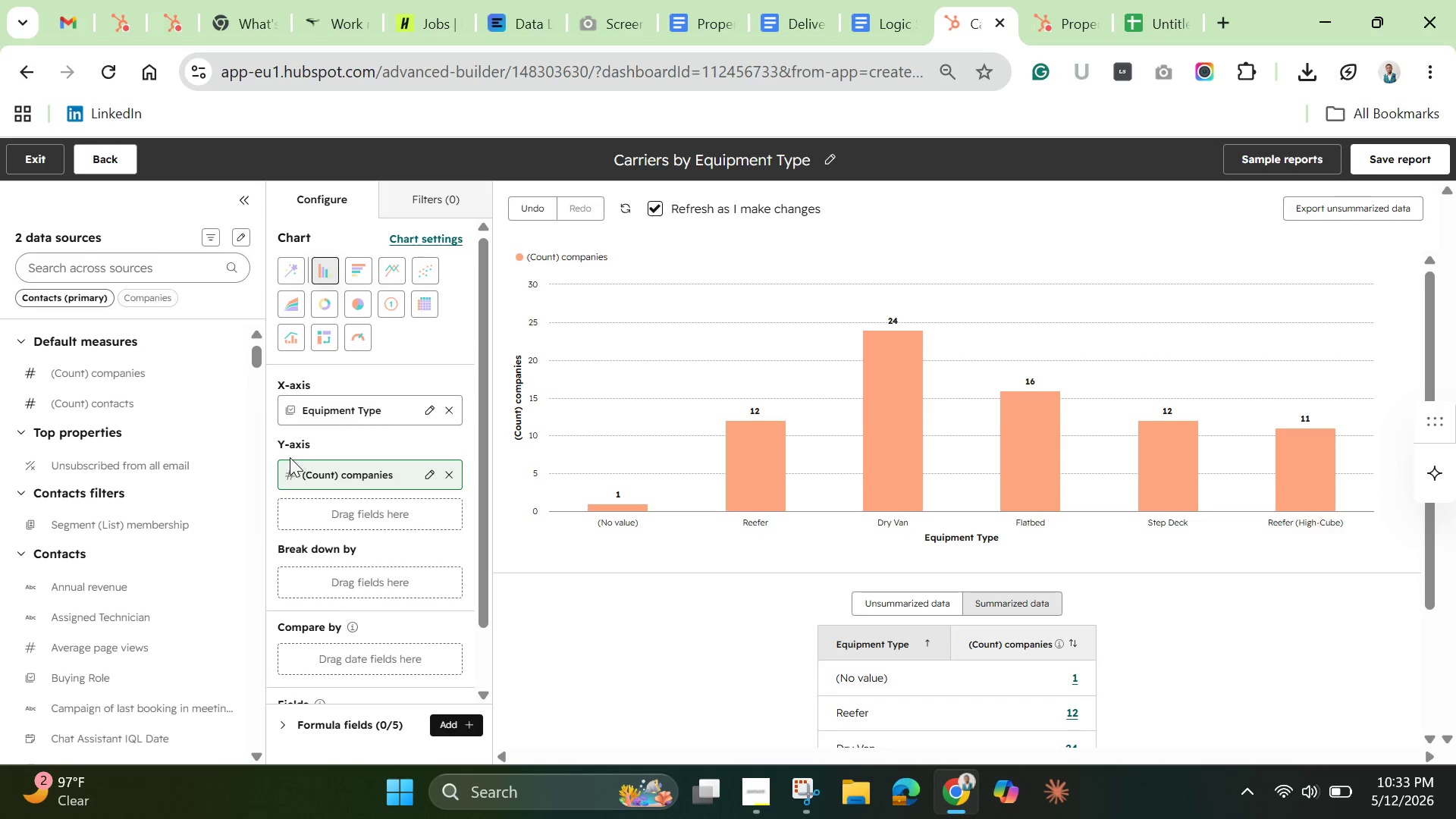 
left_click([430, 202])
 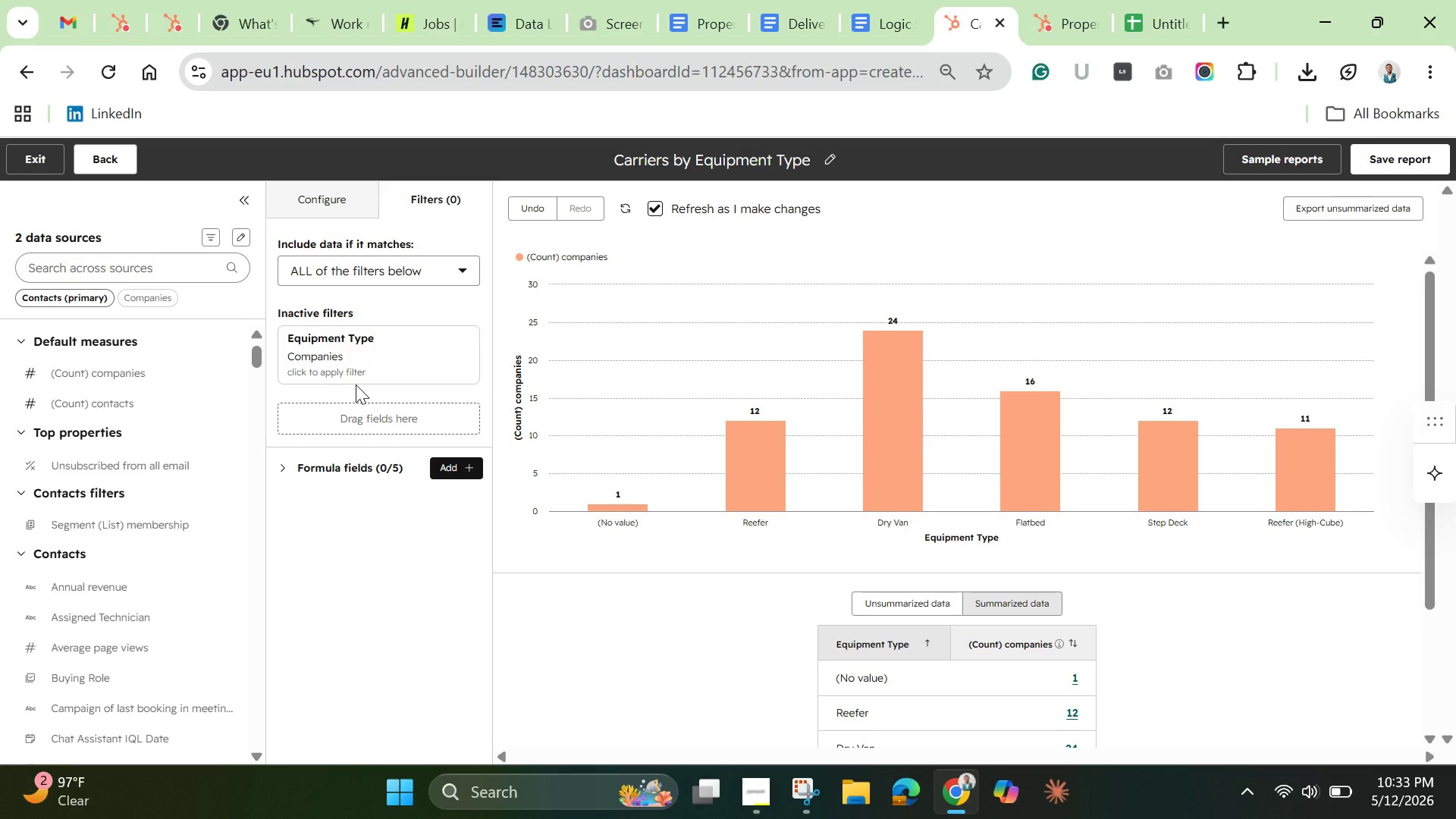 
wait(7.23)
 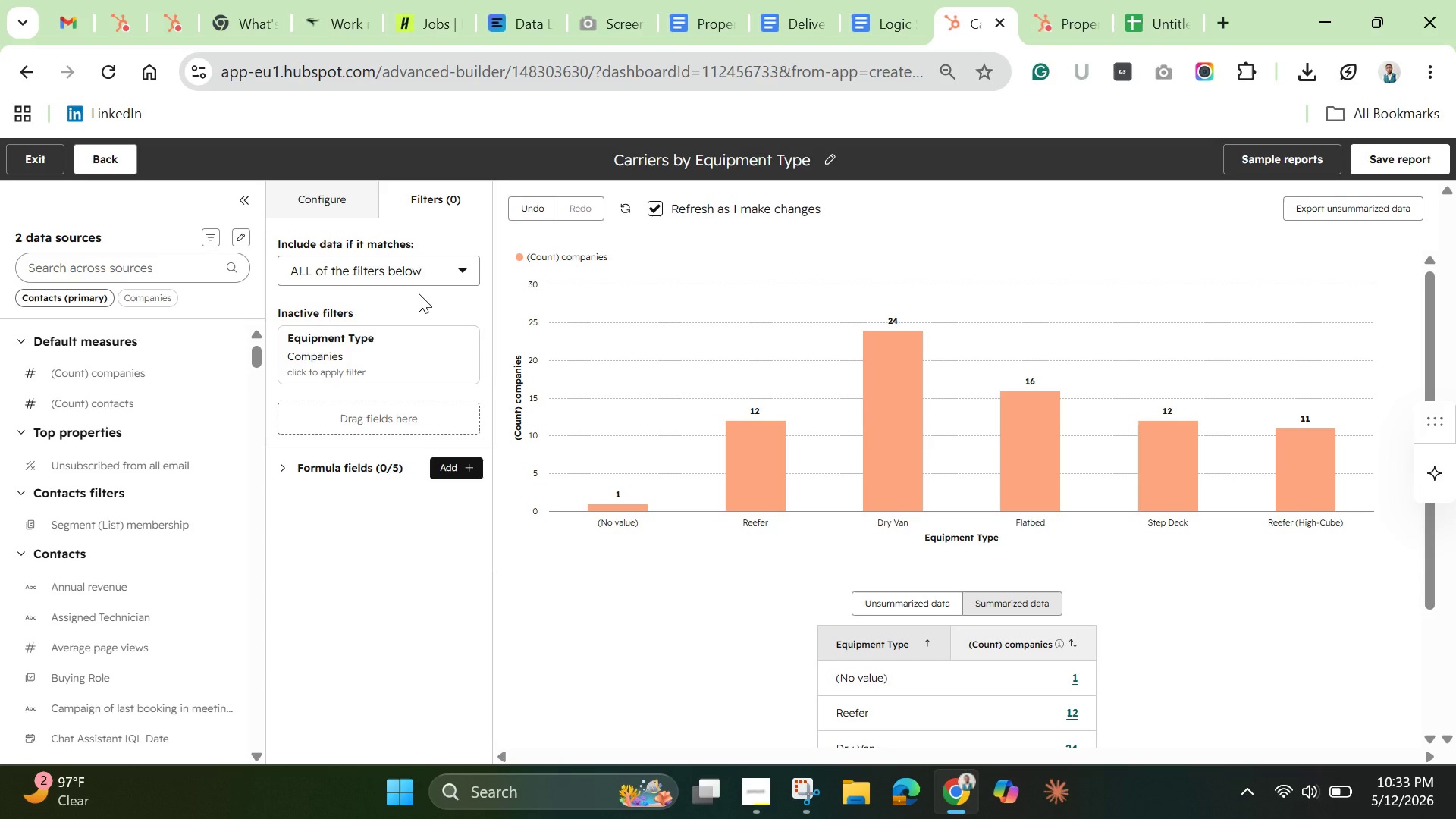 
left_click([313, 349])
 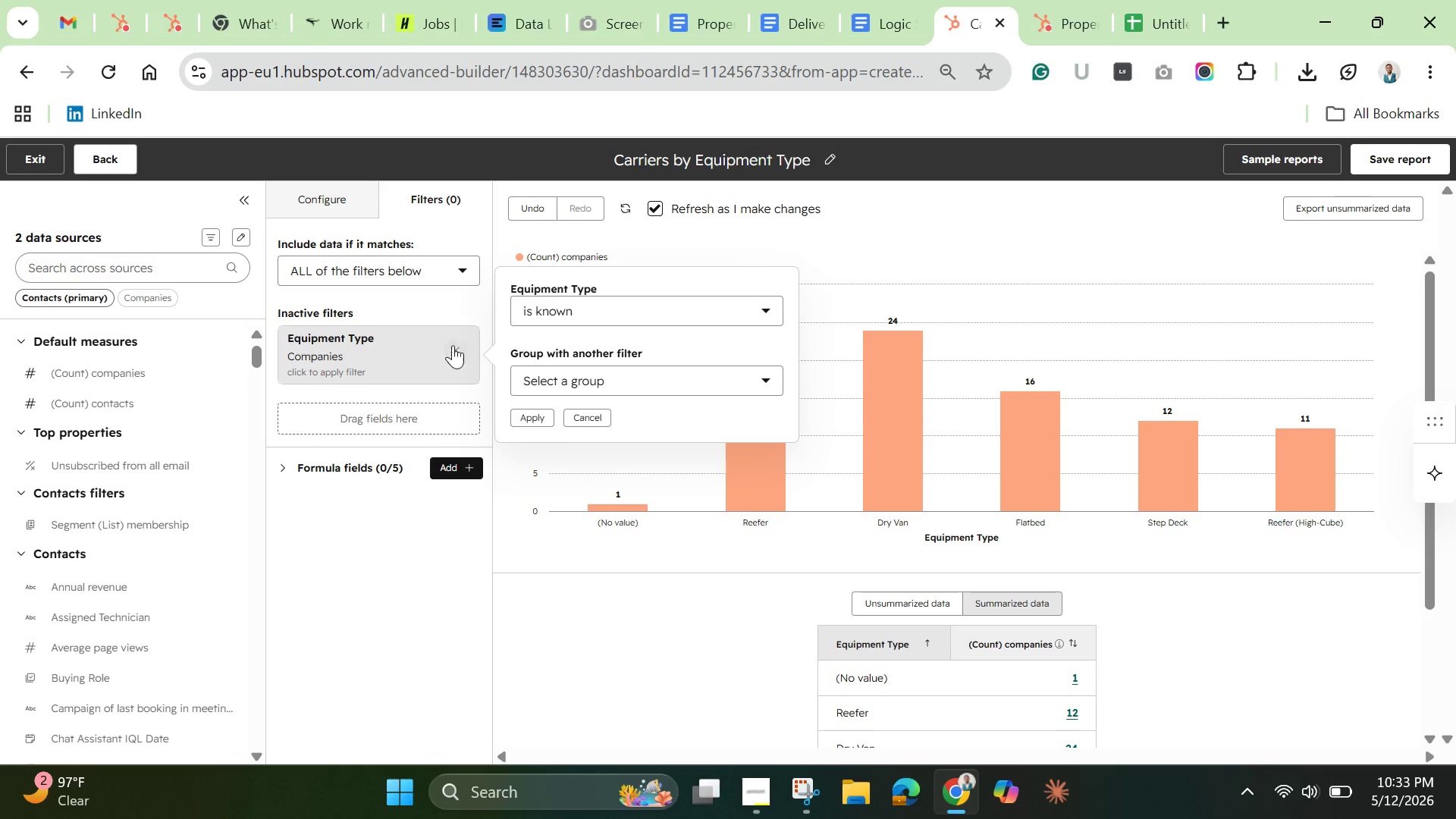 
left_click([459, 351])
 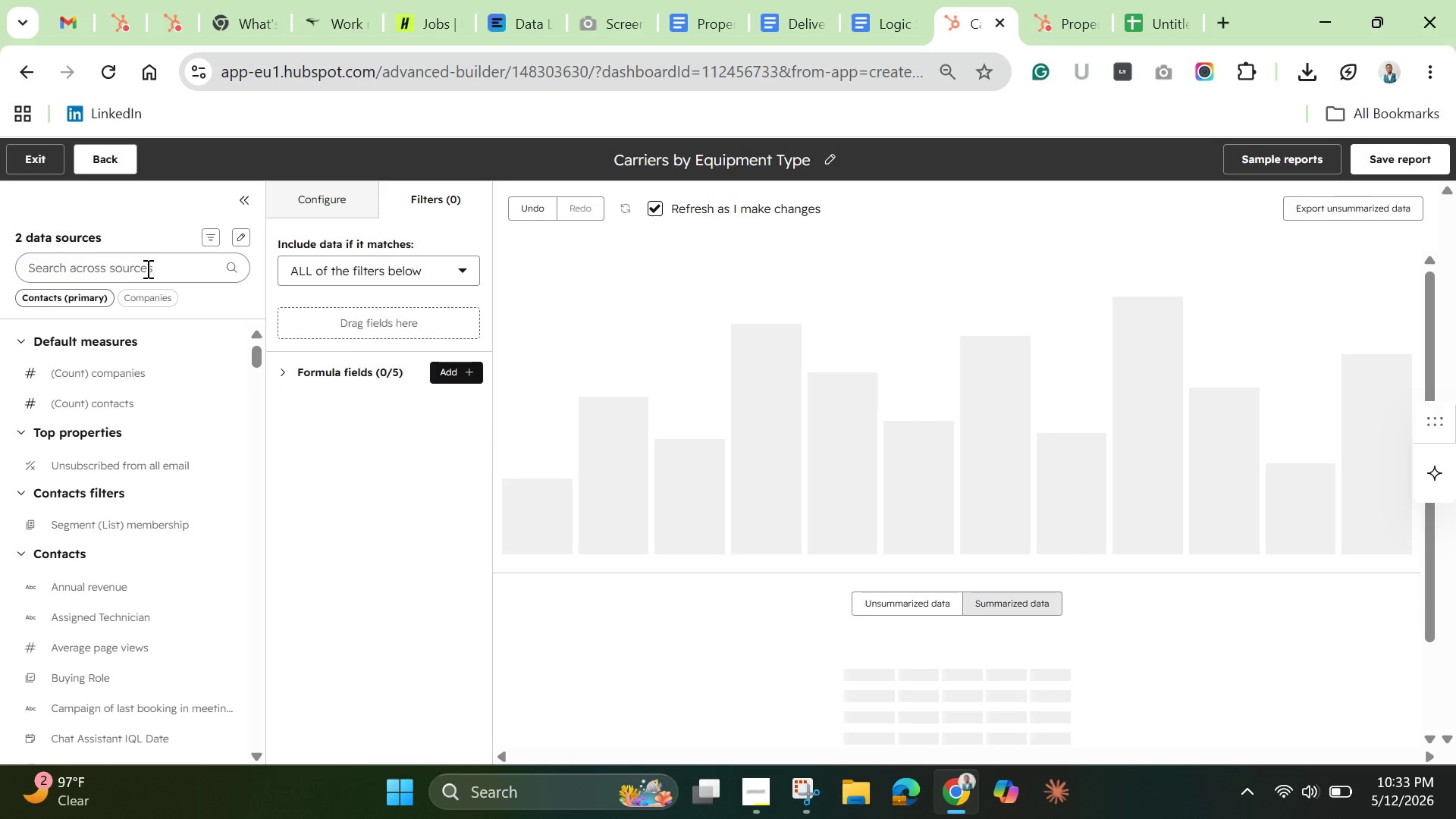 
left_click([146, 268])
 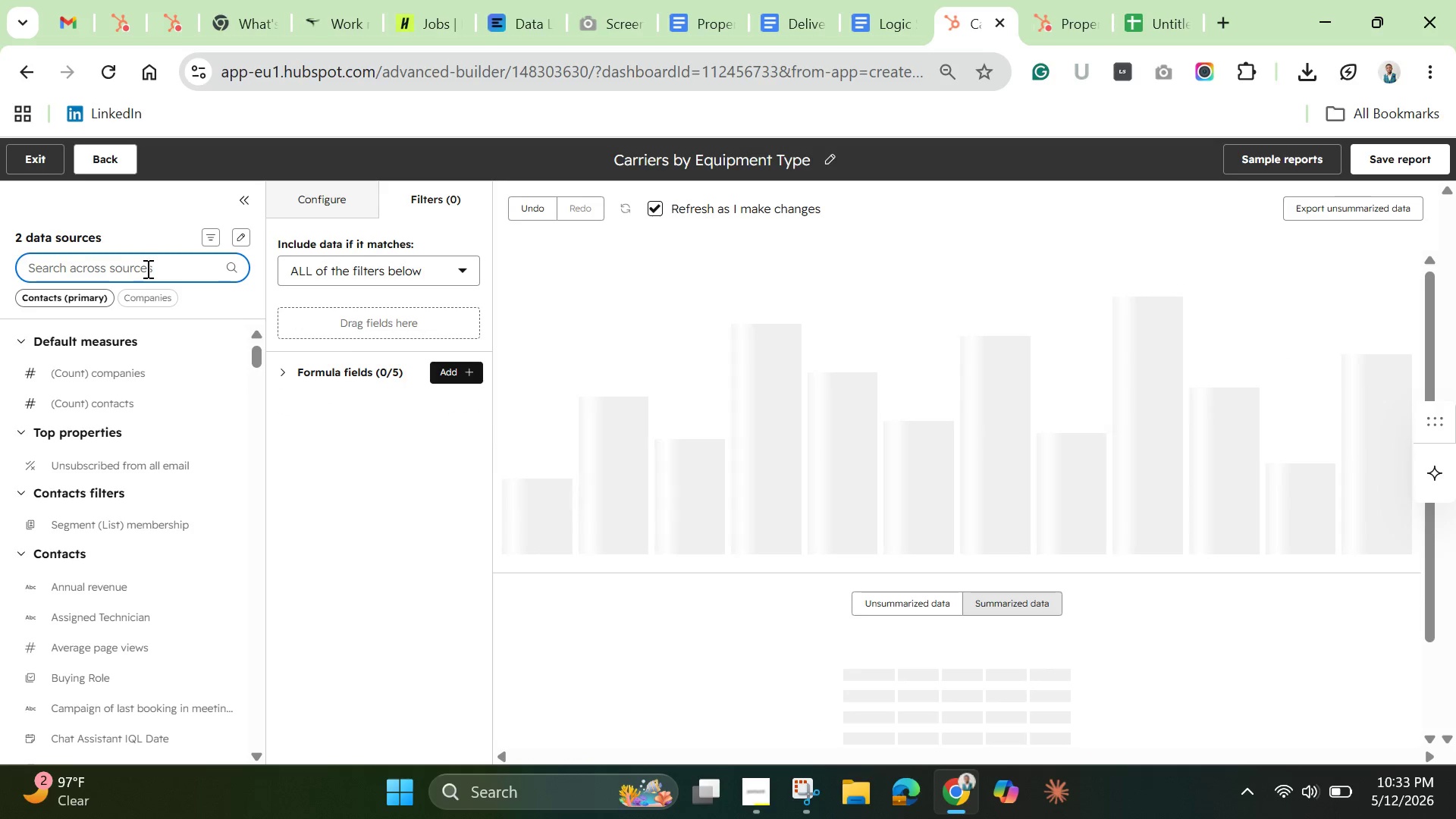 
type(reli)
 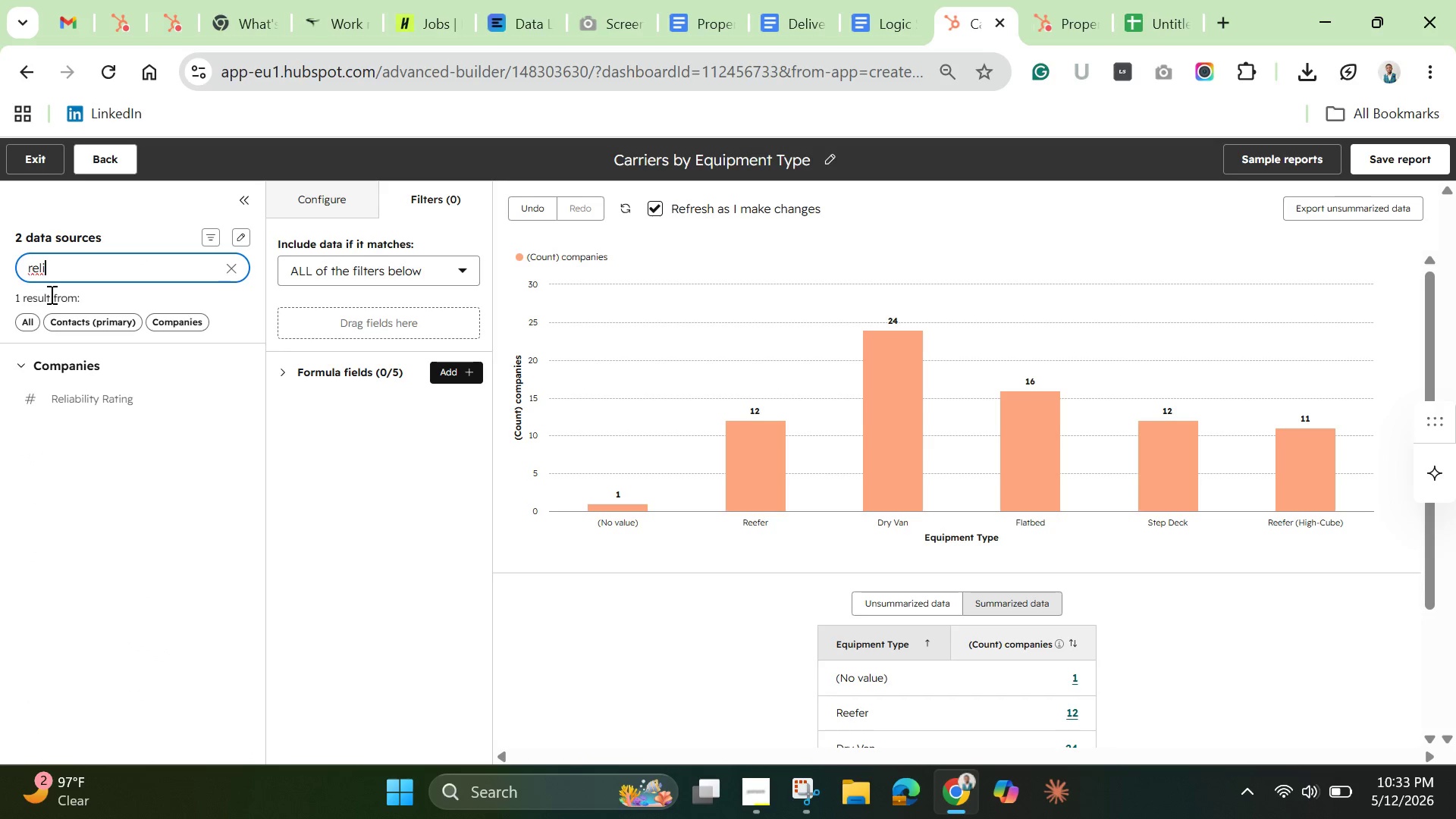 
wait(13.66)
 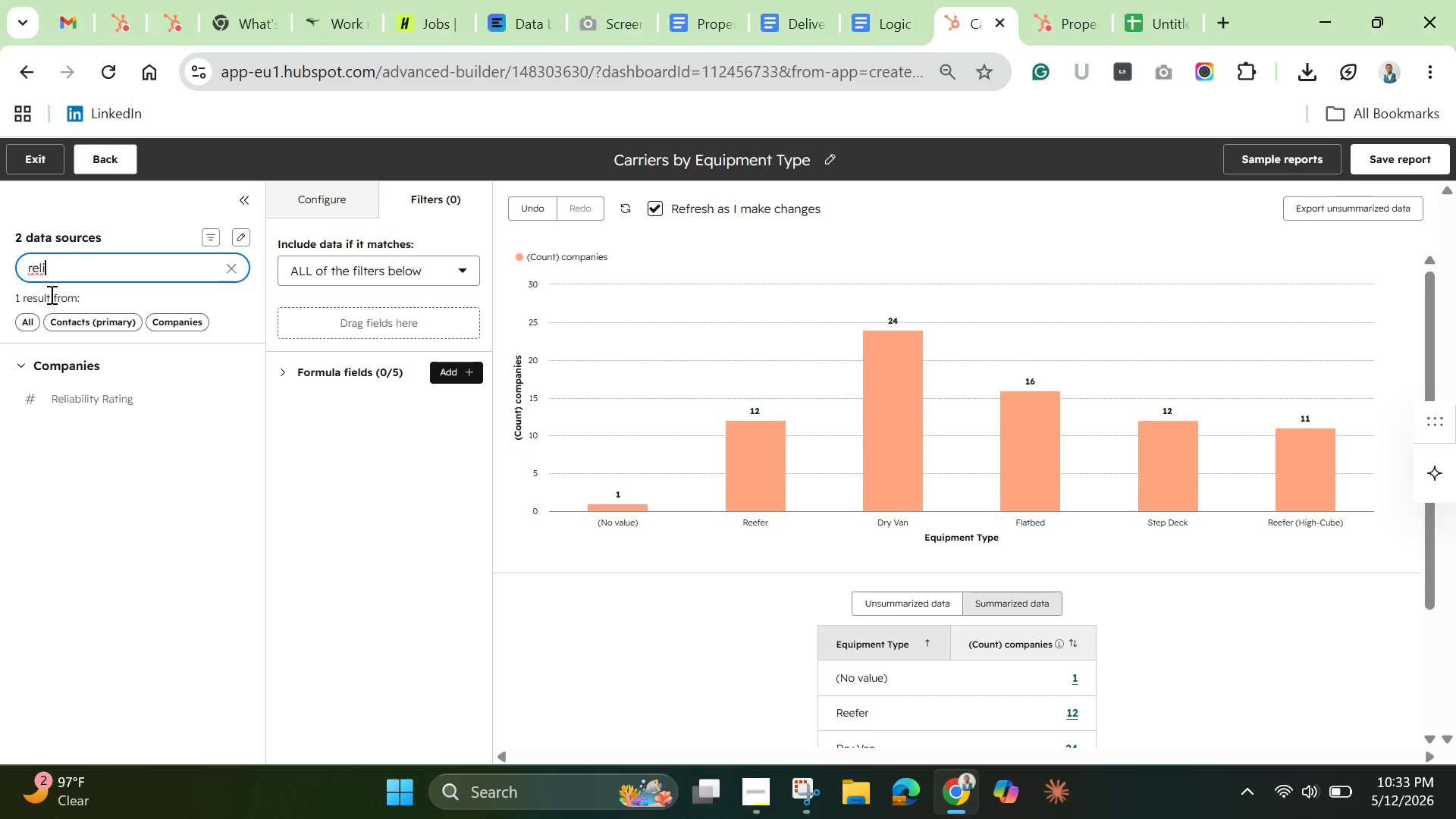 
left_click_drag(start_coordinate=[89, 394], to_coordinate=[288, 311])
 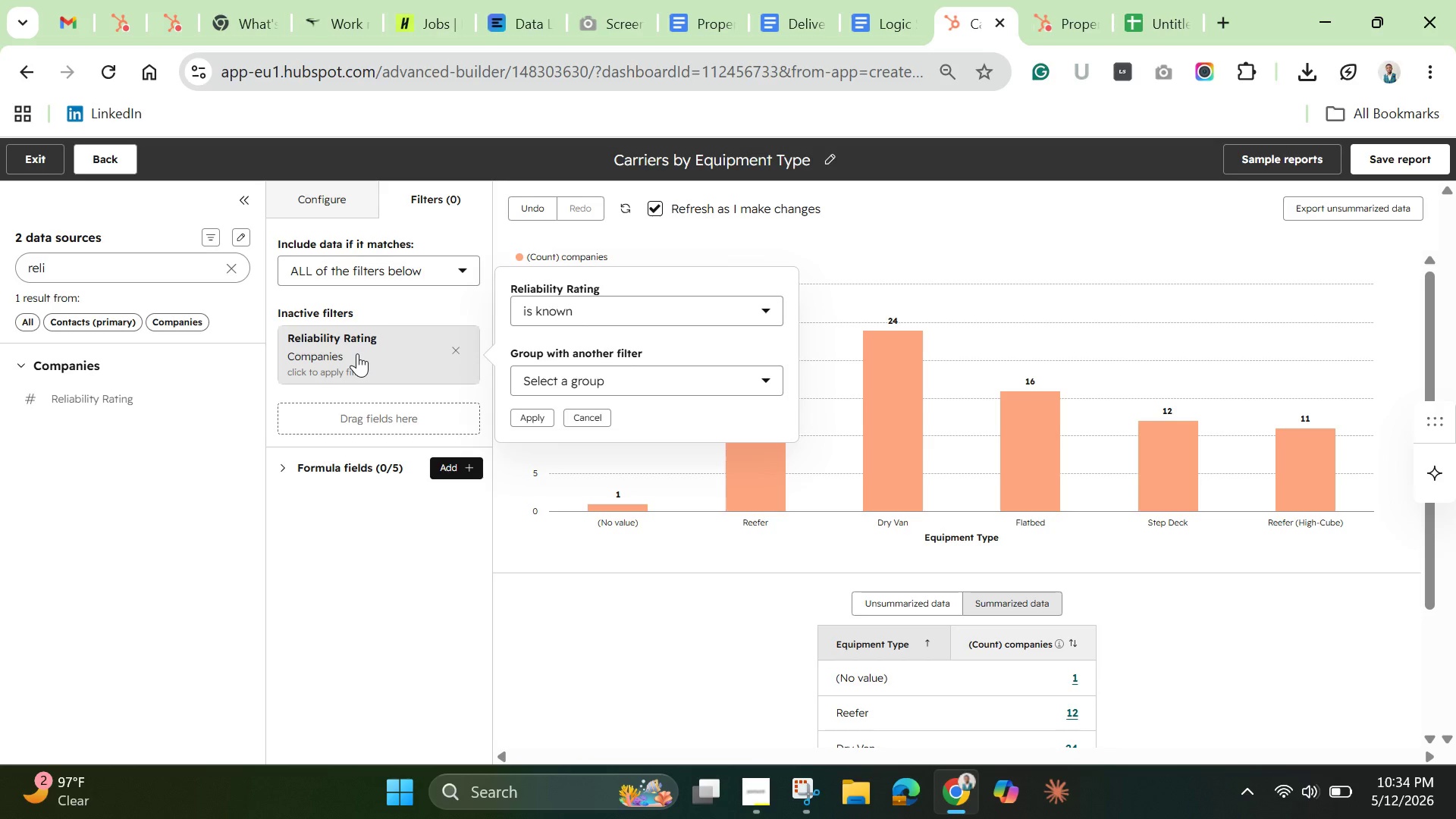 
wait(6.34)
 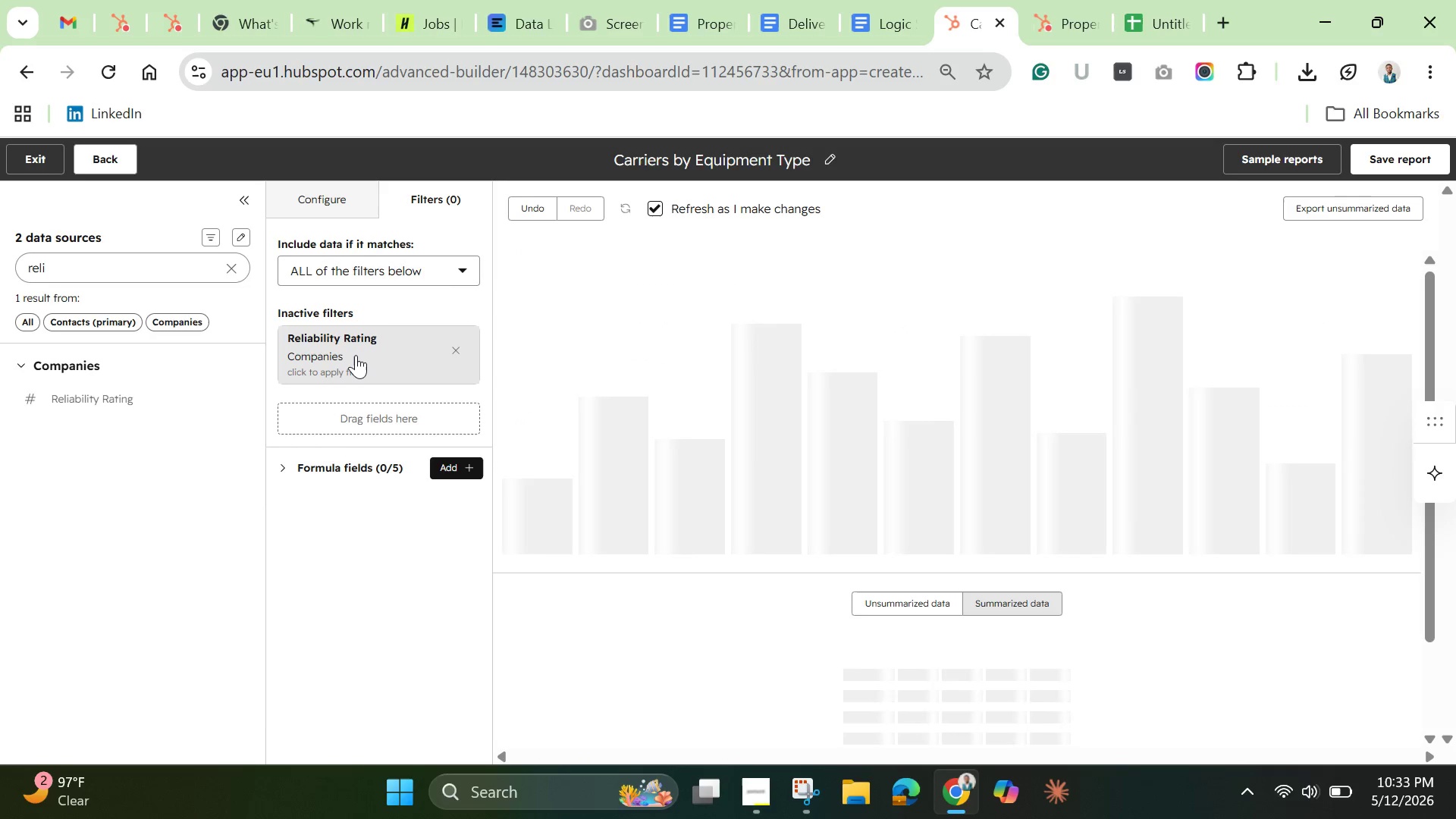 
left_click([558, 310])
 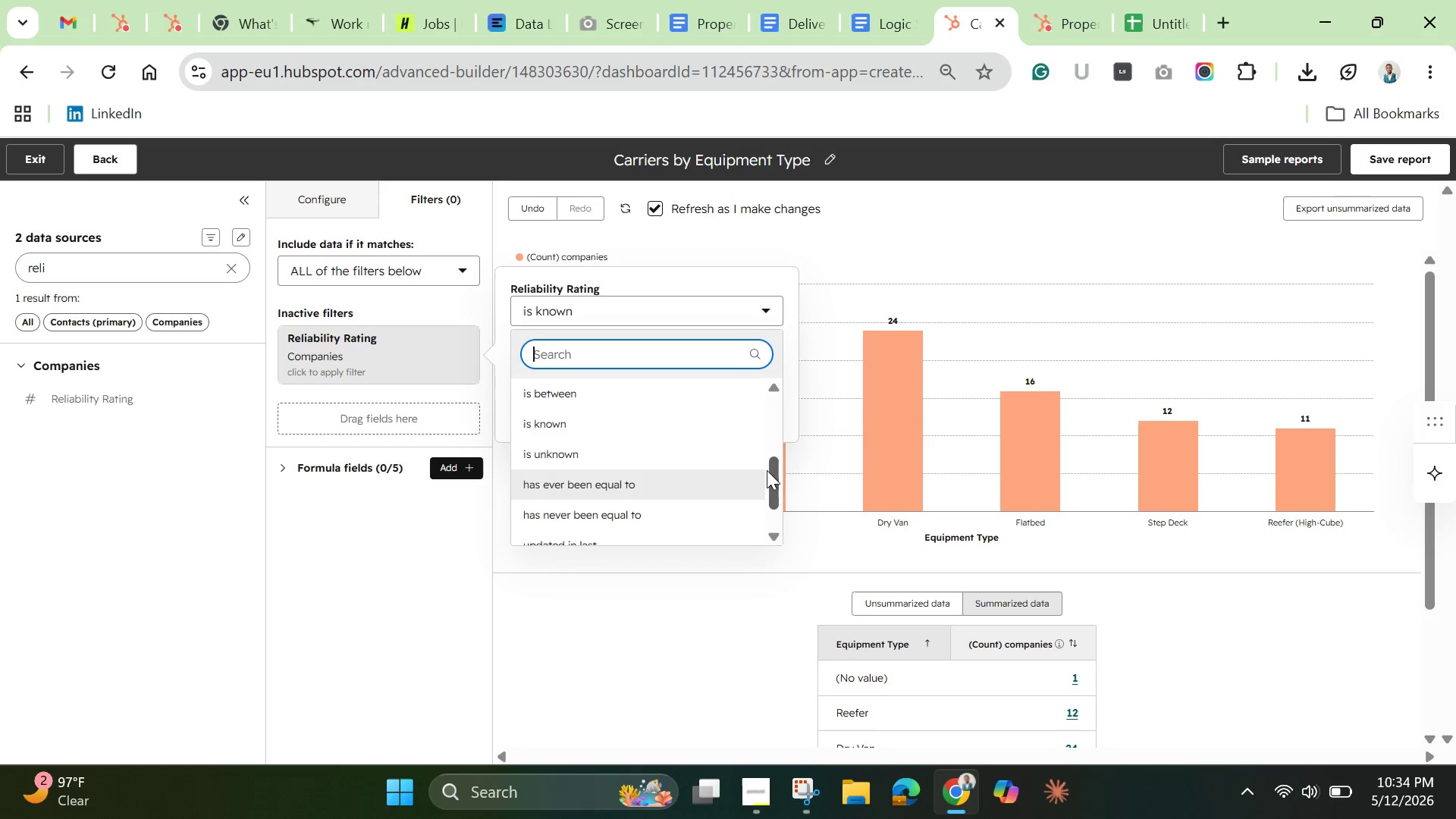 
left_click_drag(start_coordinate=[772, 475], to_coordinate=[777, 442])
 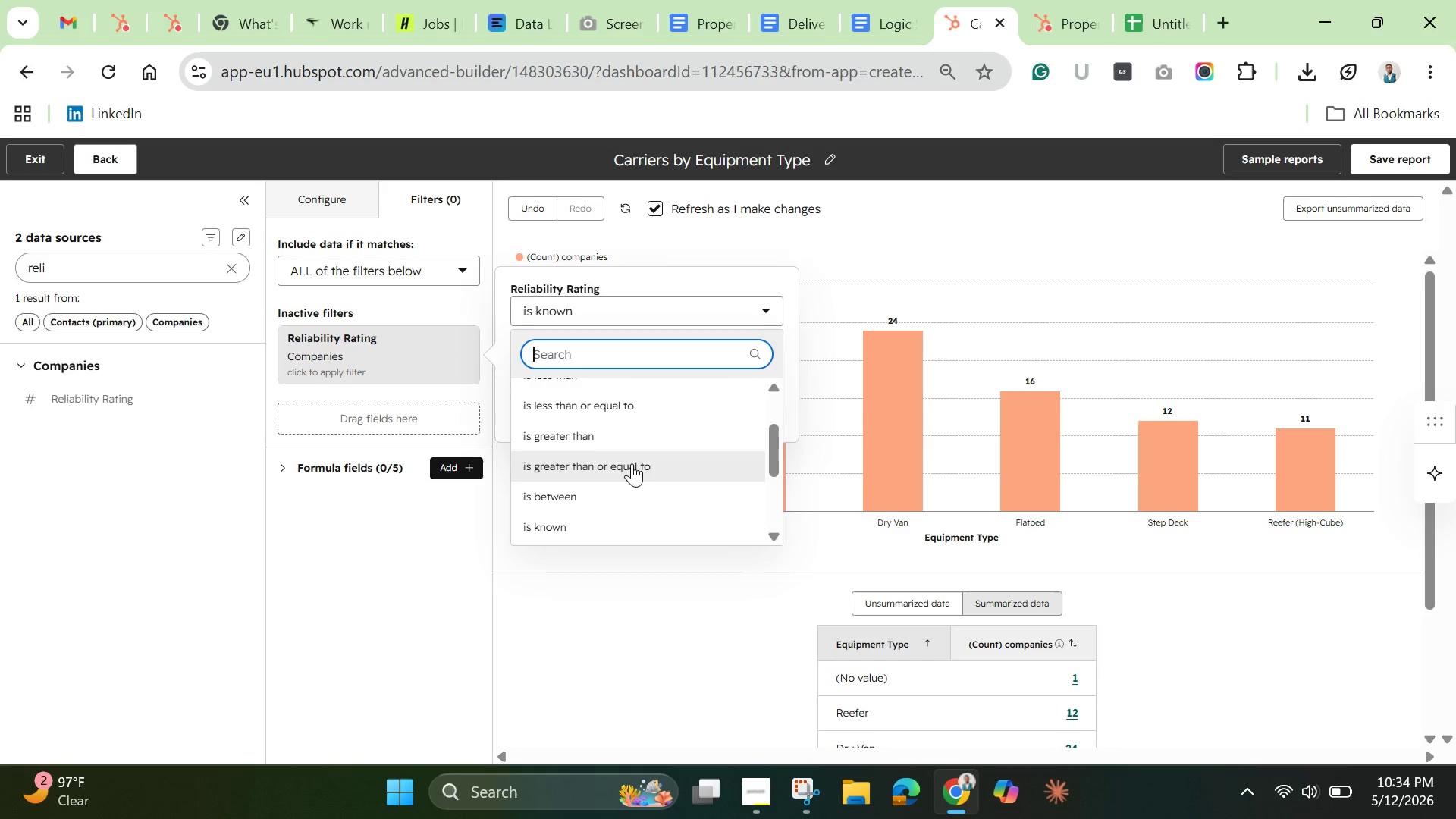 
left_click([632, 463])
 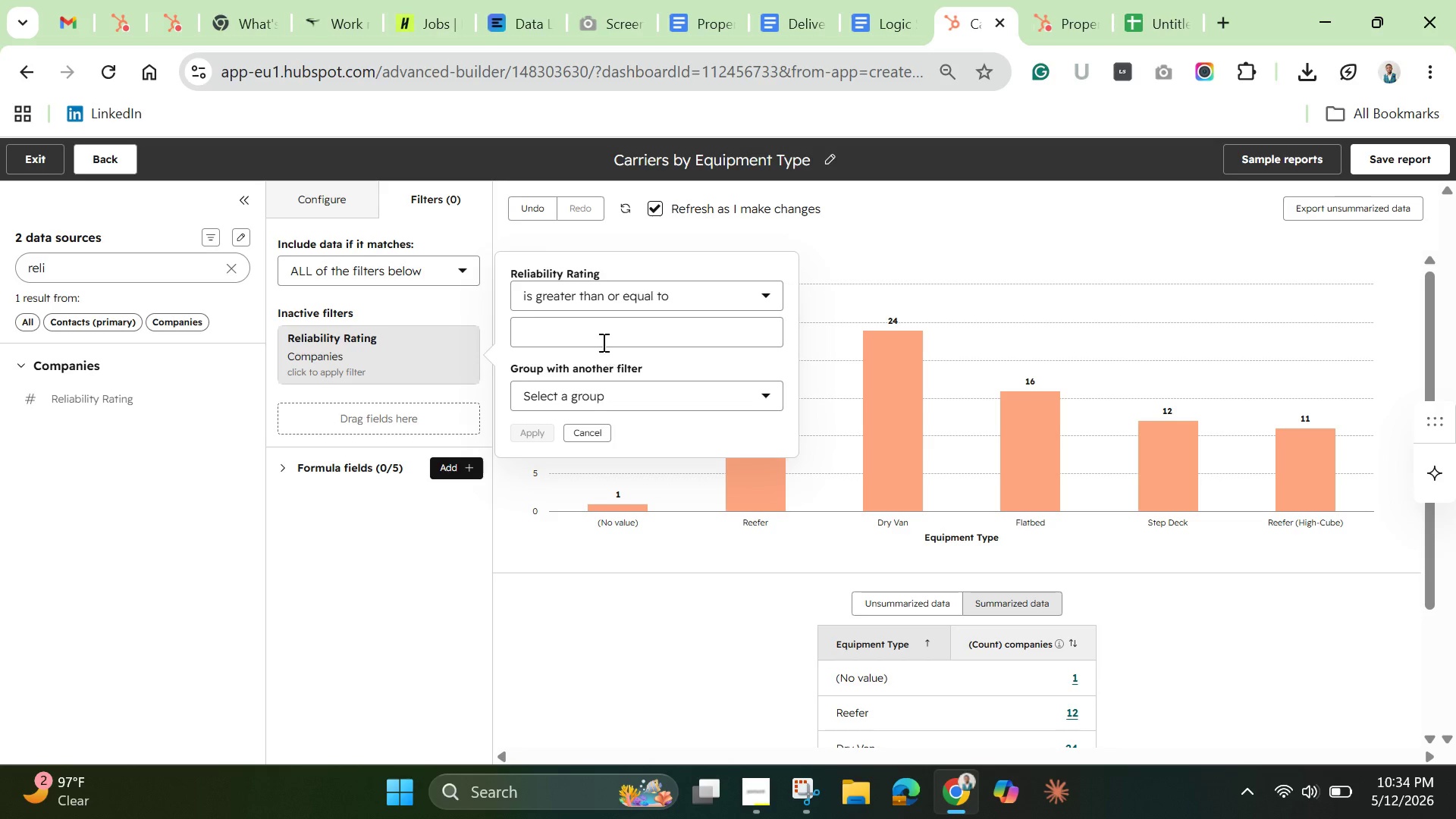 
left_click([599, 334])
 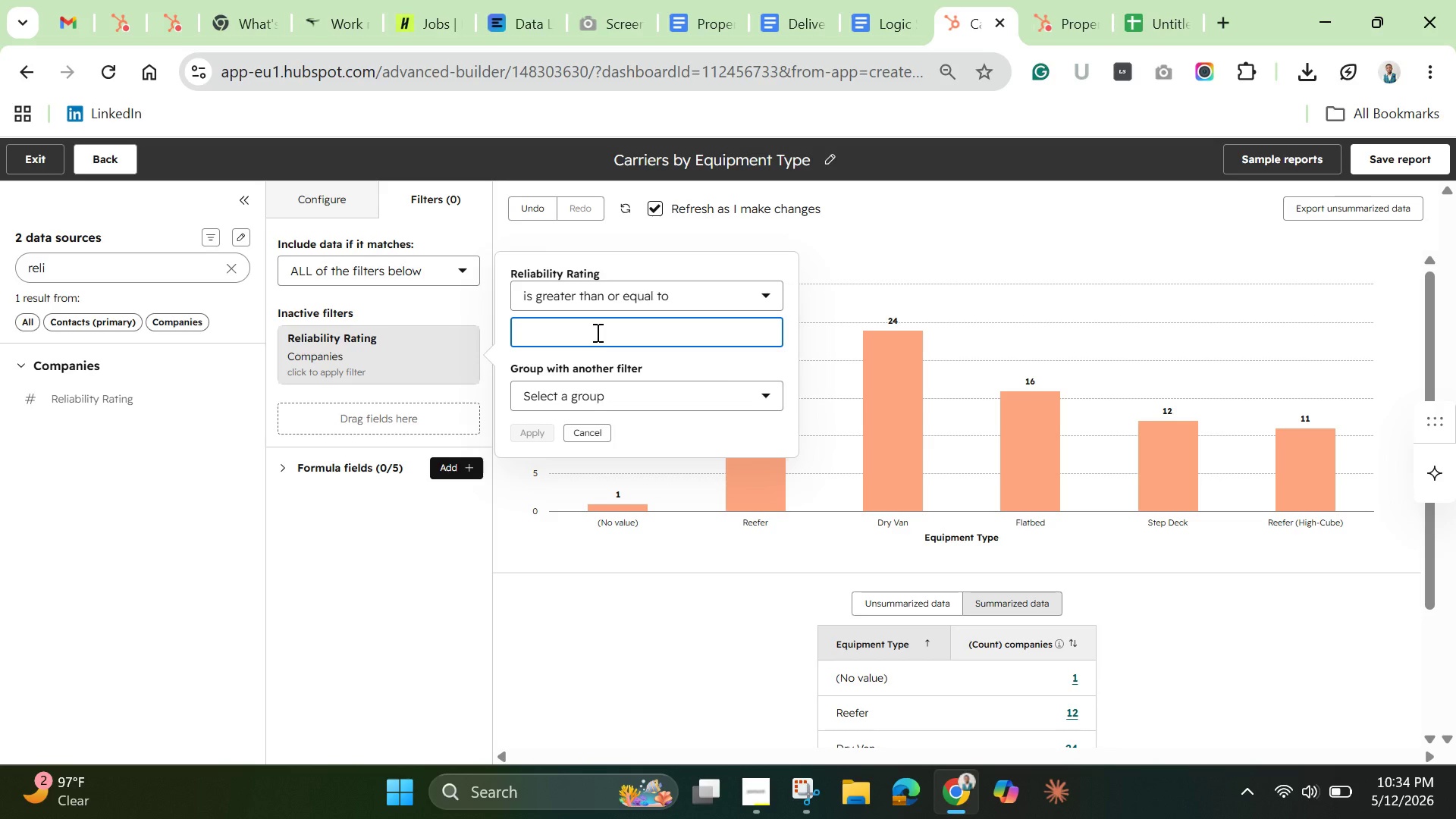 
key(4)
 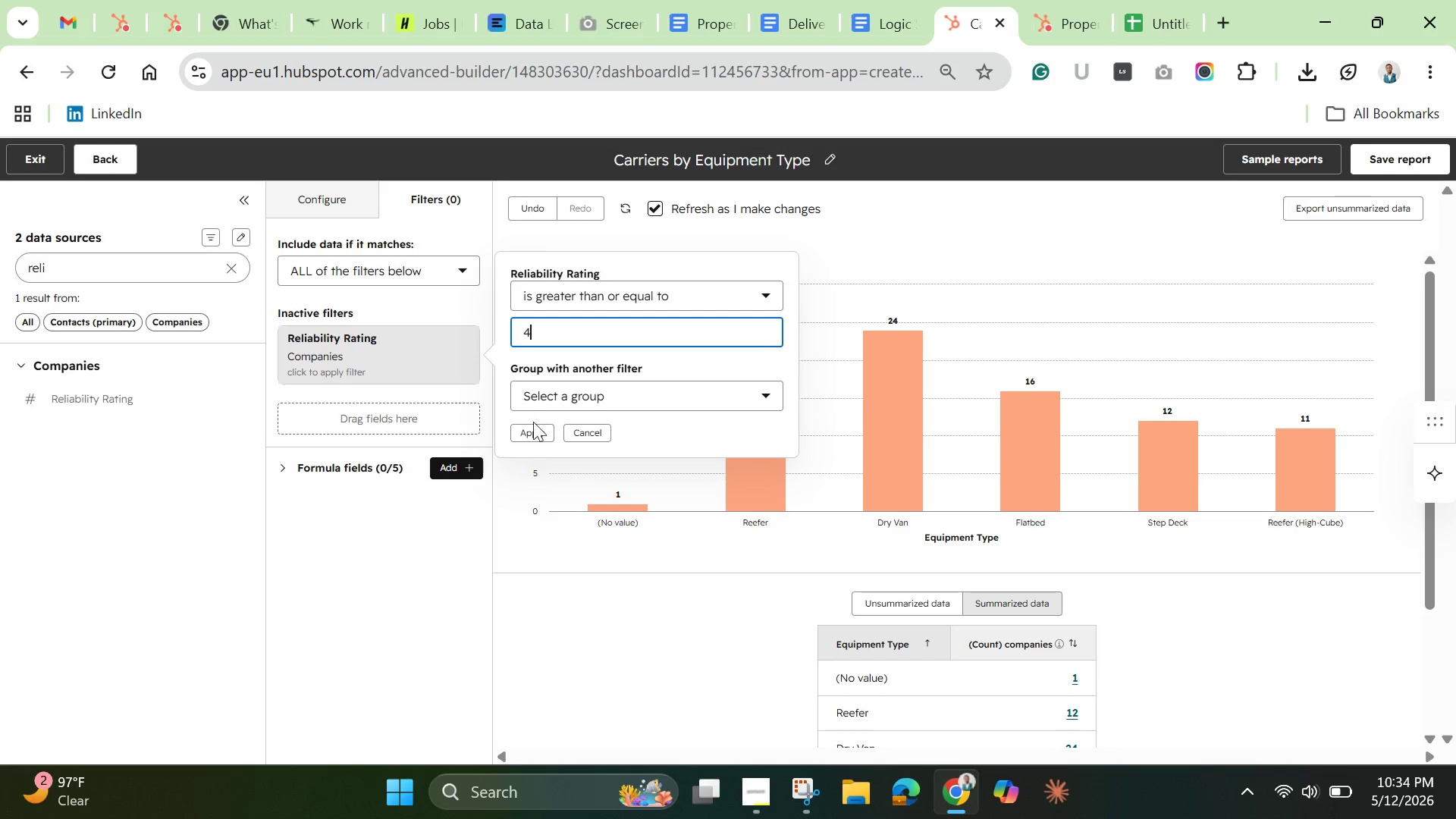 
left_click([533, 425])
 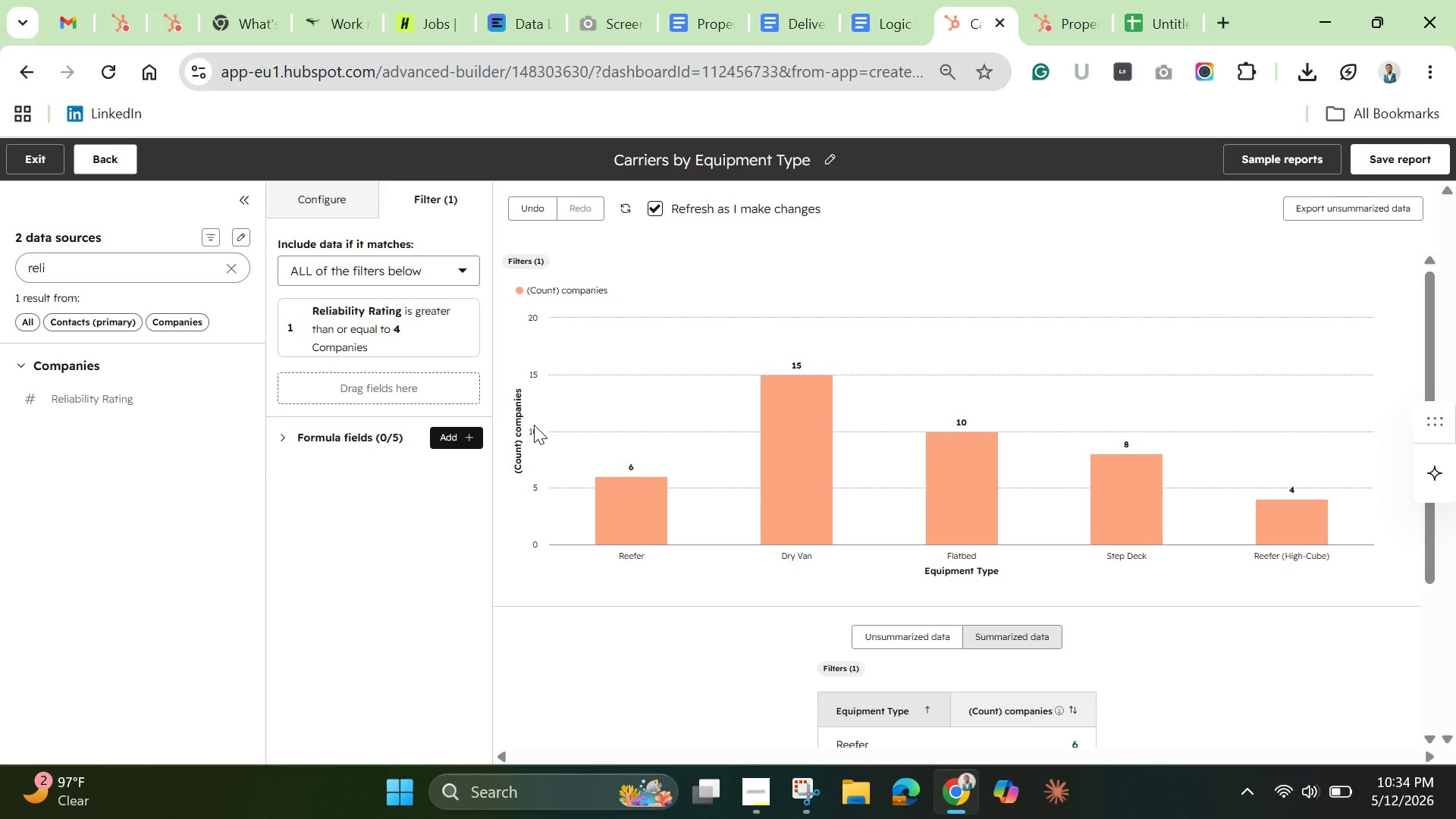 
wait(5.89)
 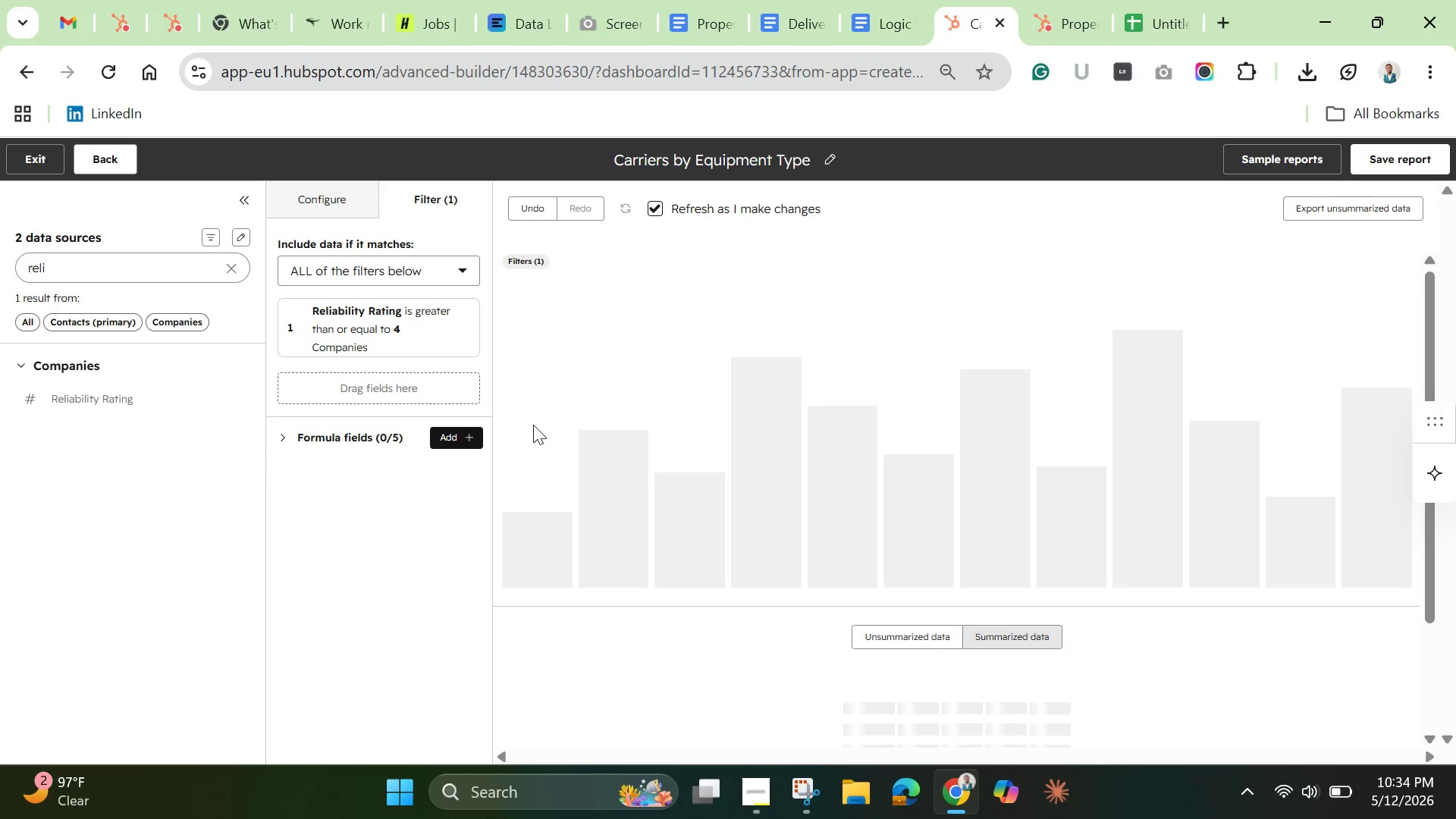 
scroll: coordinate [963, 568], scroll_direction: down, amount: 6.0
 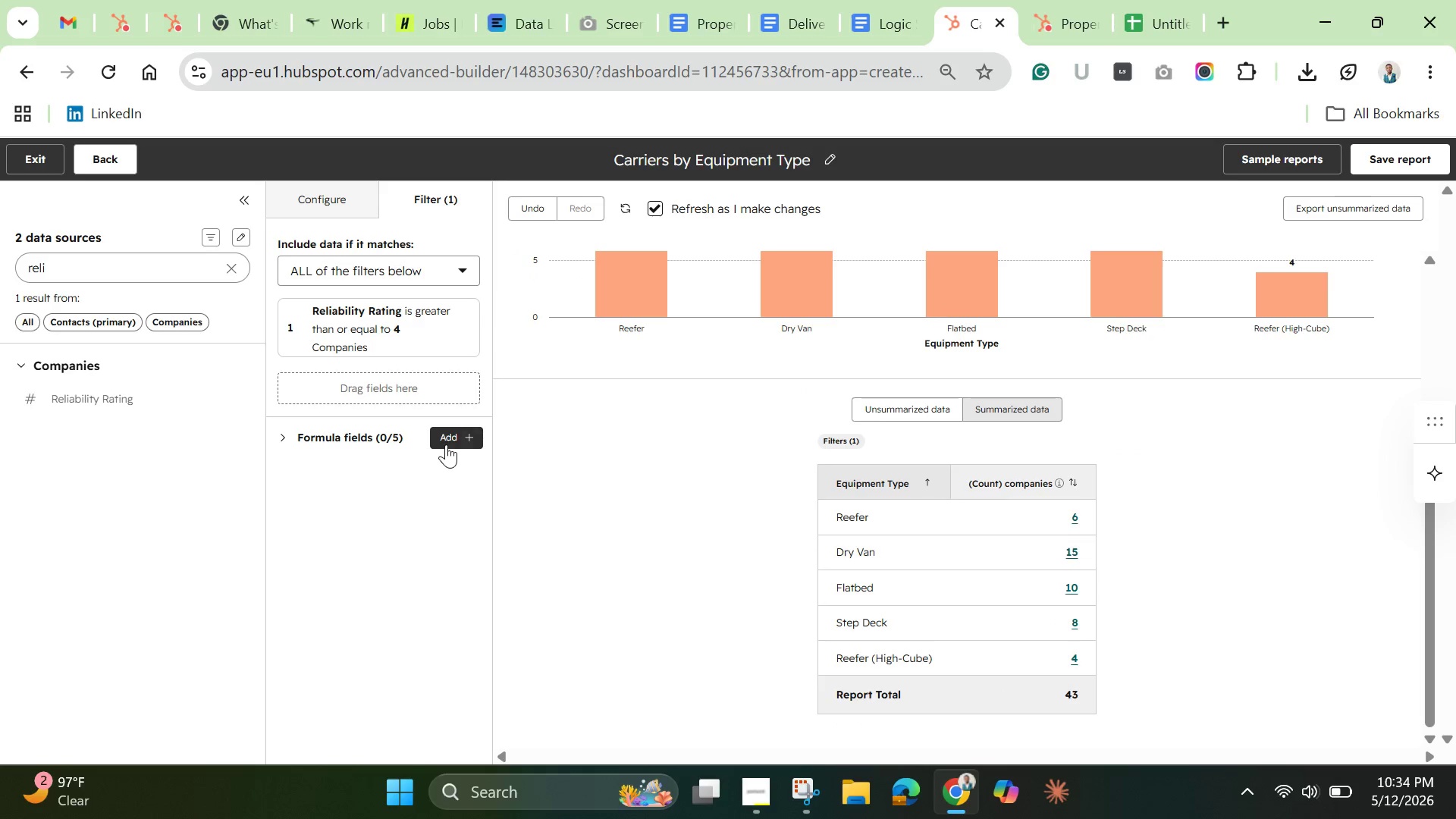 
scroll: coordinate [441, 441], scroll_direction: up, amount: 3.0
 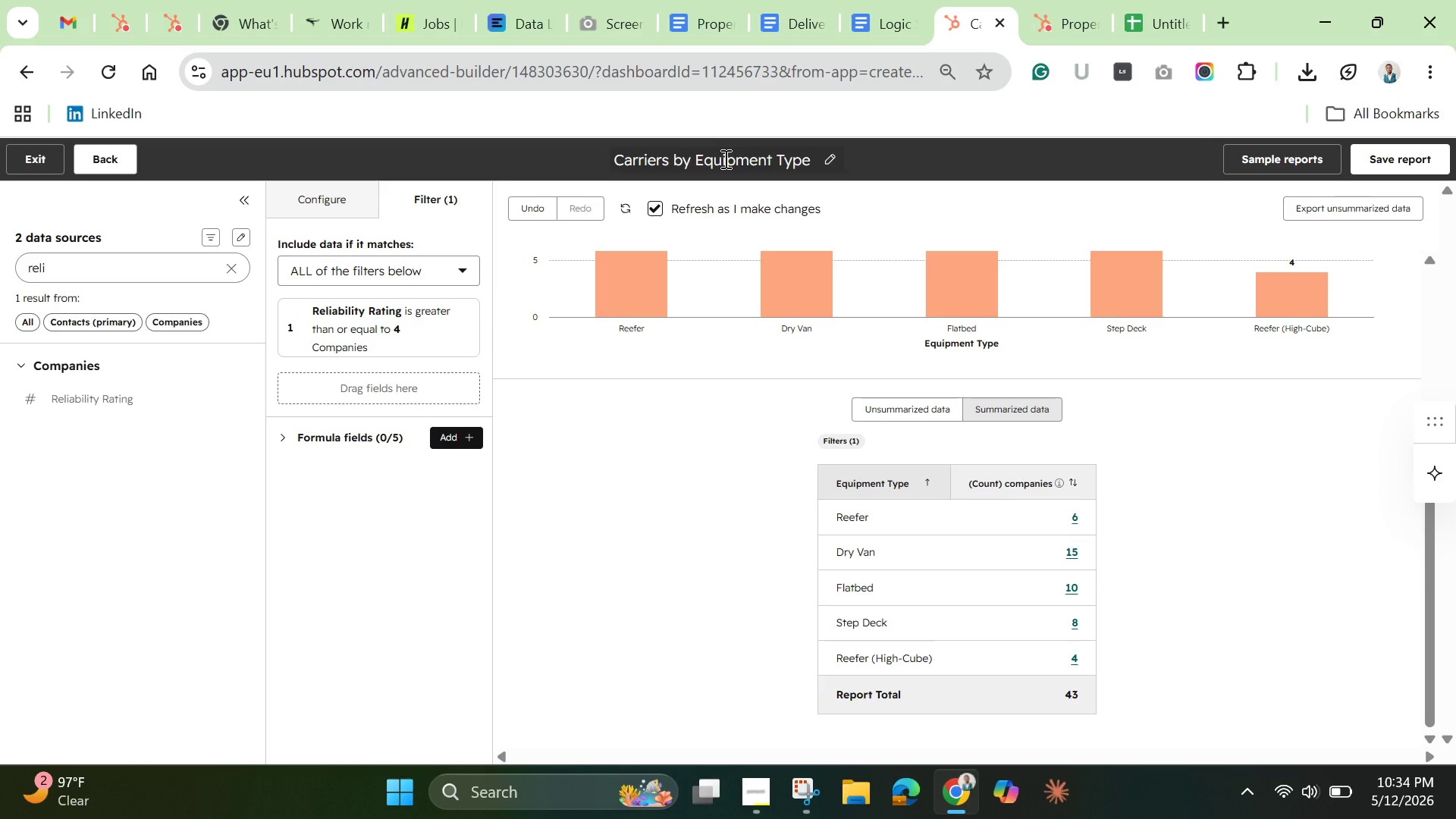 
wait(27.15)
 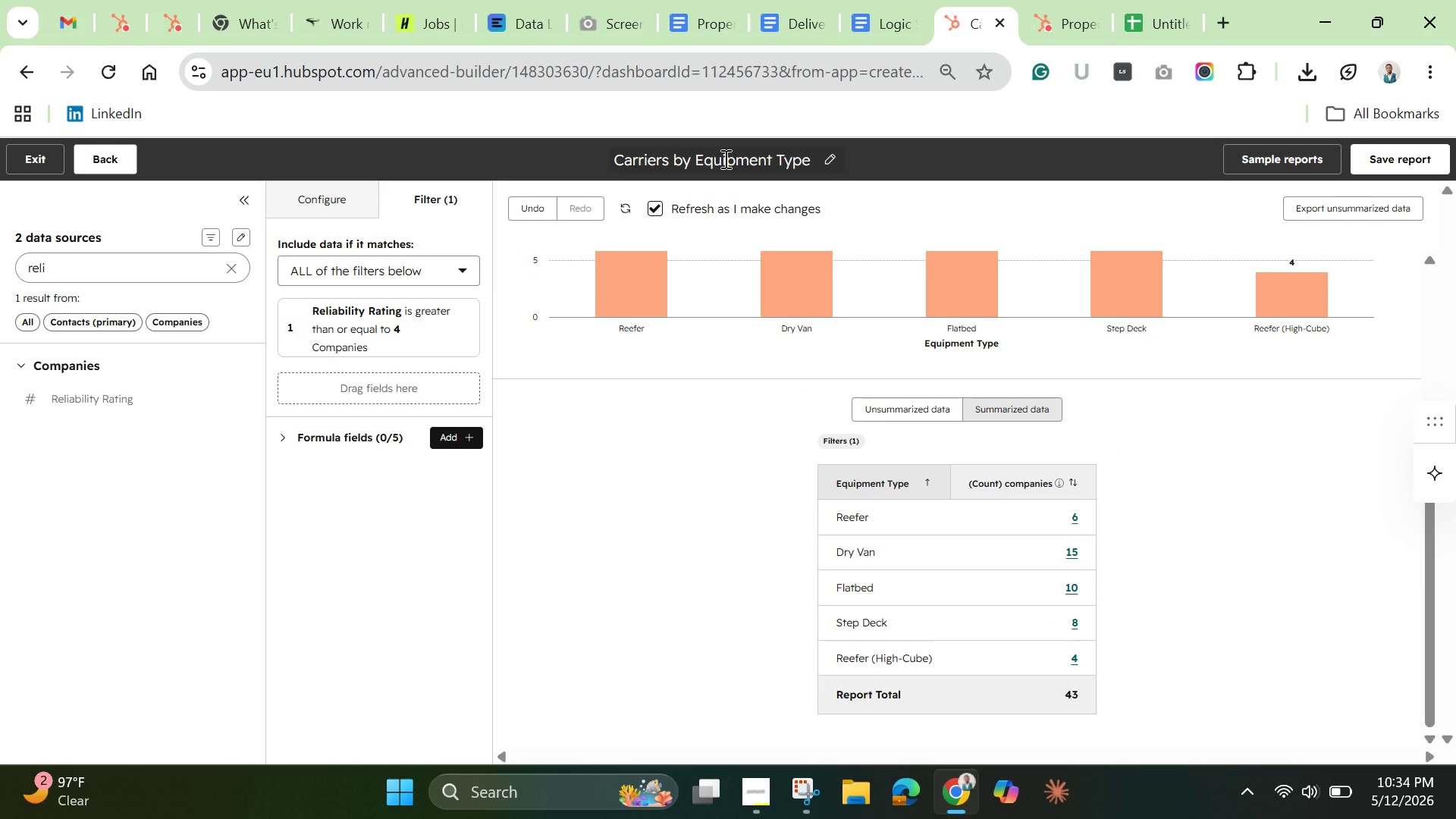 
left_click([1401, 160])
 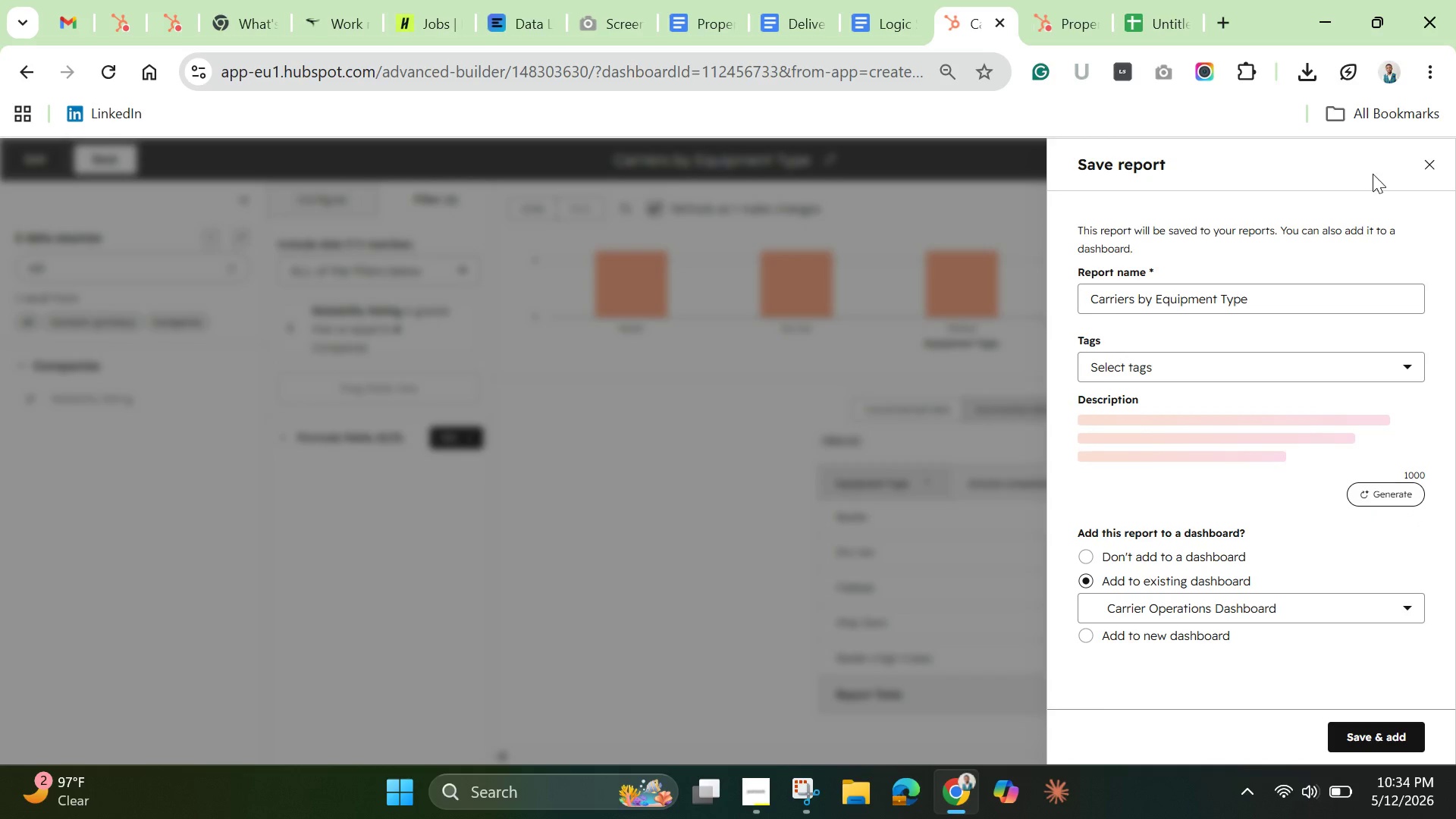 
mouse_move([1319, 372])
 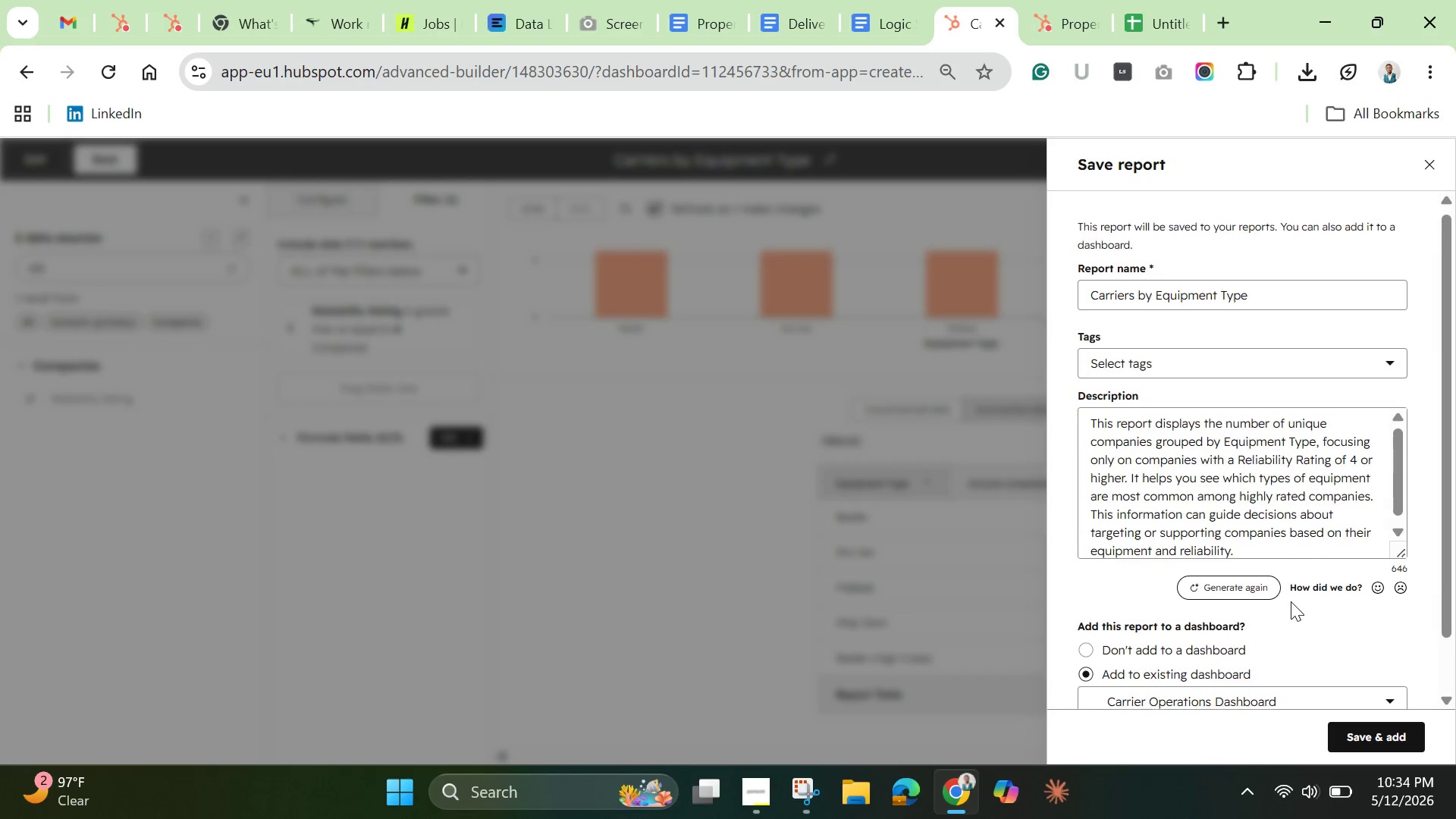 
scroll: coordinate [1291, 601], scroll_direction: down, amount: 3.0
 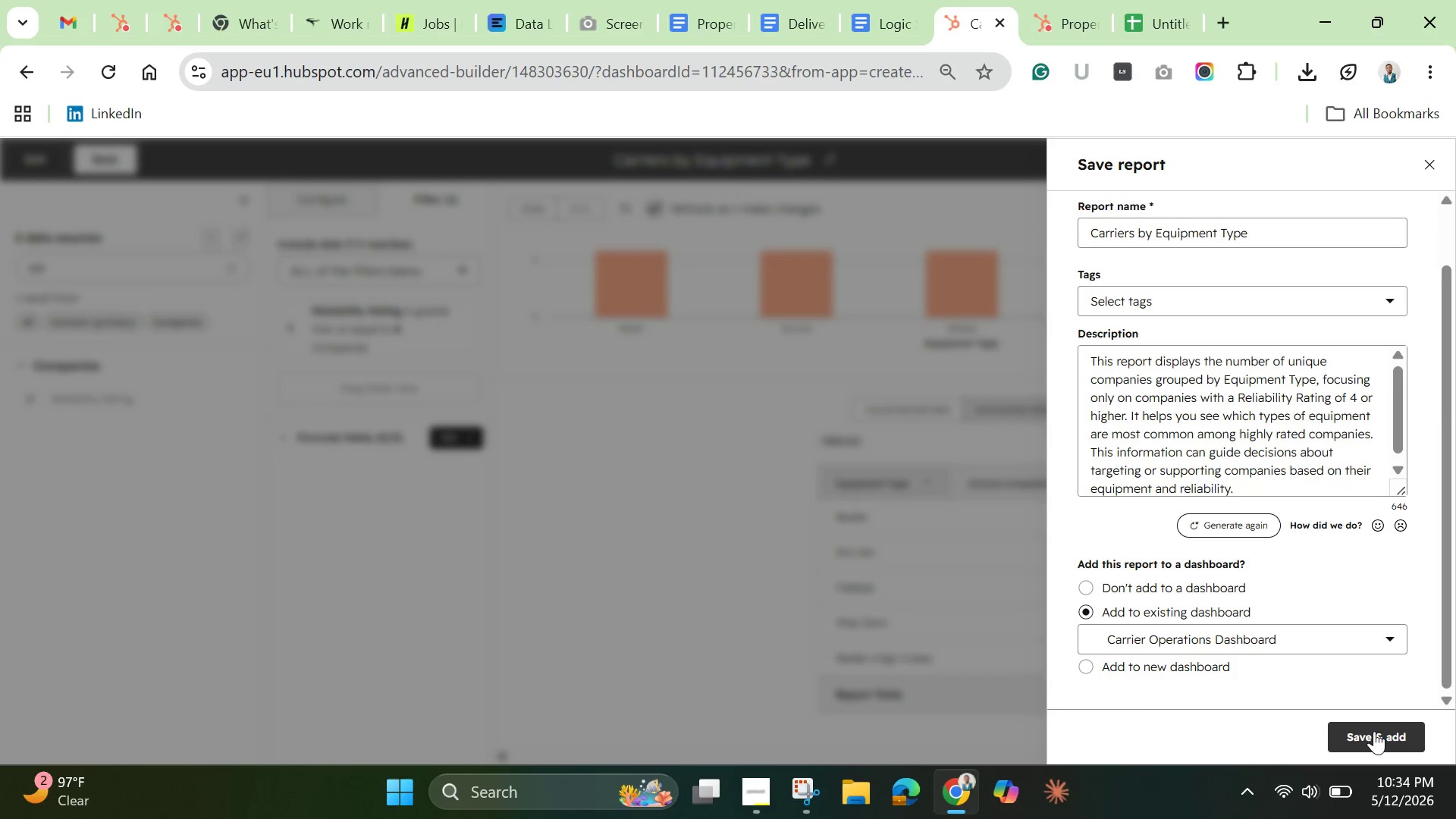 
left_click([1374, 731])
 